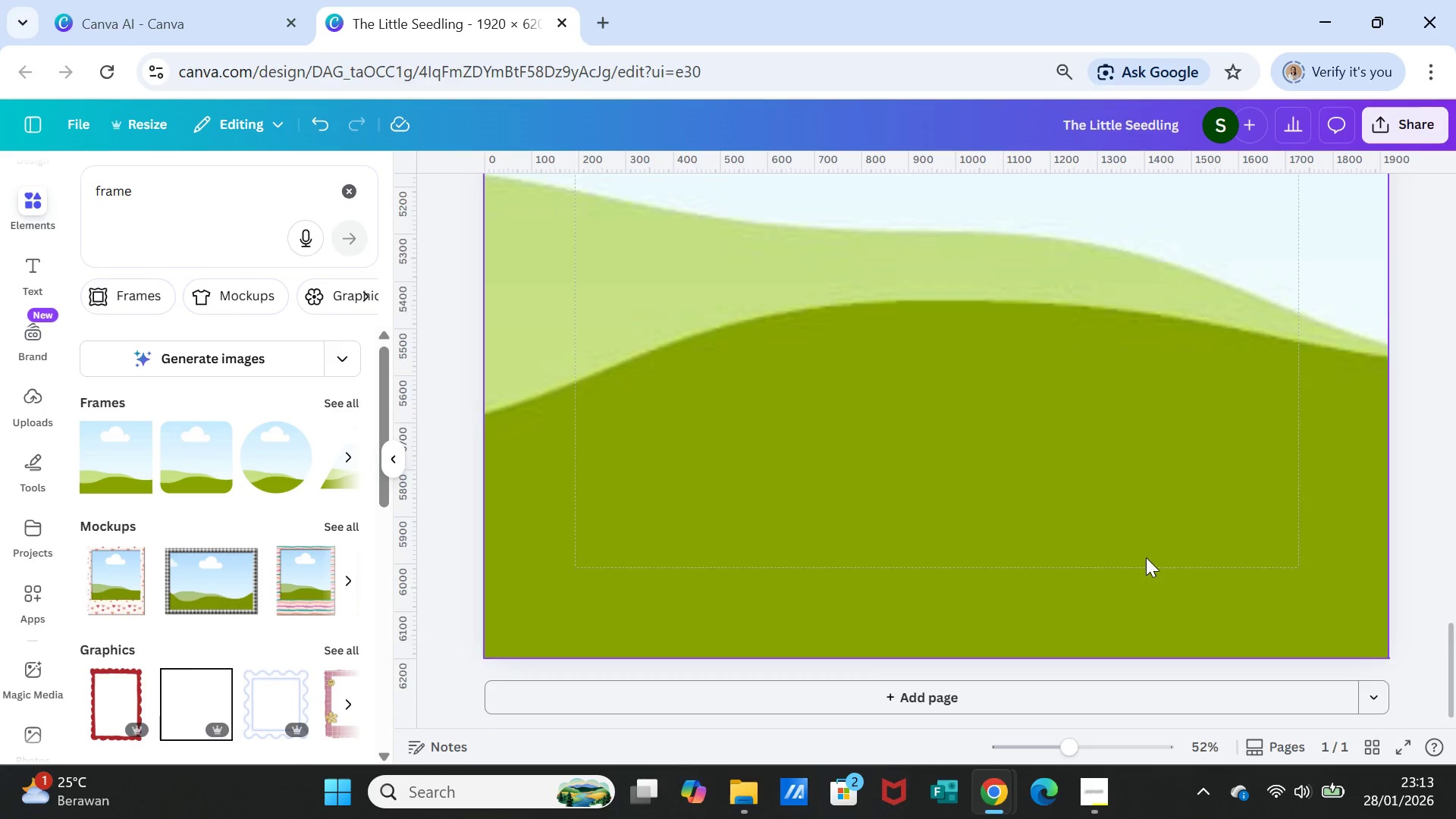 
scroll: coordinate [1059, 535], scroll_direction: up, amount: 11.0
 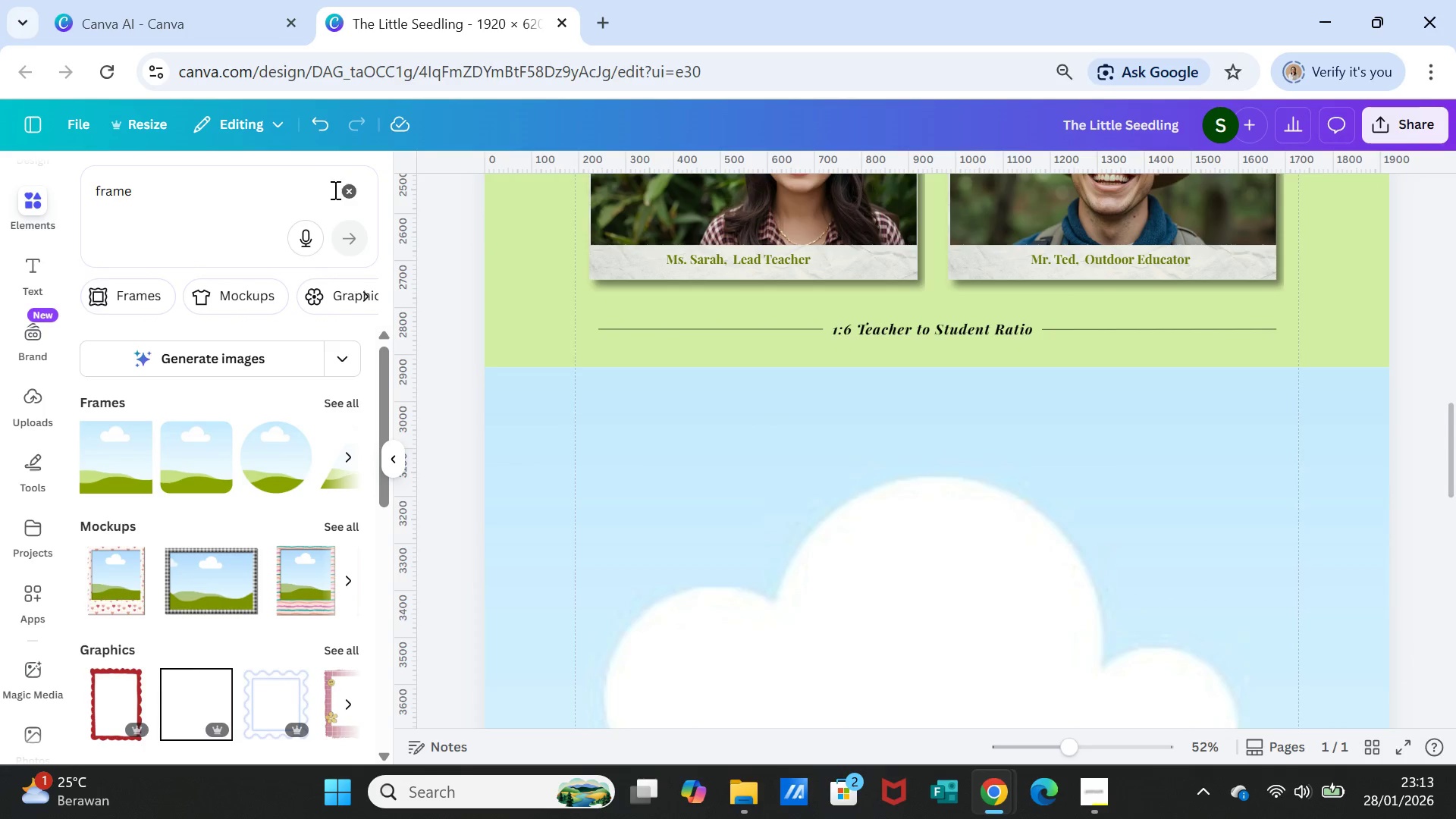 
left_click([347, 190])
 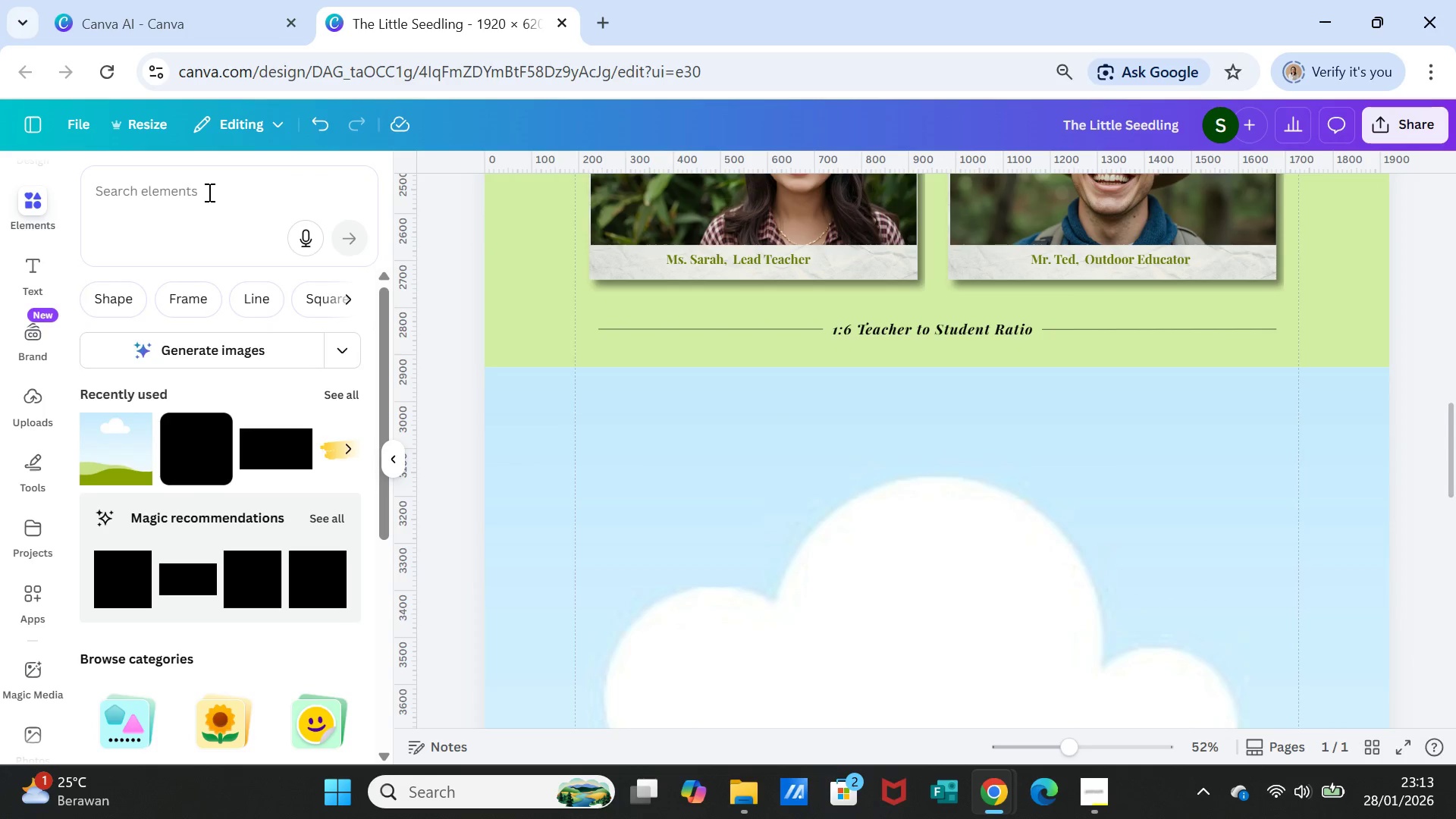 
left_click([208, 192])
 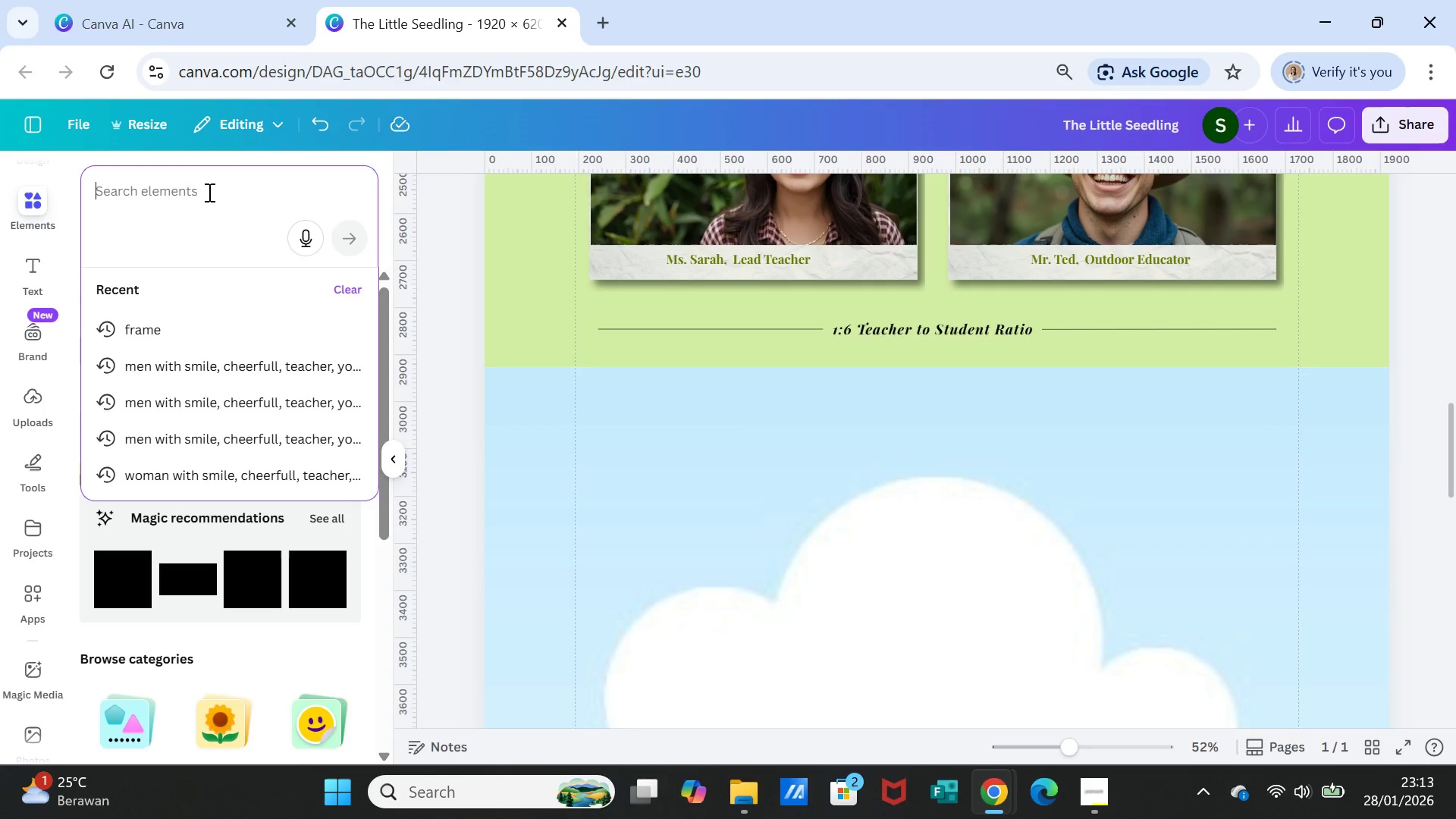 
wait(11.28)
 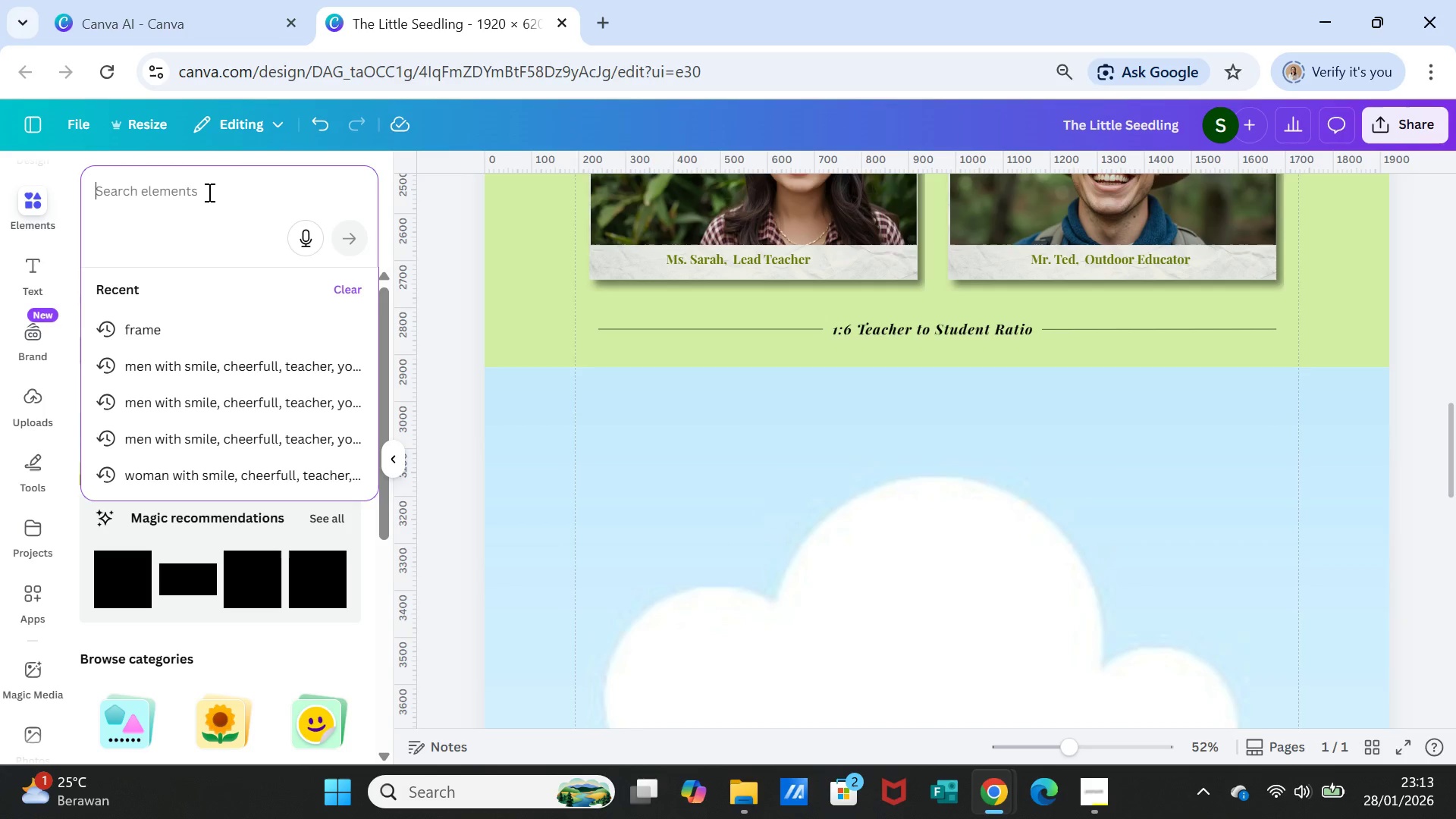 
type(food organic)
 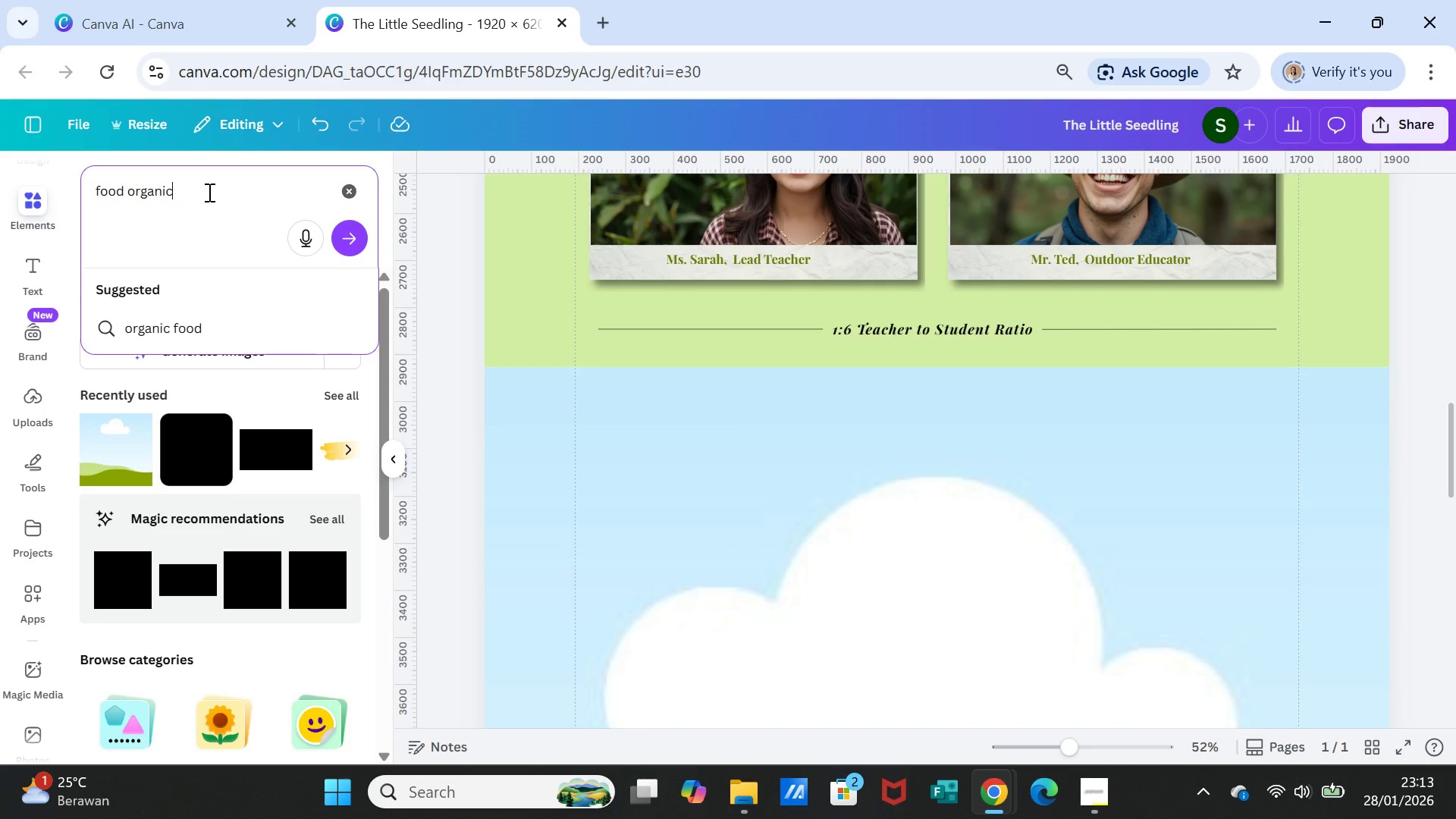 
key(Space)
 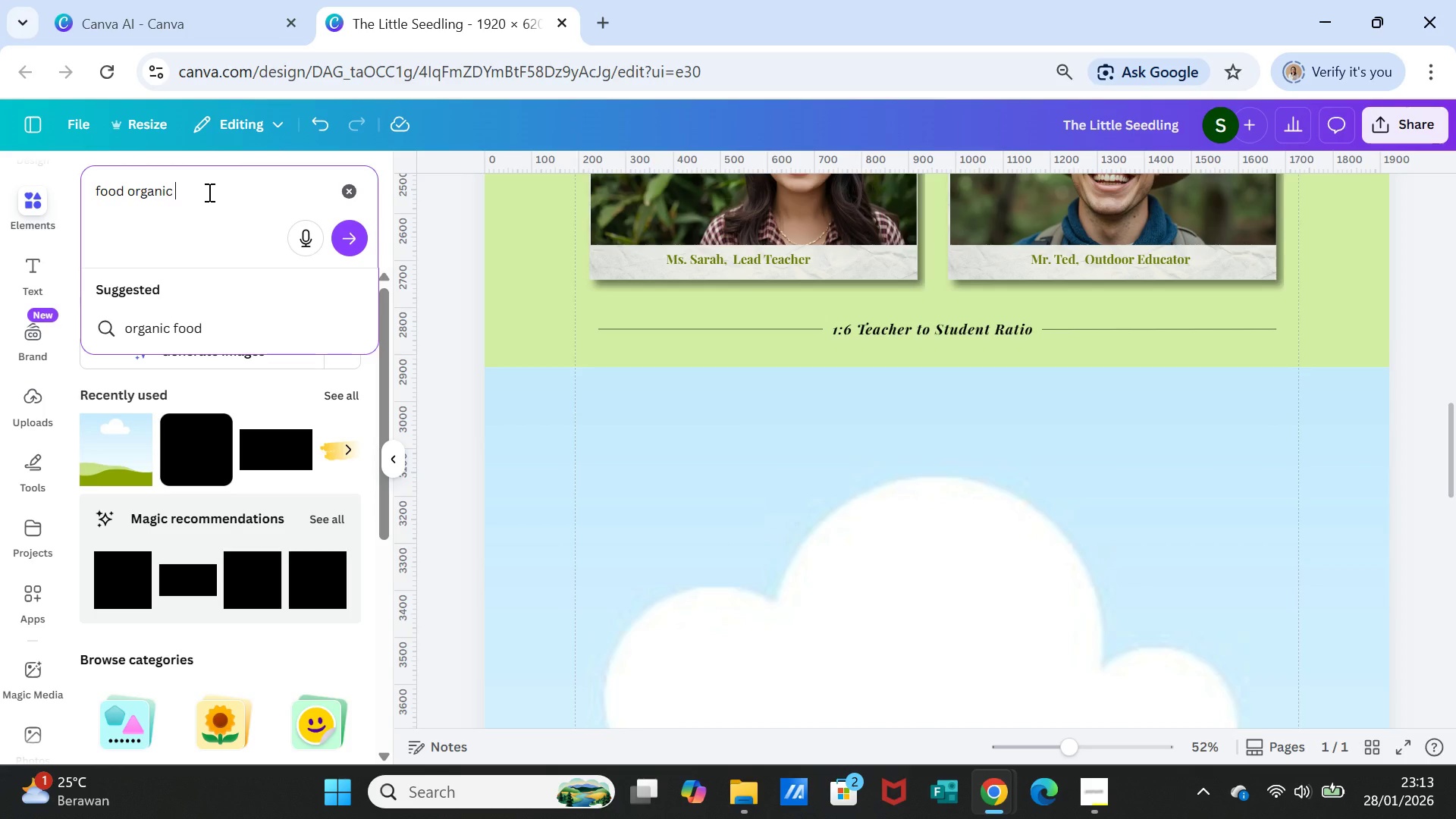 
type(at basket)
 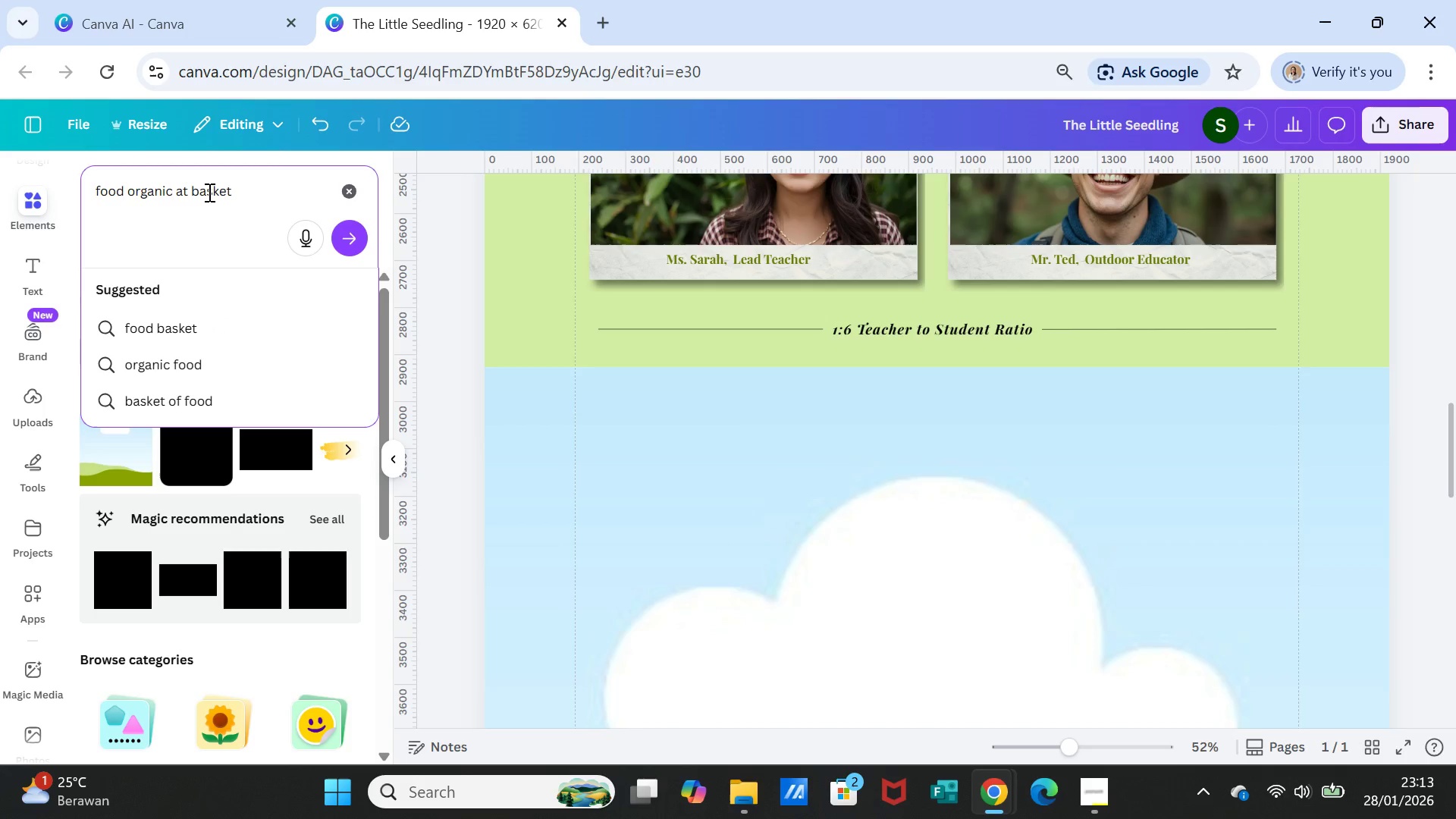 
key(Comma)
 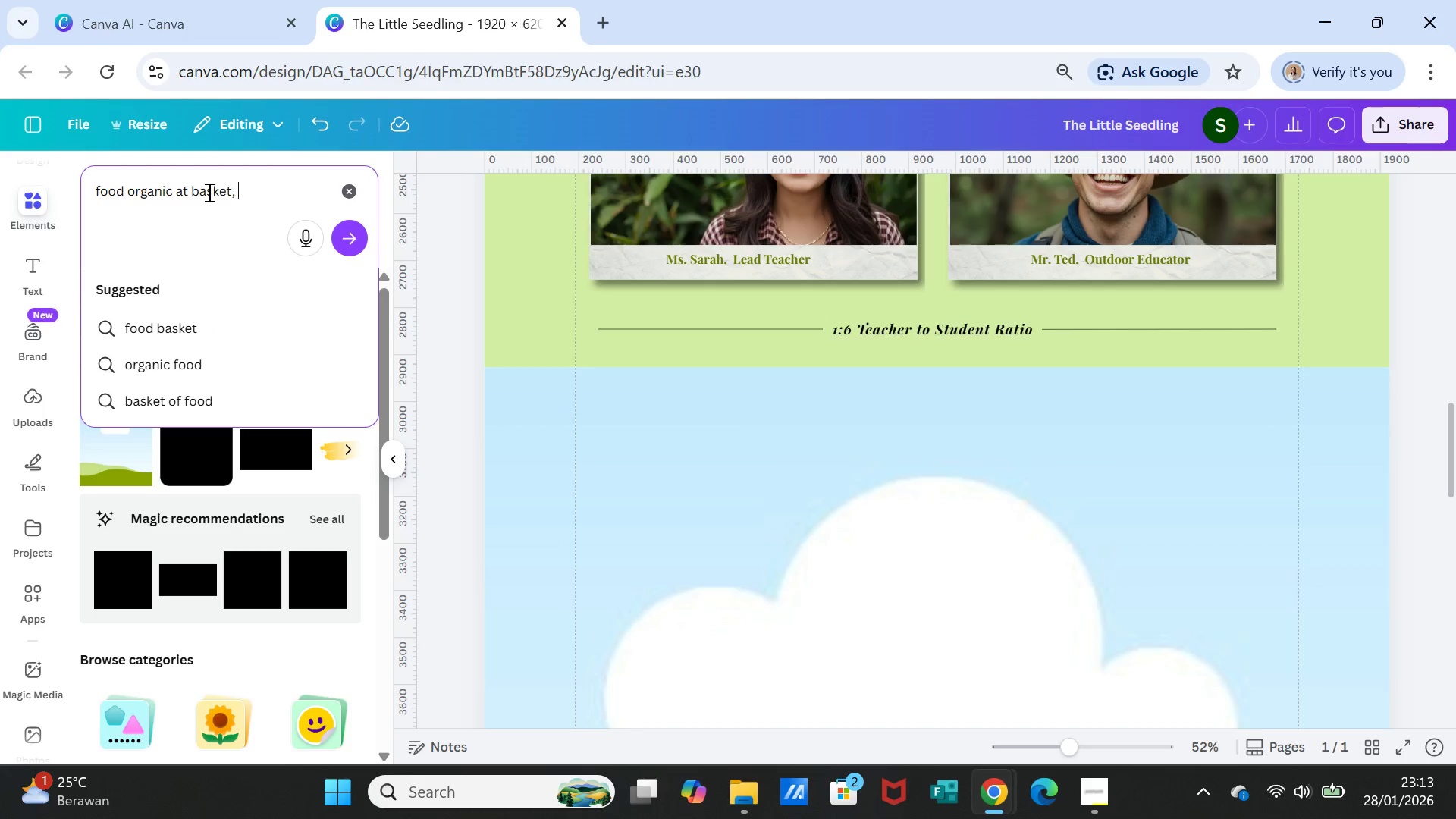 
key(Space)
 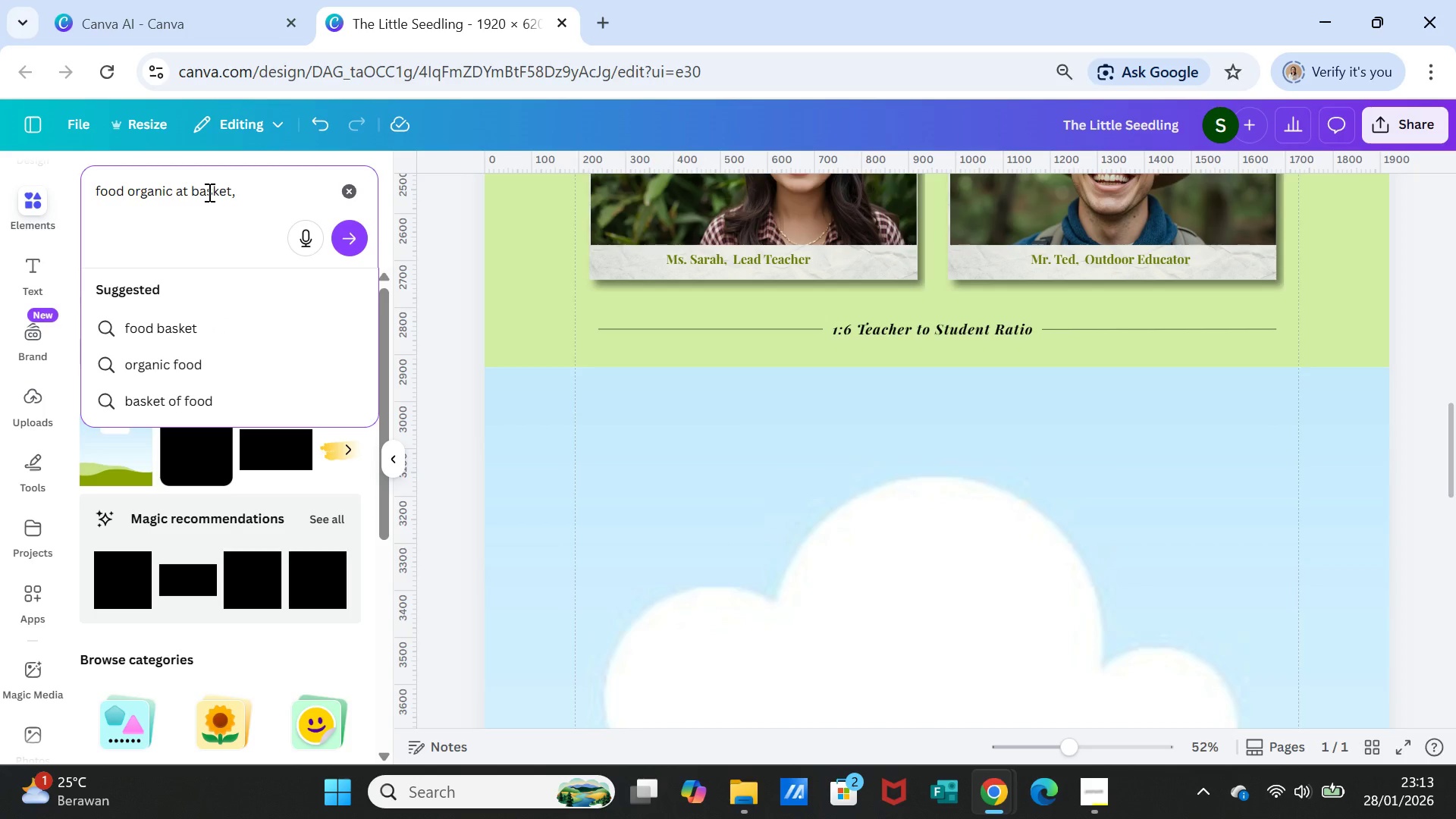 
scroll: coordinate [641, 585], scroll_direction: down, amount: 15.0
 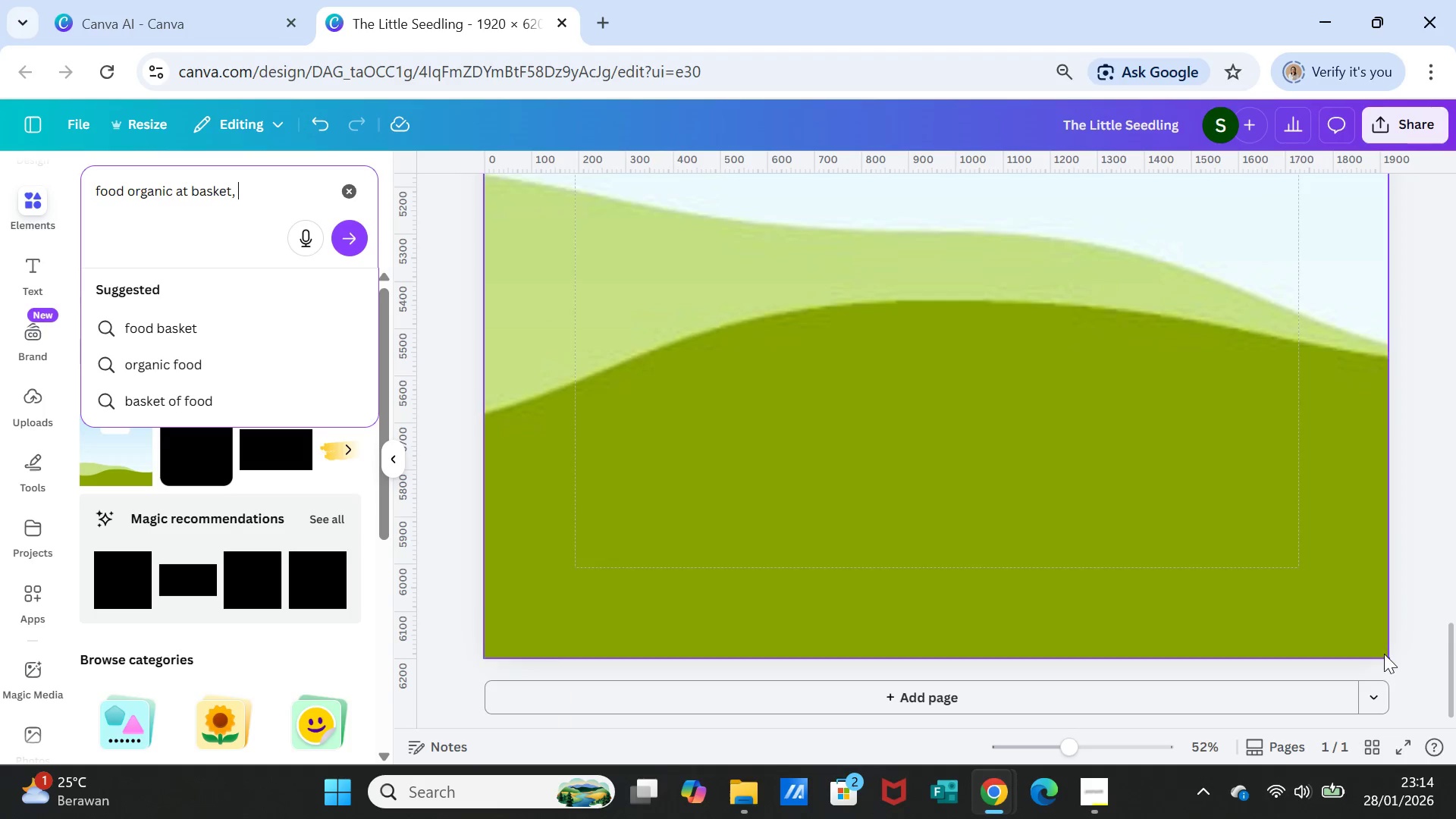 
left_click([1385, 645])
 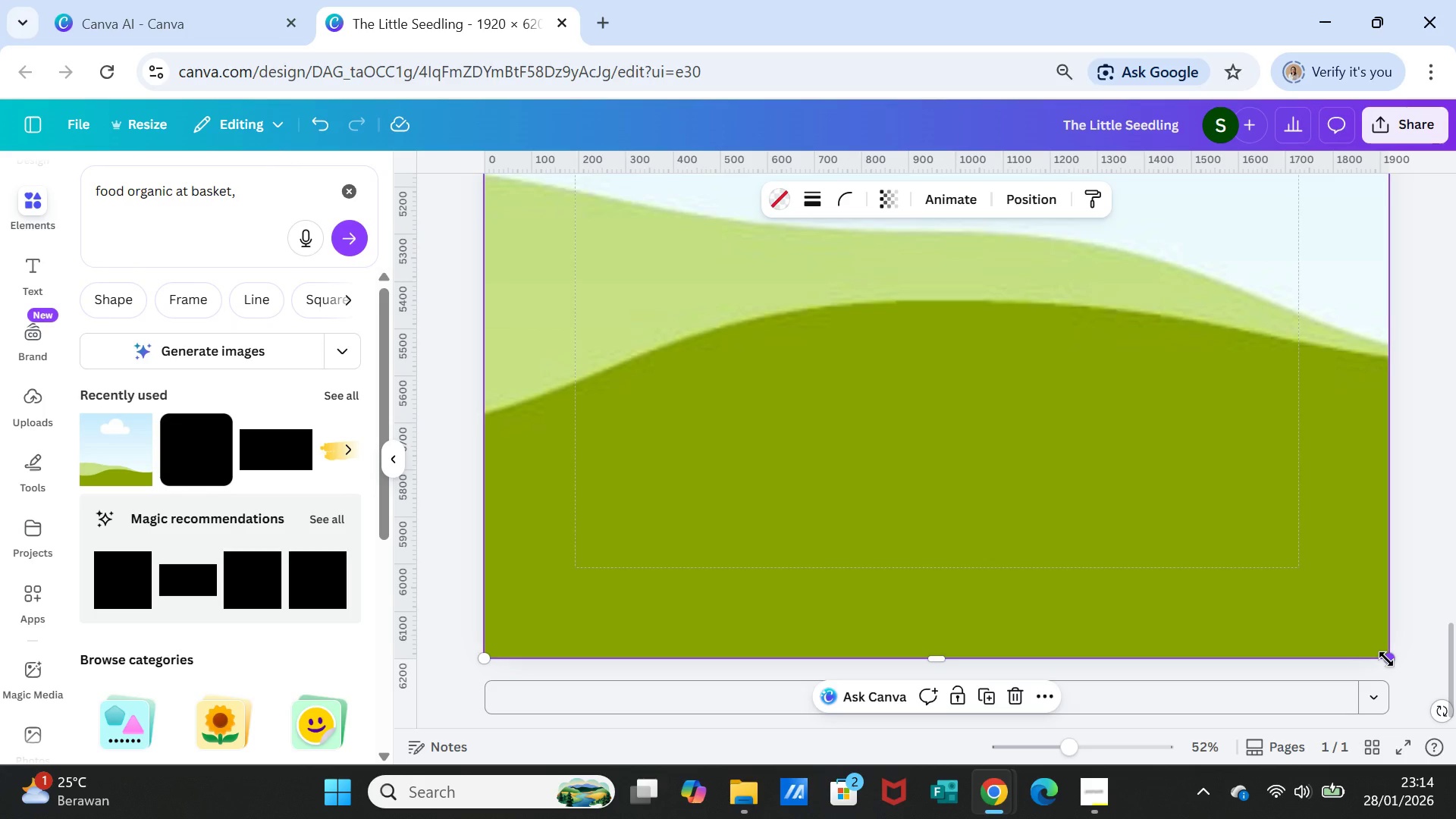 
left_click_drag(start_coordinate=[1386, 659], to_coordinate=[1381, 660])
 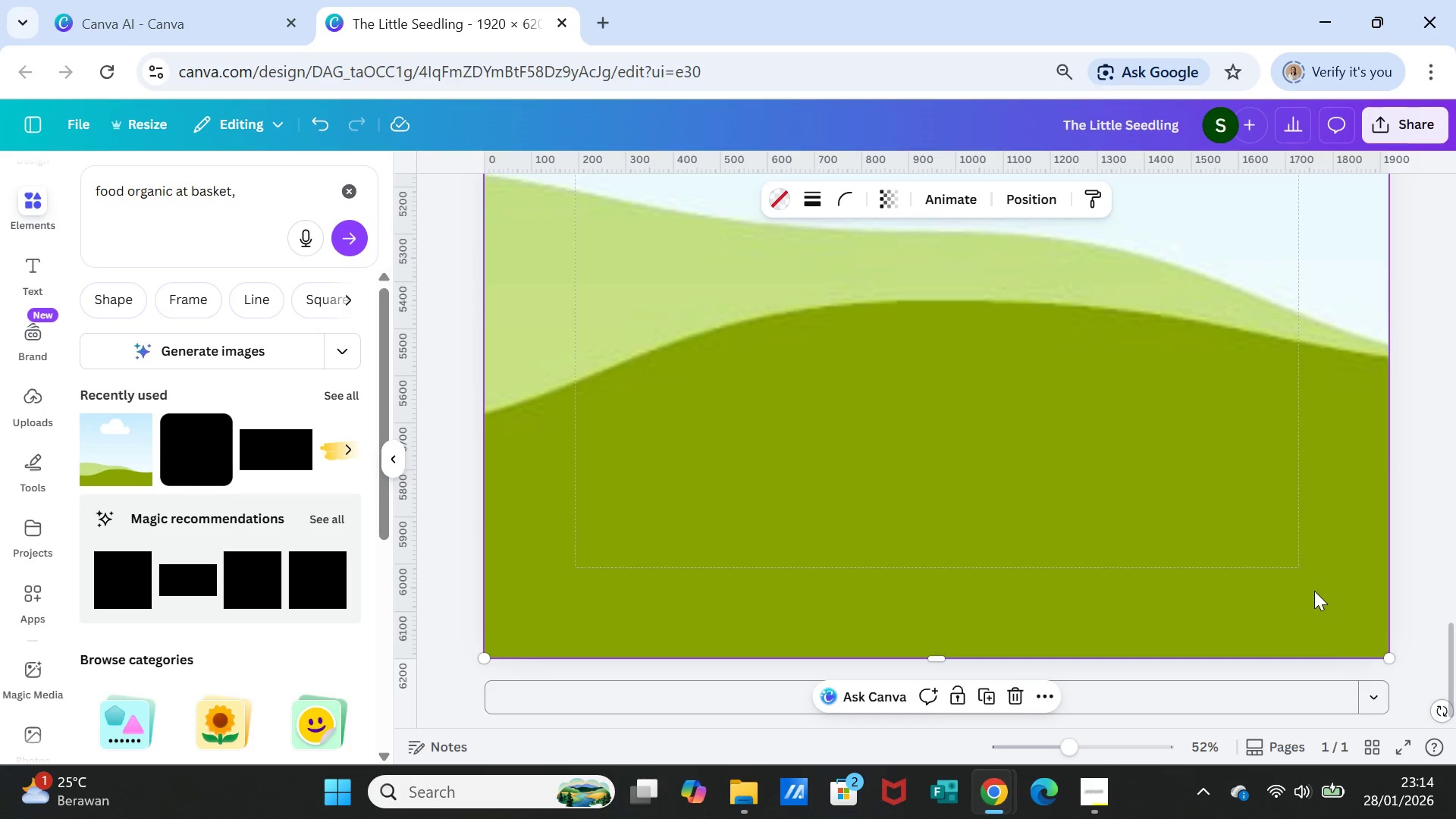 
scroll: coordinate [1314, 591], scroll_direction: up, amount: 6.0
 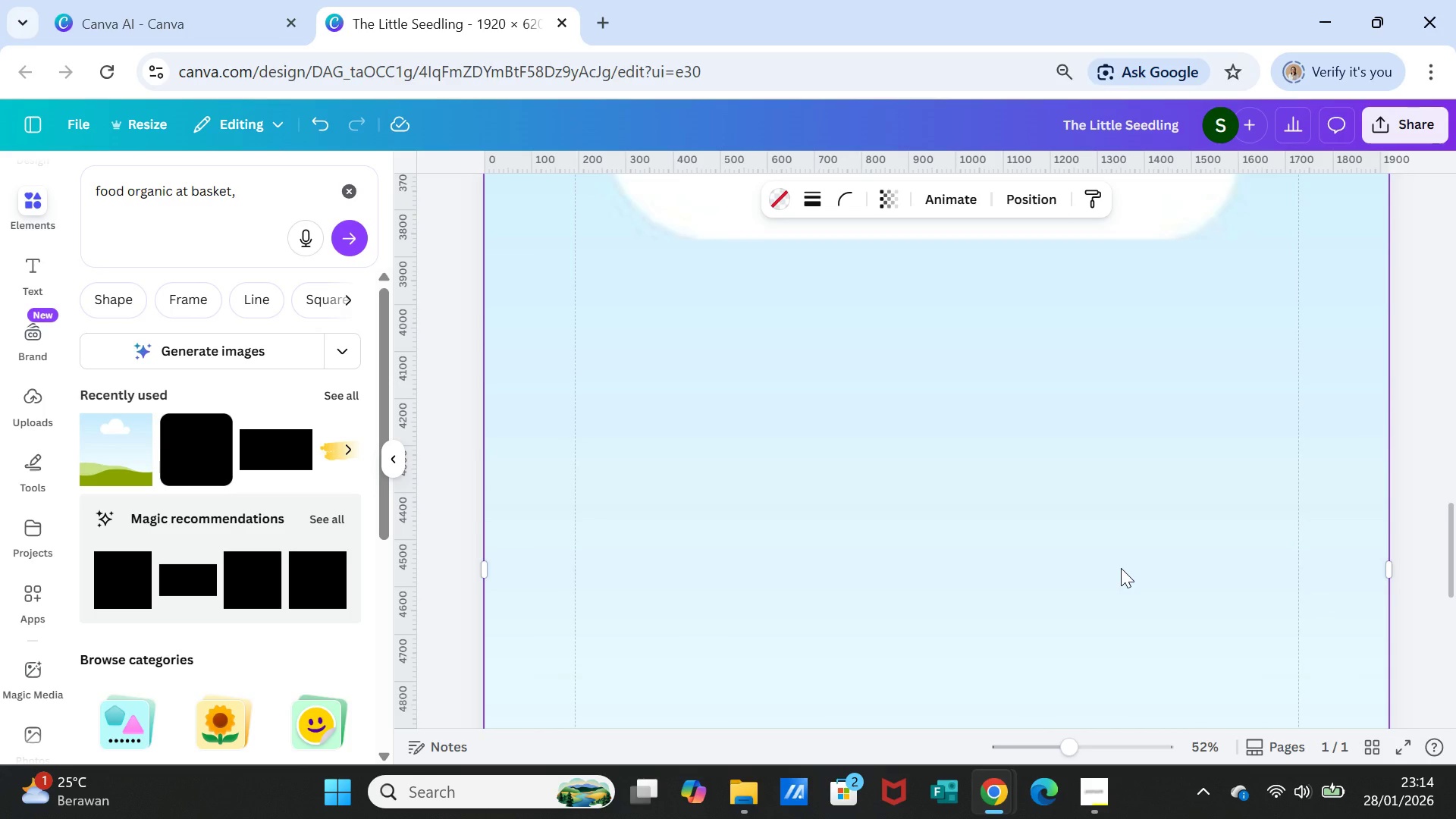 
scroll: coordinate [1120, 567], scroll_direction: down, amount: 9.0
 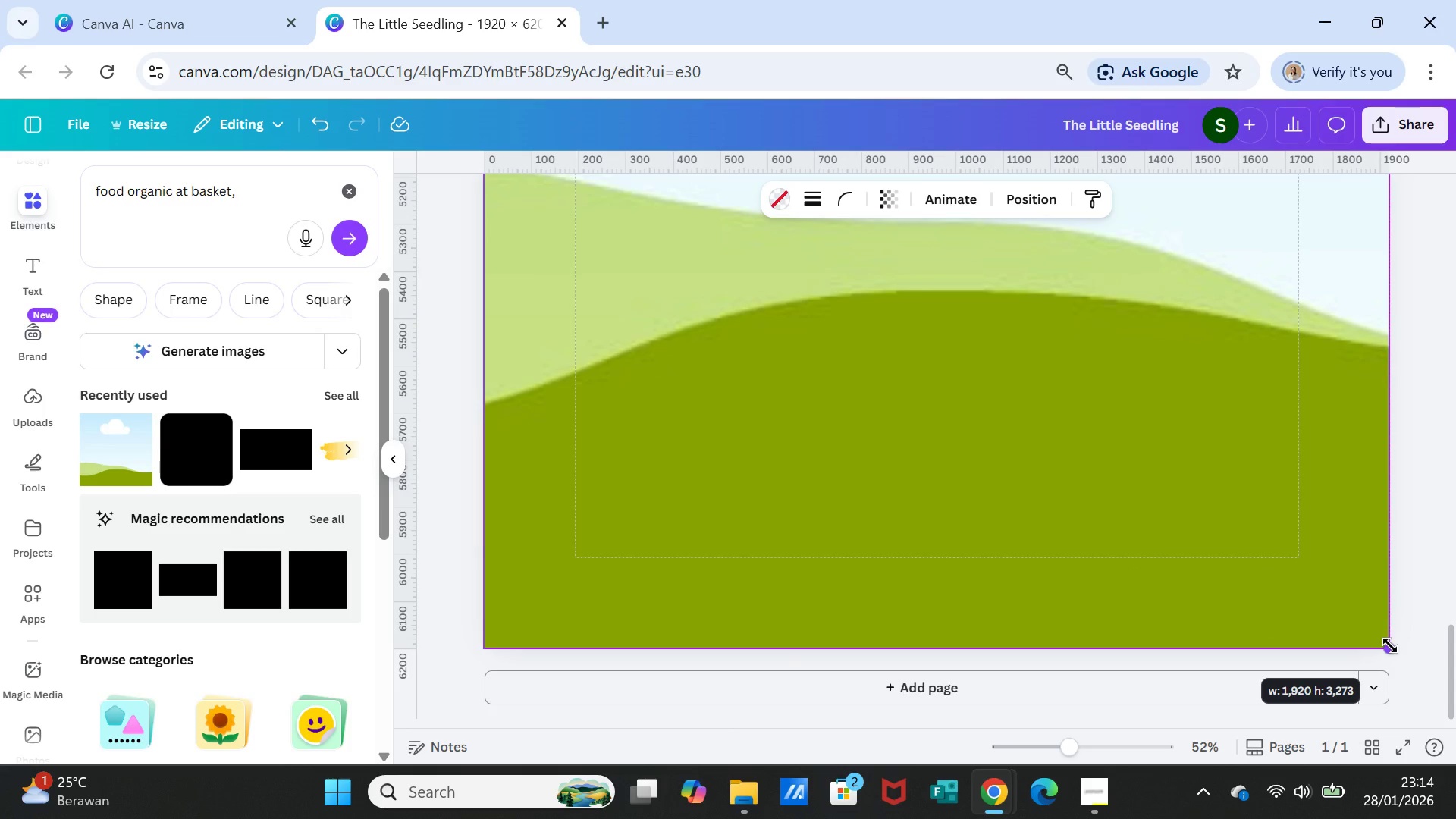 
wait(11.33)
 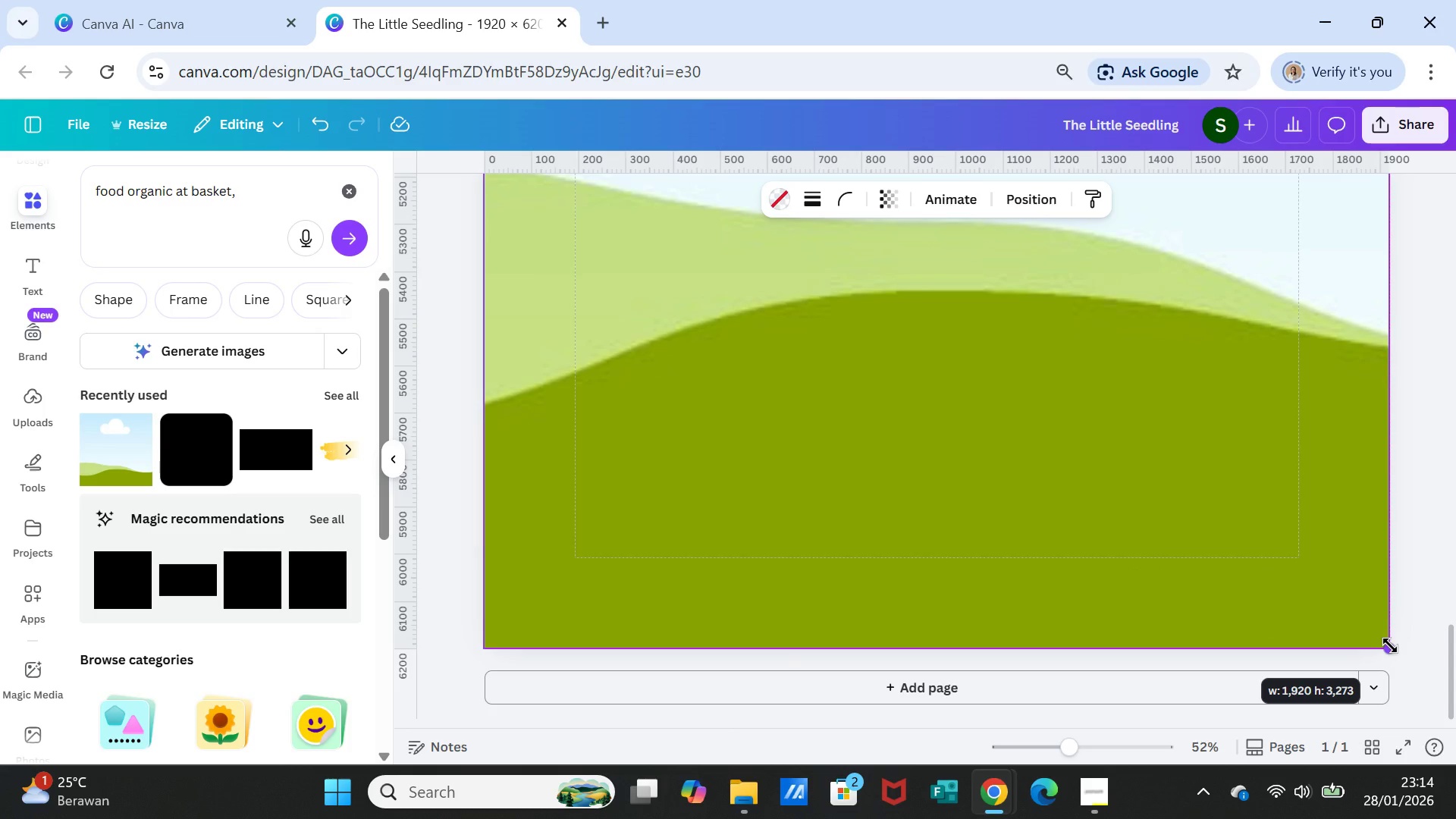 
left_click([1034, 489])
 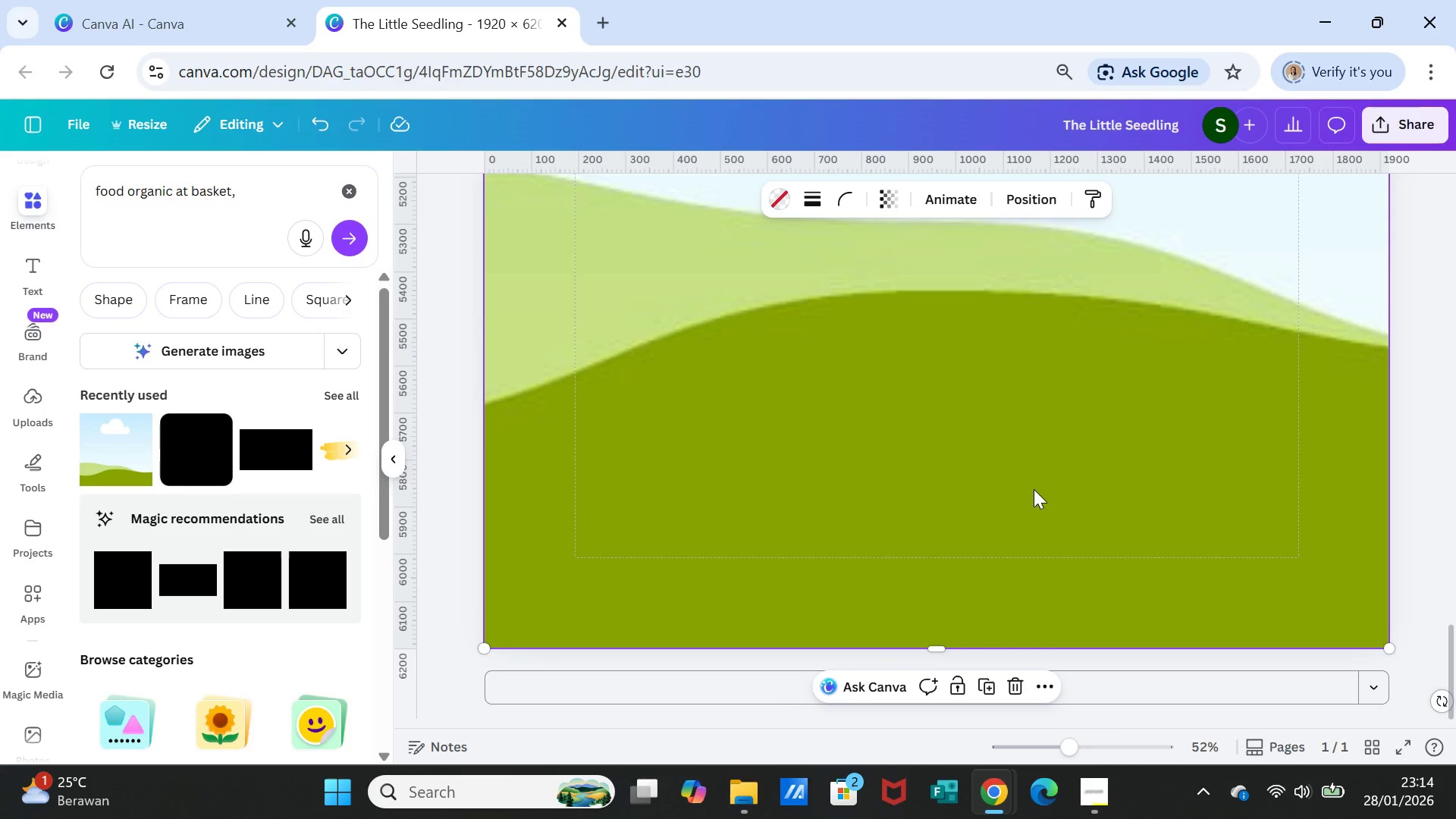 
scroll: coordinate [1034, 489], scroll_direction: up, amount: 7.0
 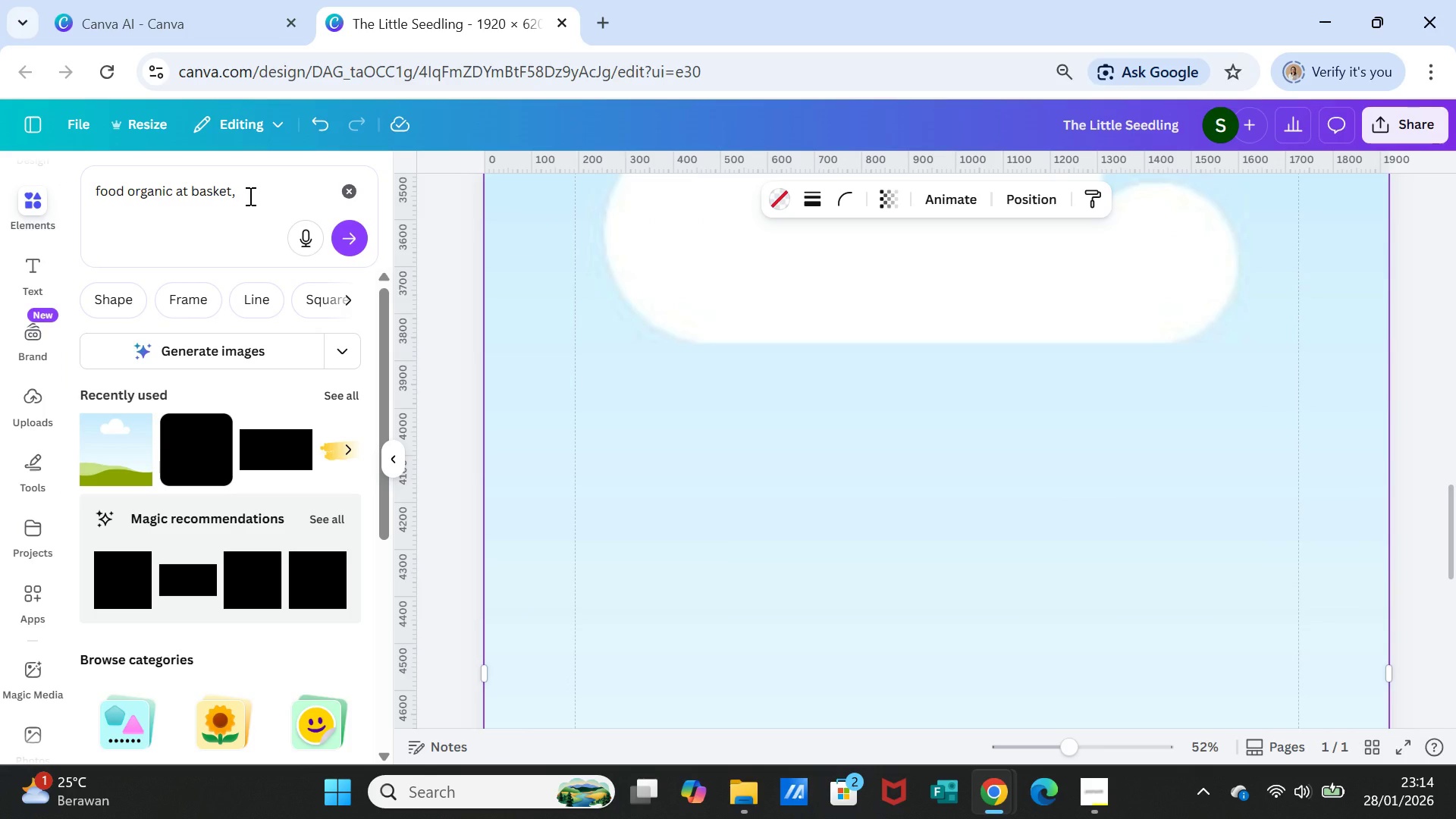 
left_click([249, 196])
 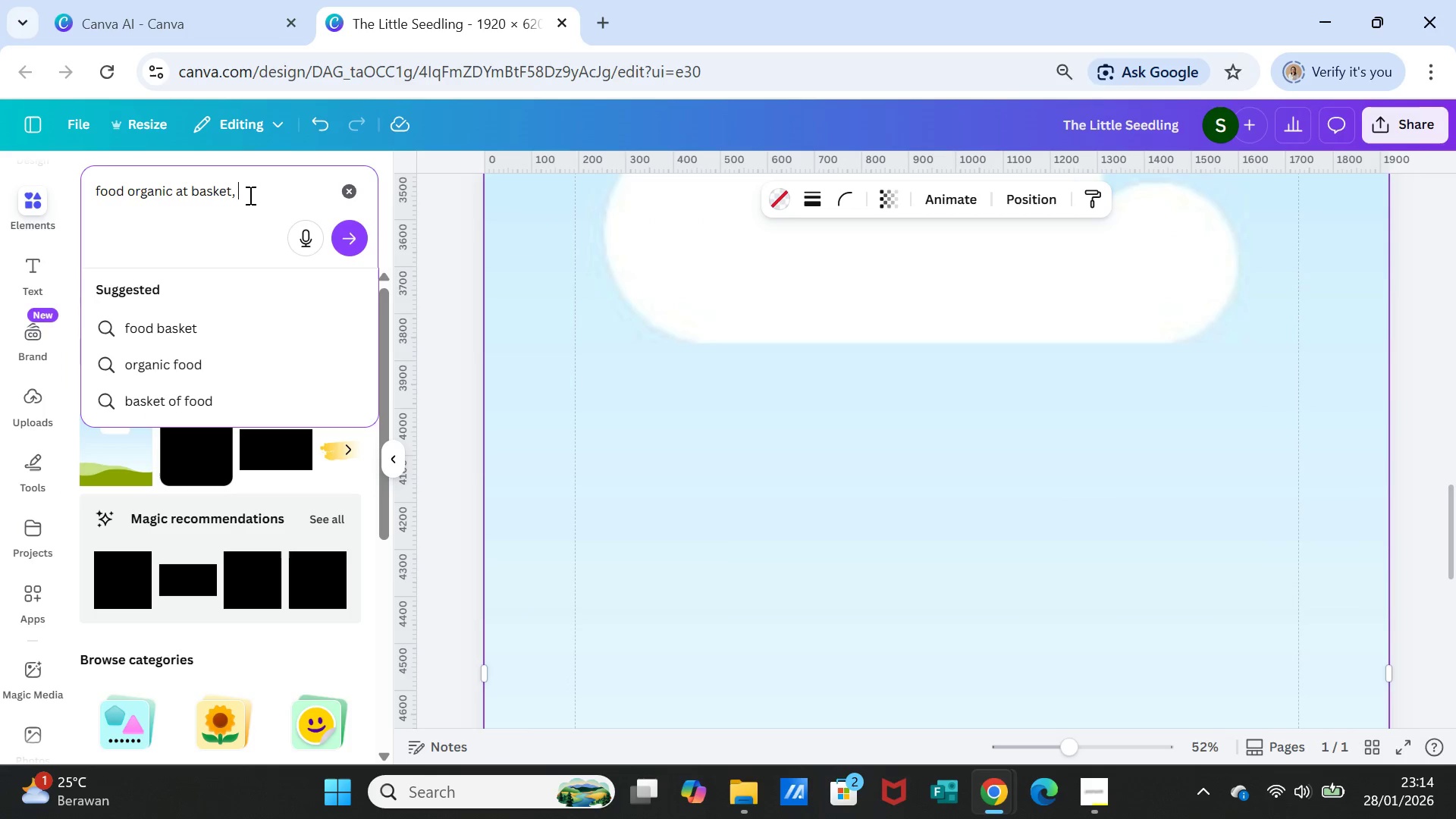 
type(1920x3723px,)
 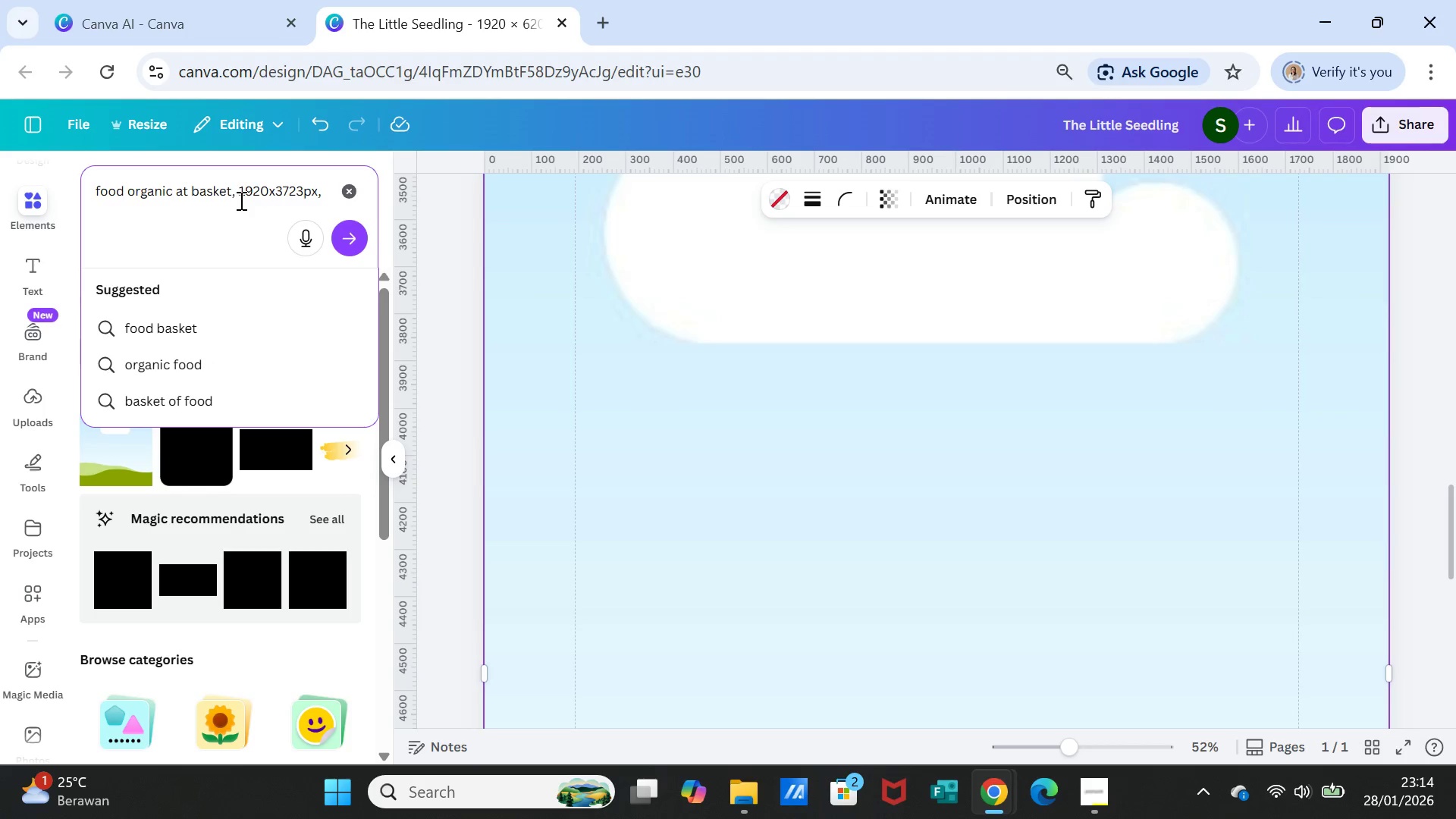 
left_click([240, 194])
 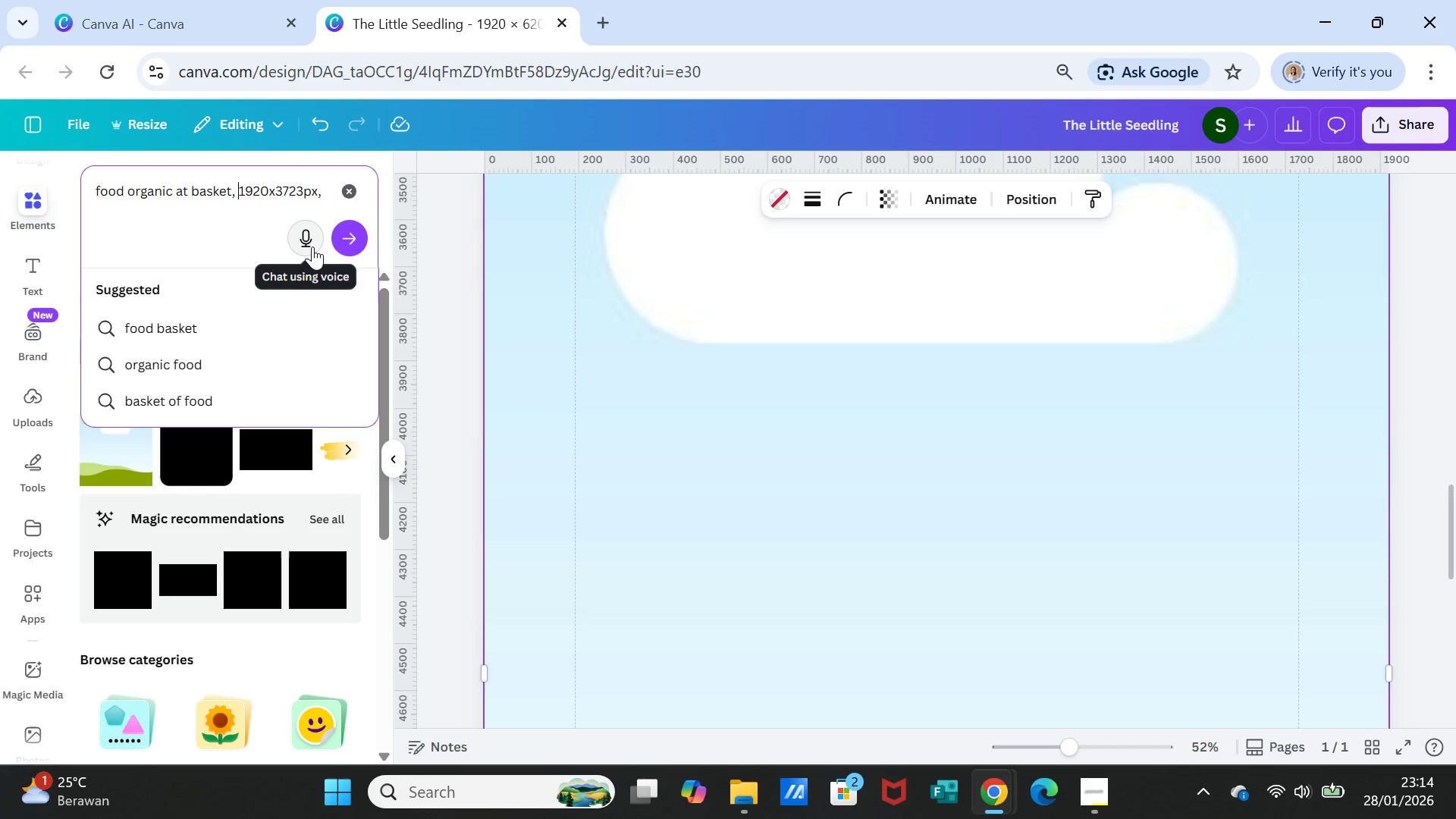 
wait(6.78)
 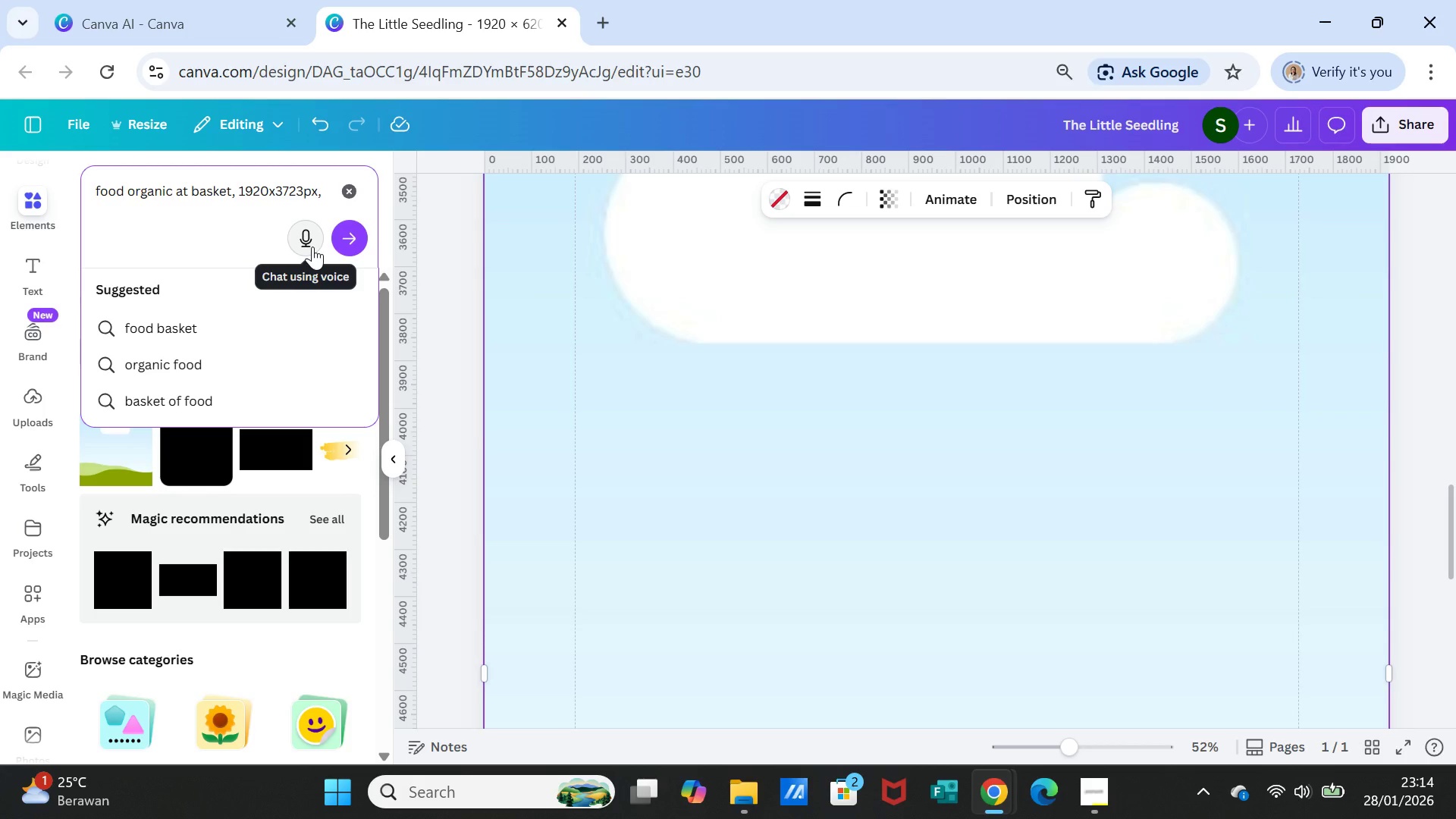 
type(with )
 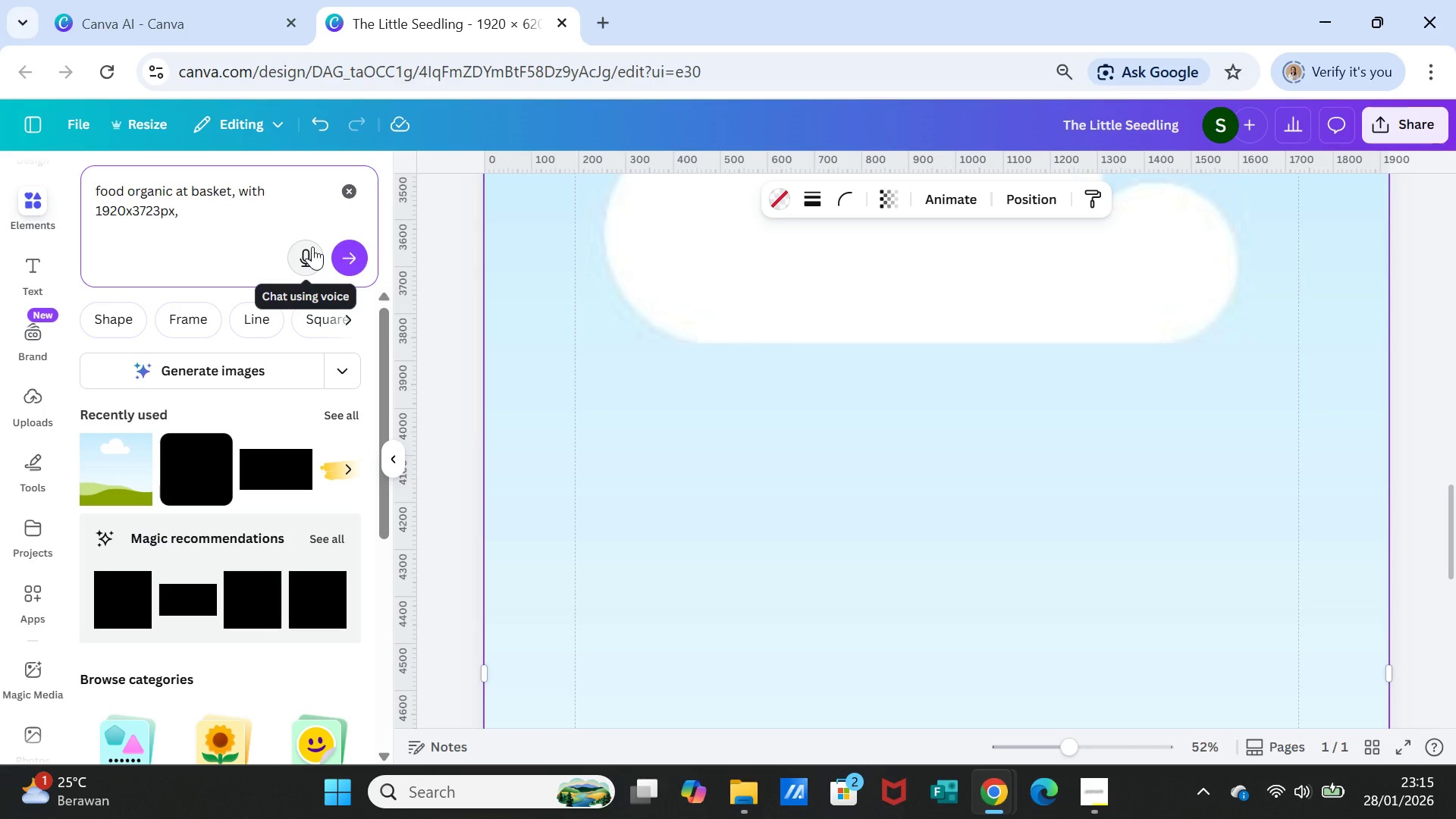 
wait(26.86)
 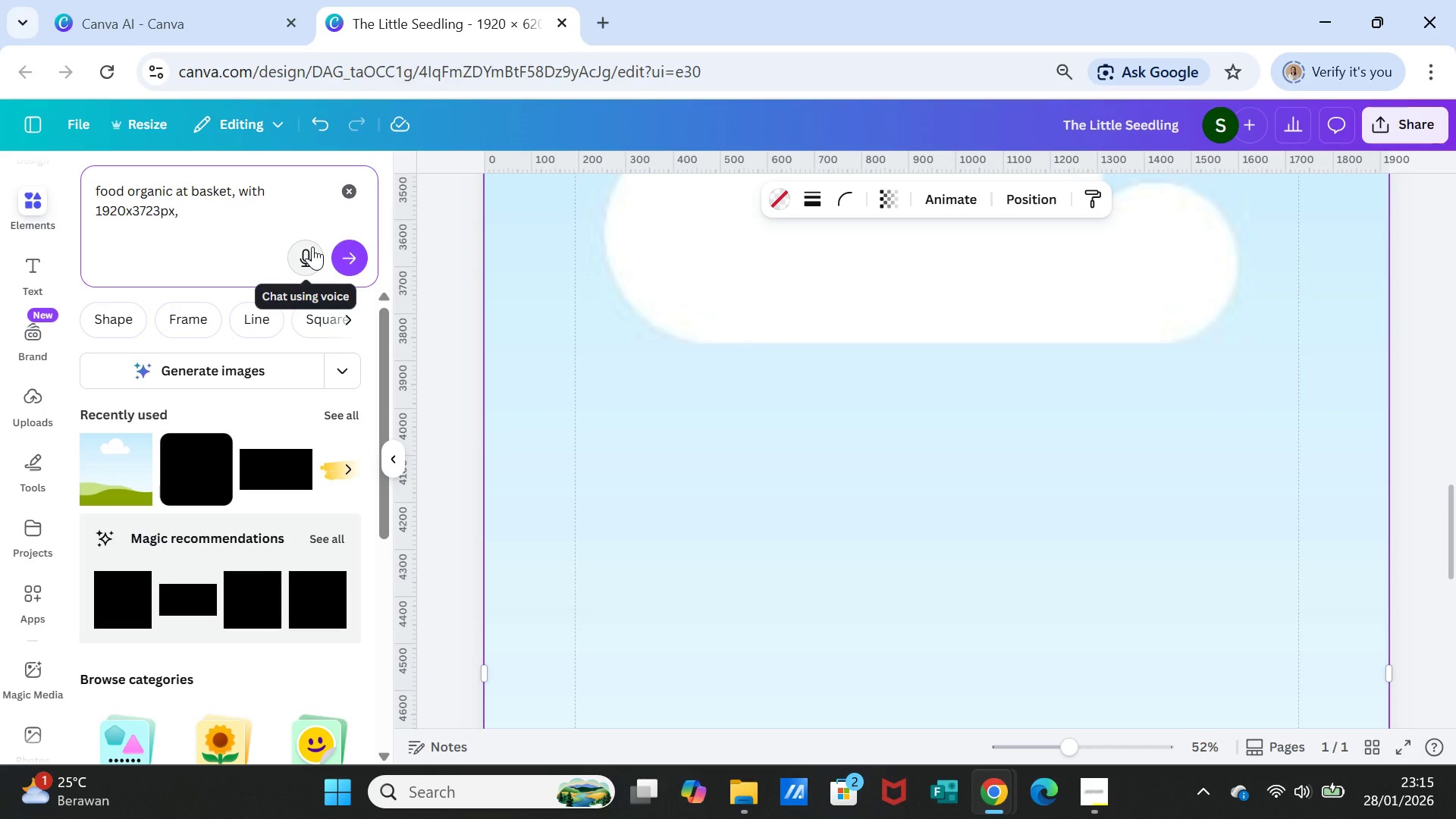 
type(teak)
 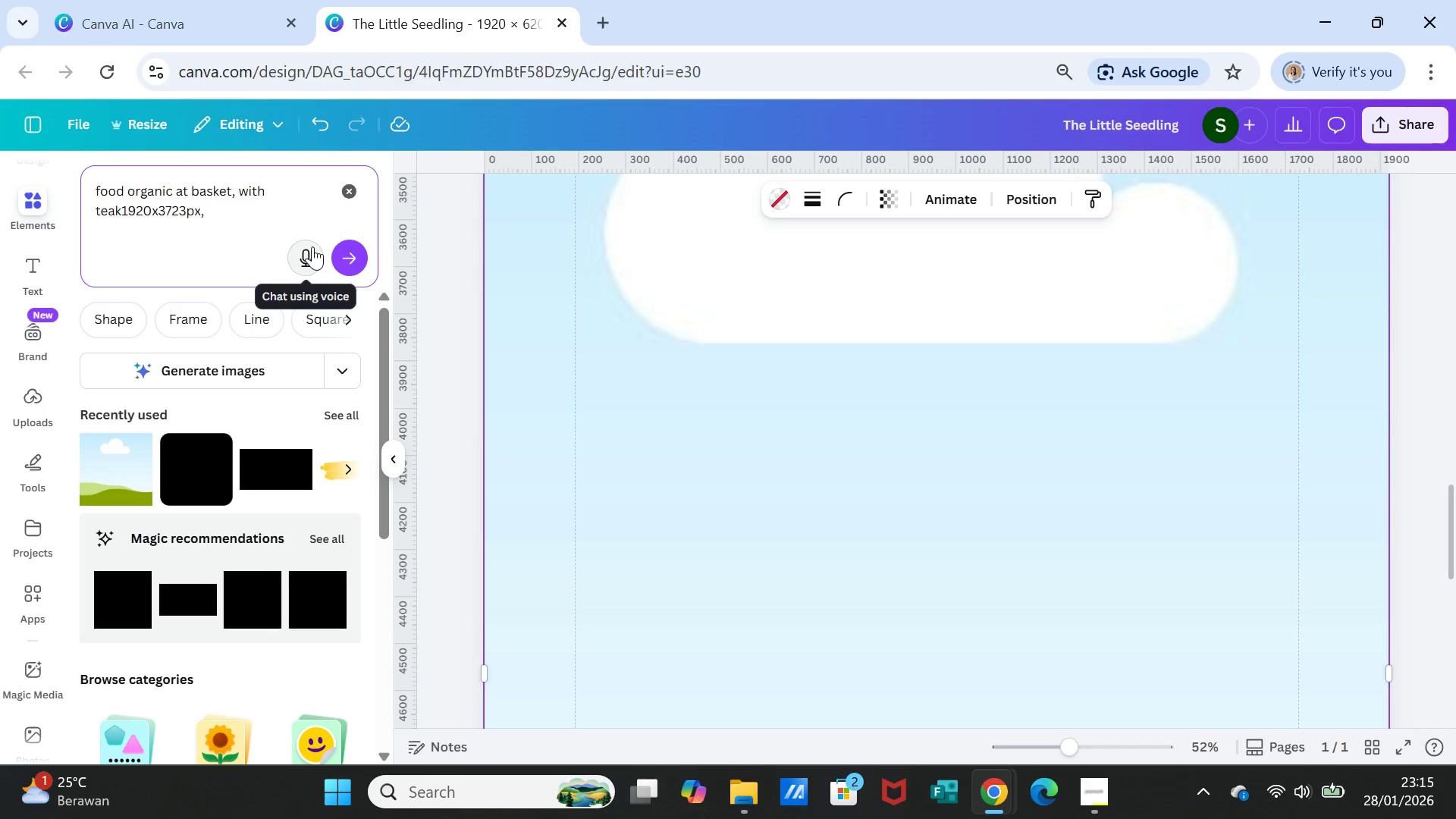 
wait(6.44)
 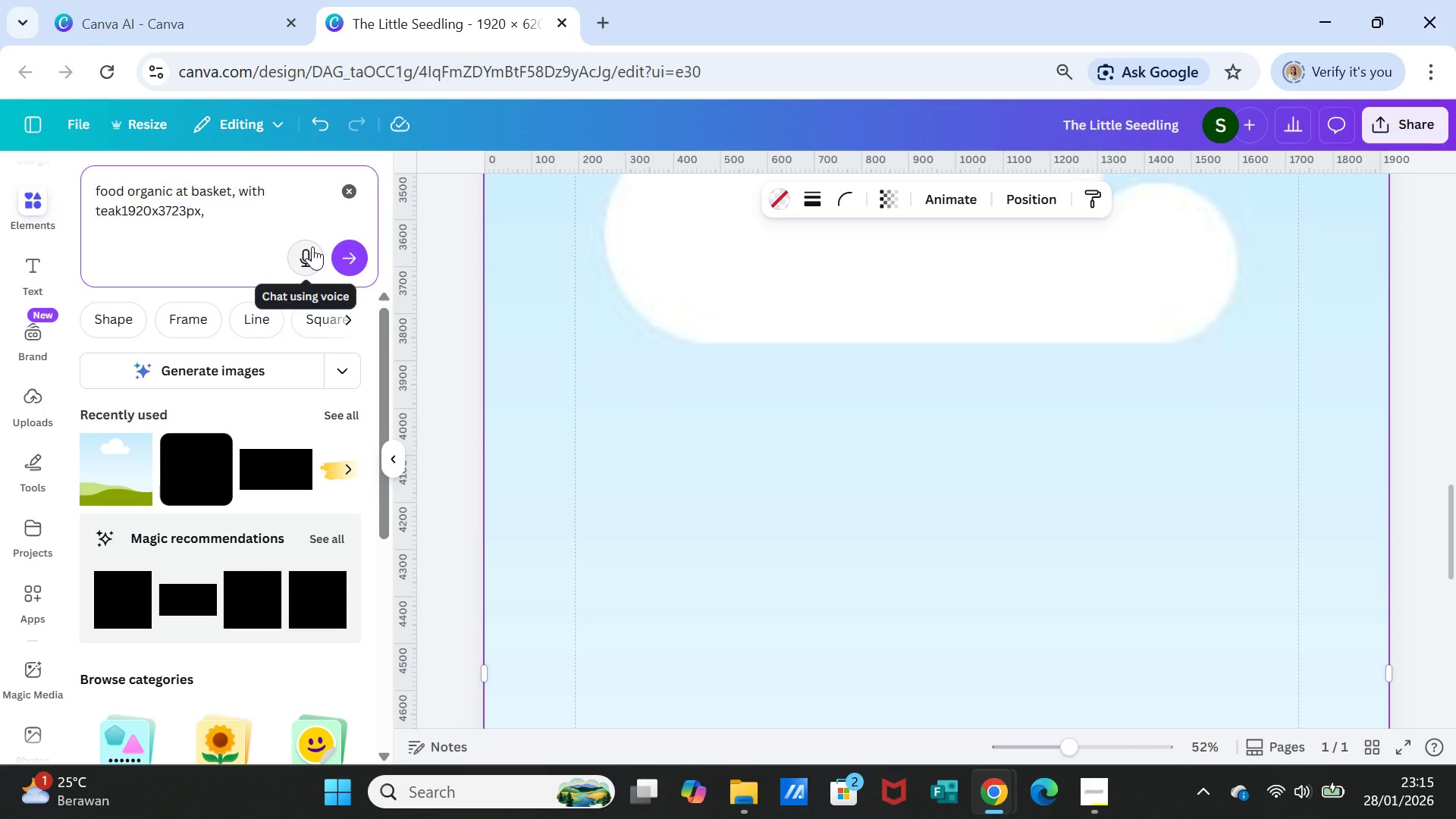 
type( back)
key(Backspace)
key(Backspace)
key(Backspace)
key(Backspace)
 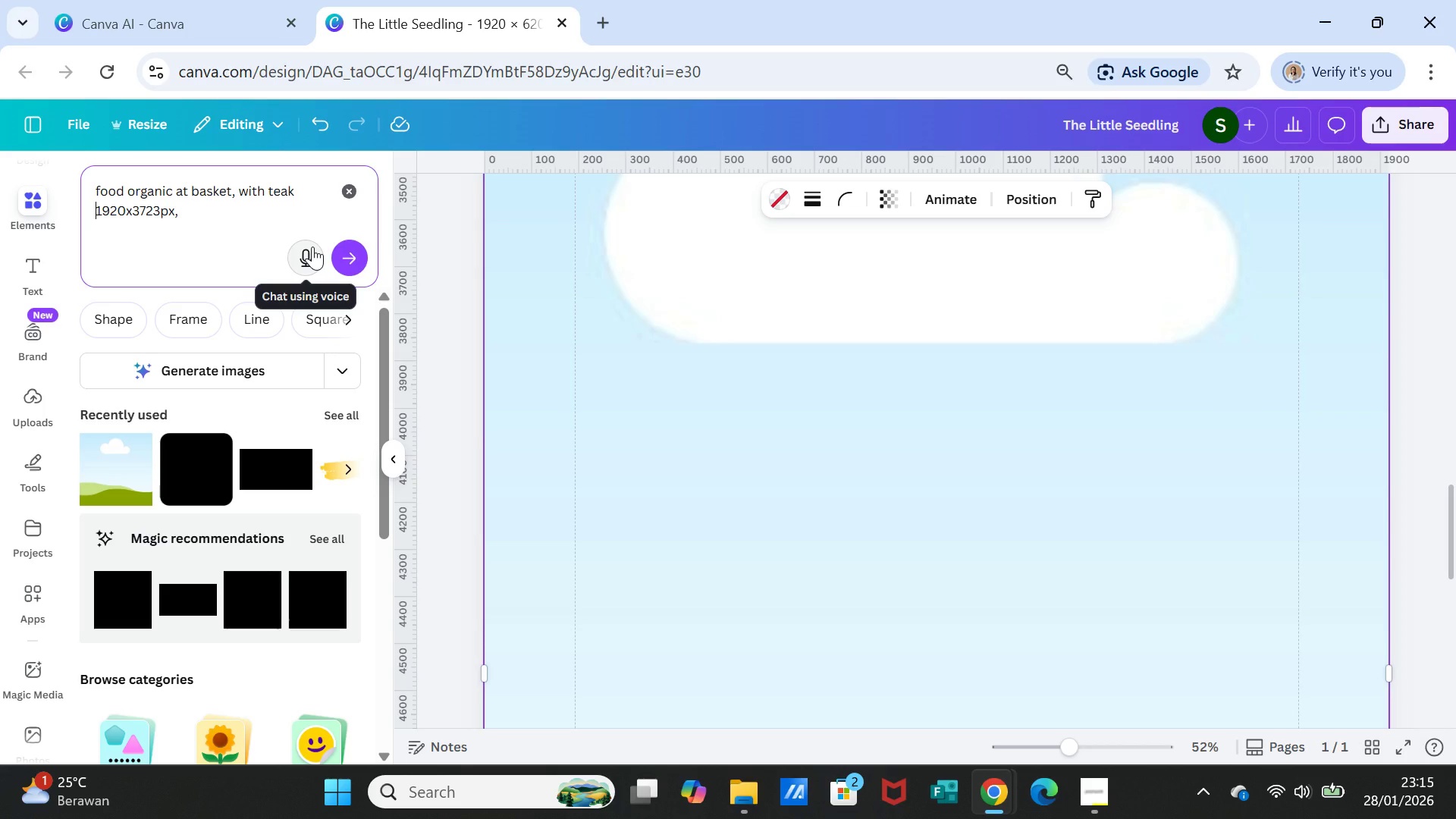 
type(bro)
key(Backspace)
key(Backspace)
key(Backspace)
key(Backspace)
key(Backspace)
key(Backspace)
key(Backspace)
key(Backspace)
type(brown teak)
 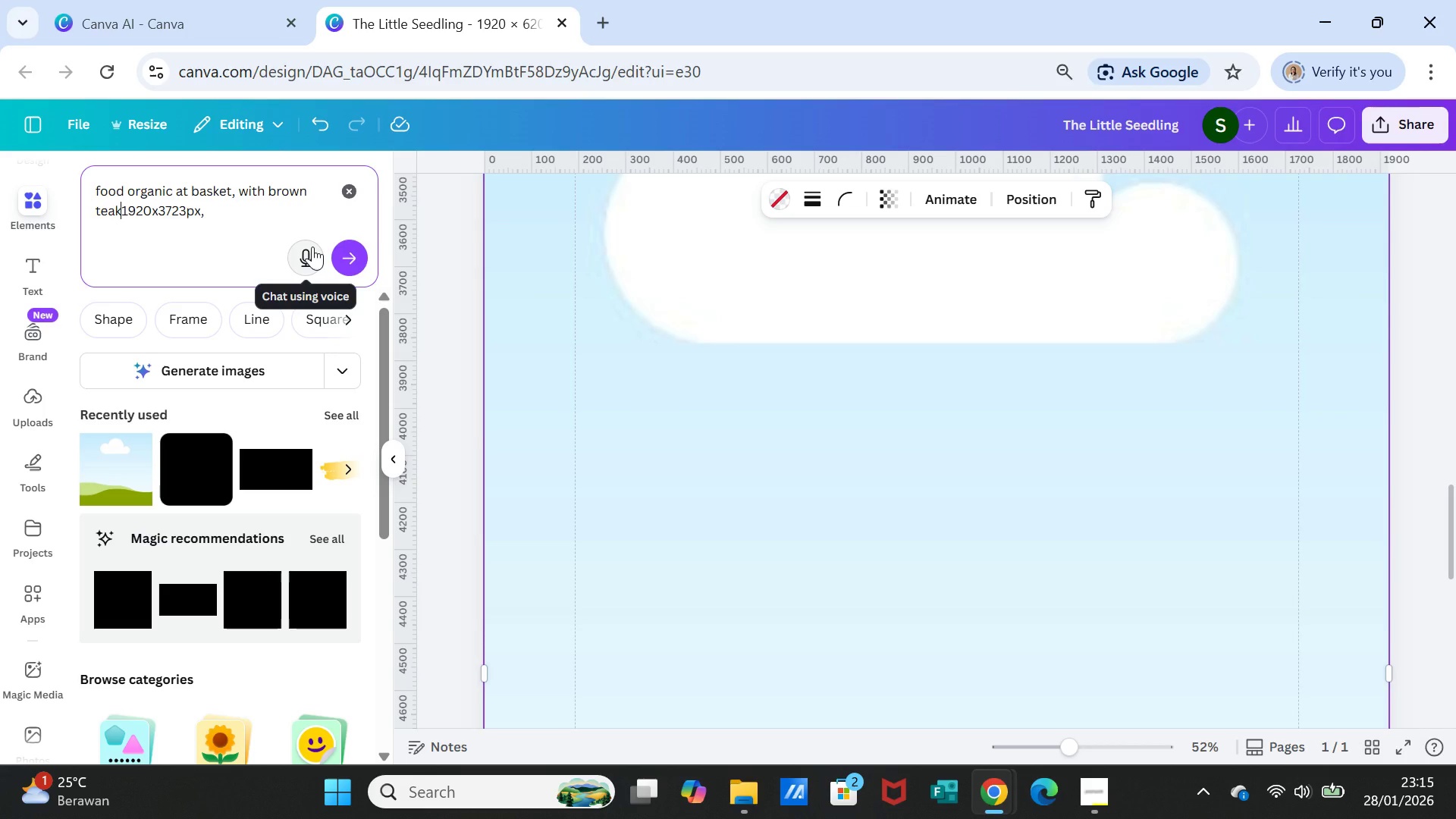 
wait(16.67)
 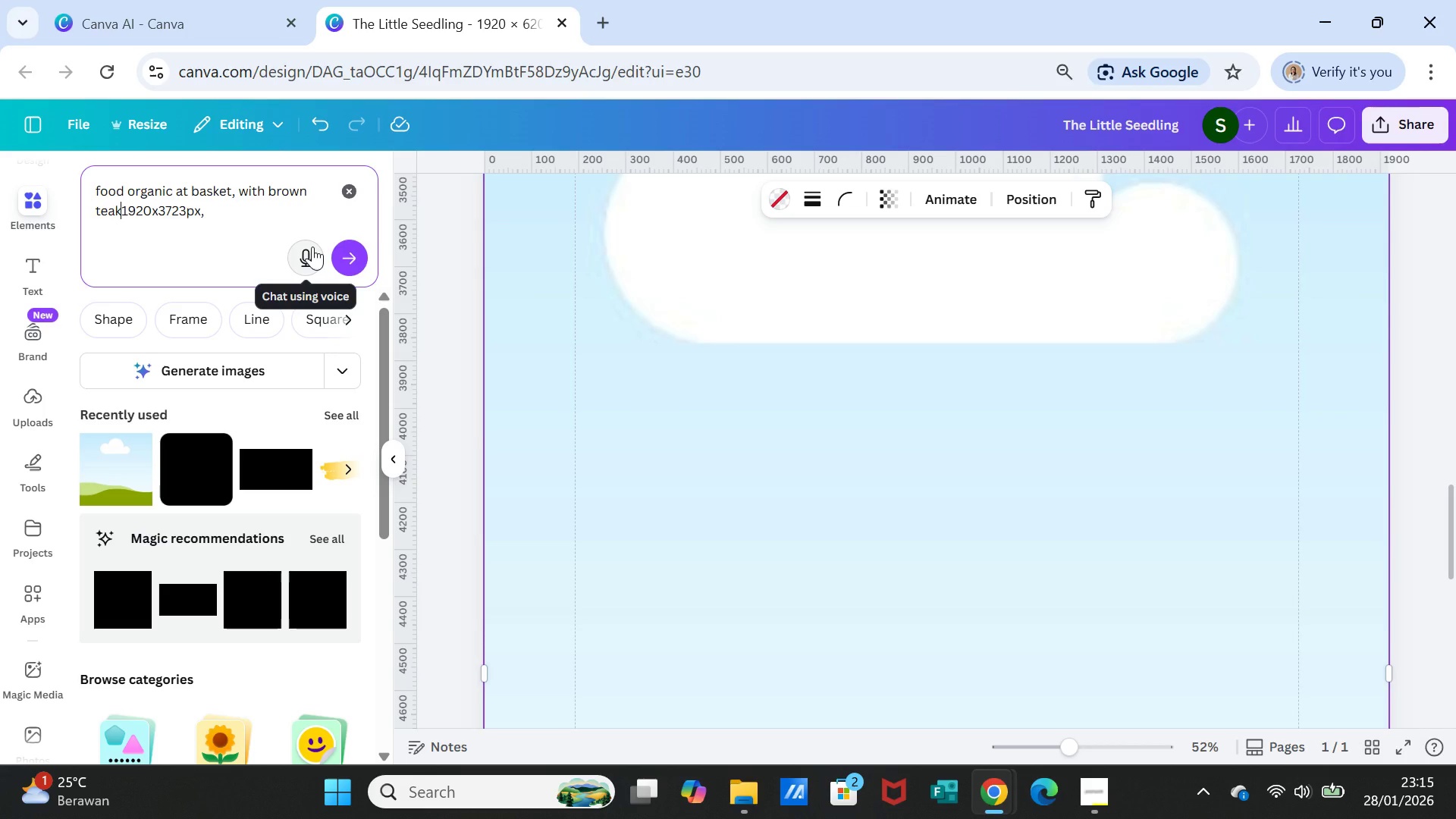 
key(Comma)
 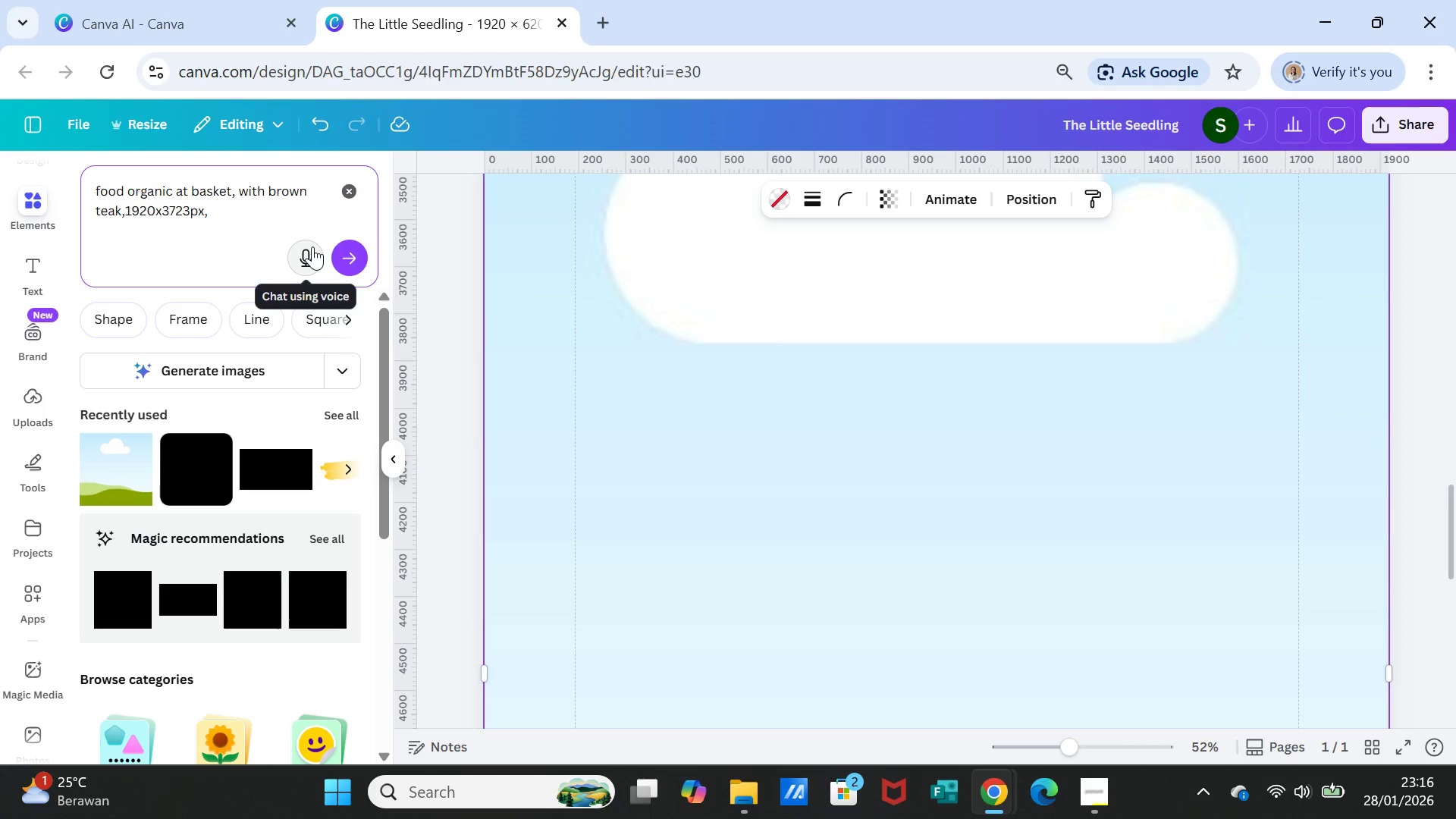 
key(Space)
 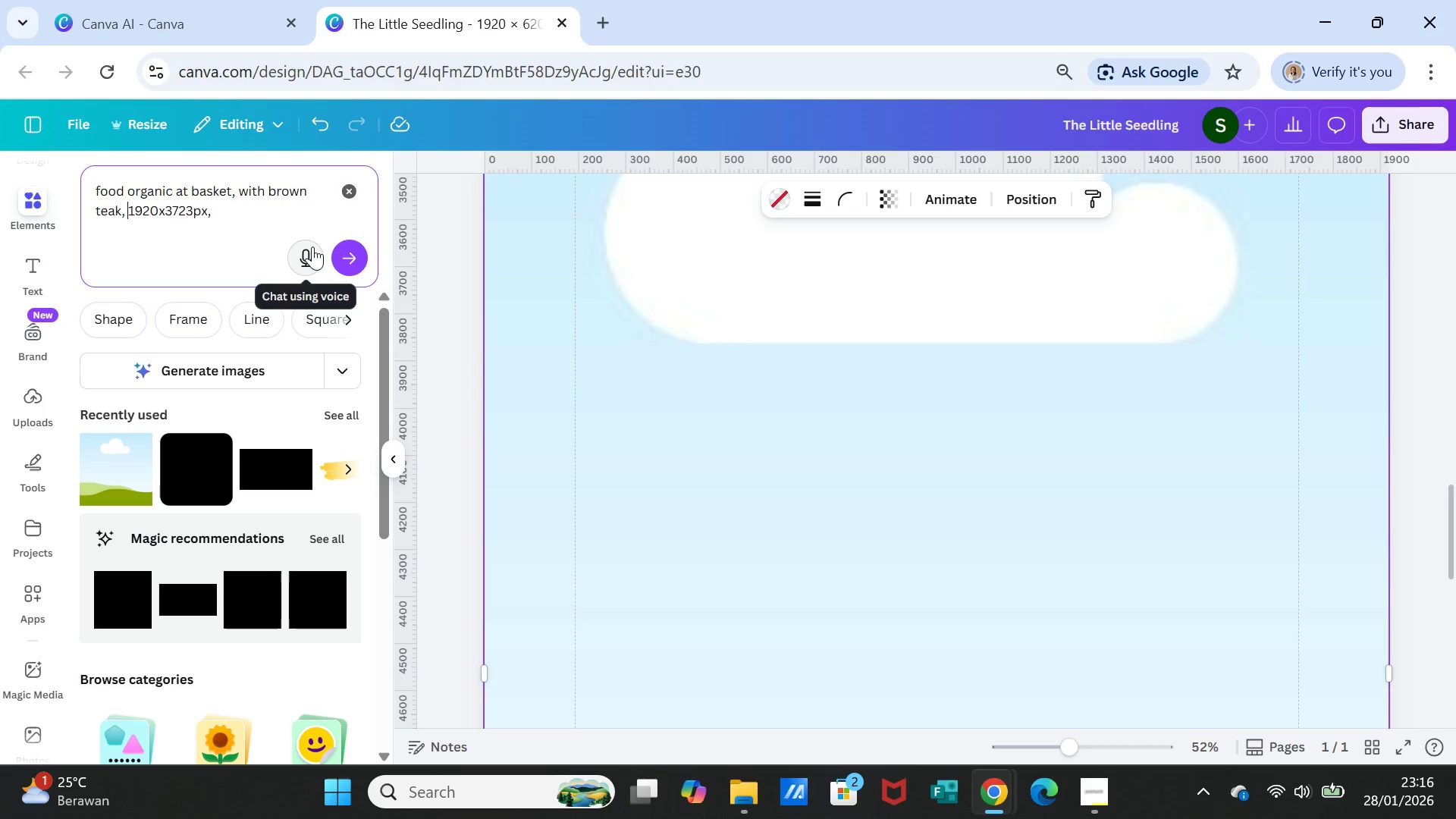 
wait(6.05)
 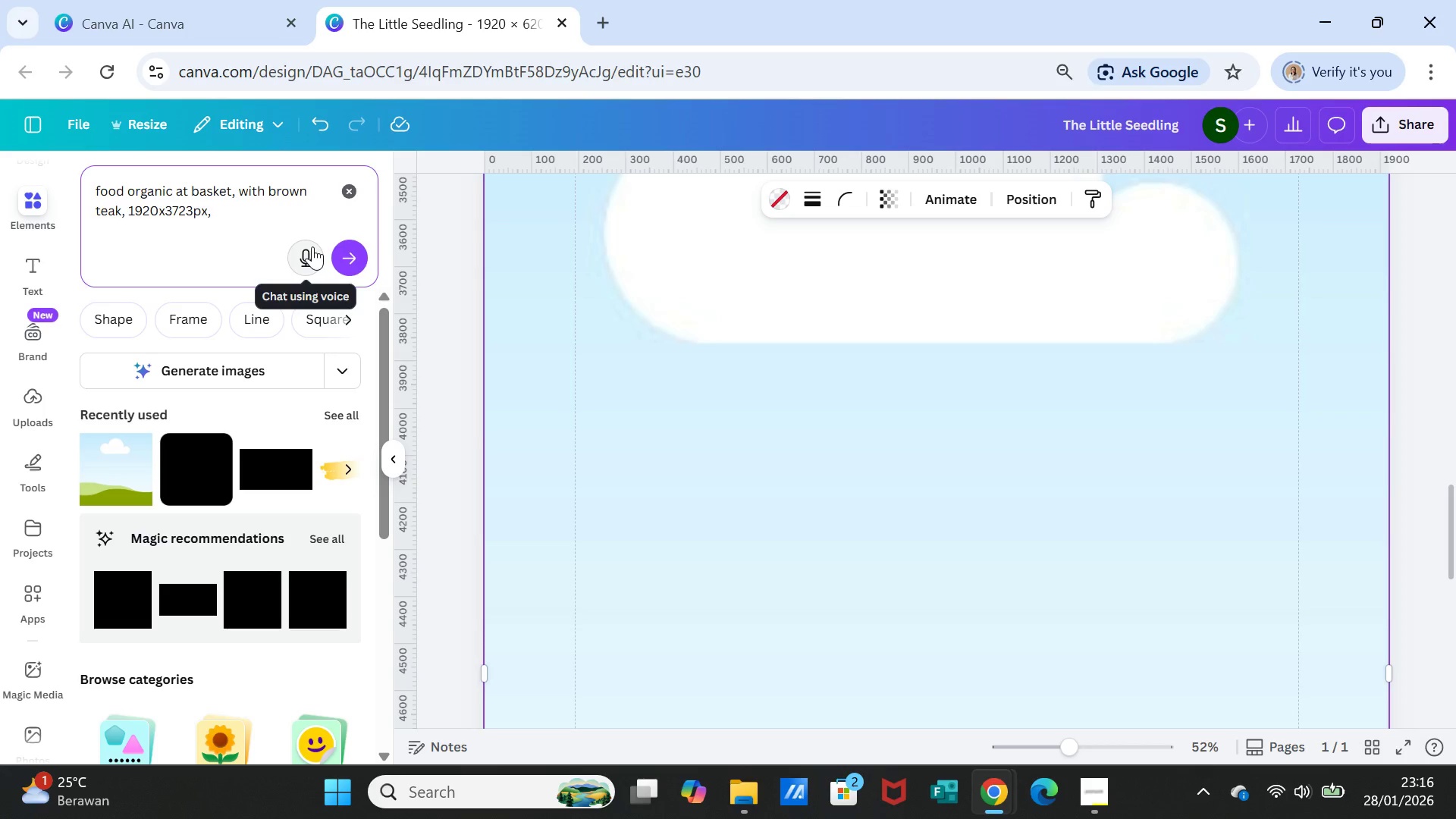 
type(spac)
key(Backspace)
key(Backspace)
key(Backspace)
key(Backspace)
type(b)
 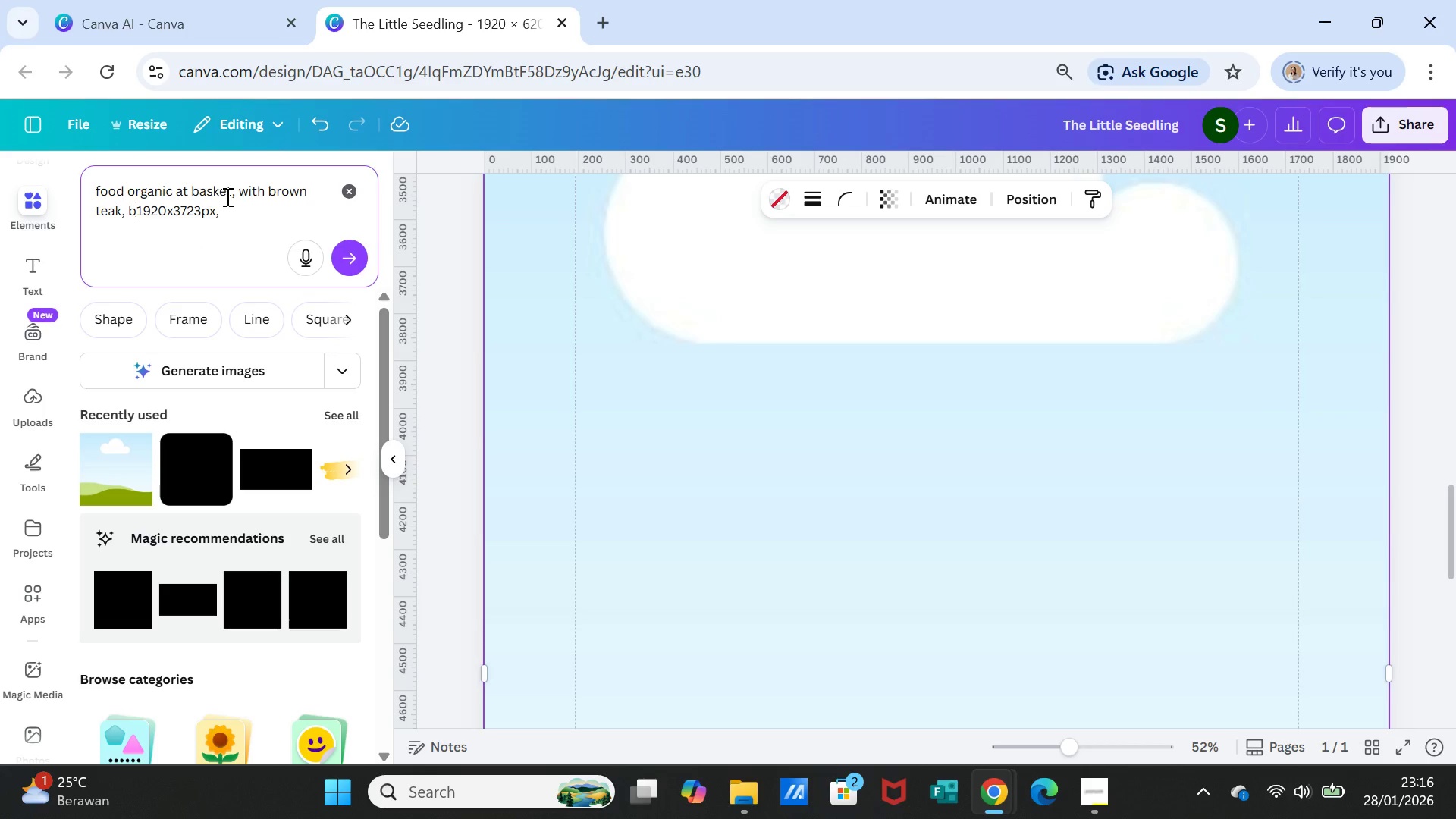 
left_click([230, 193])
 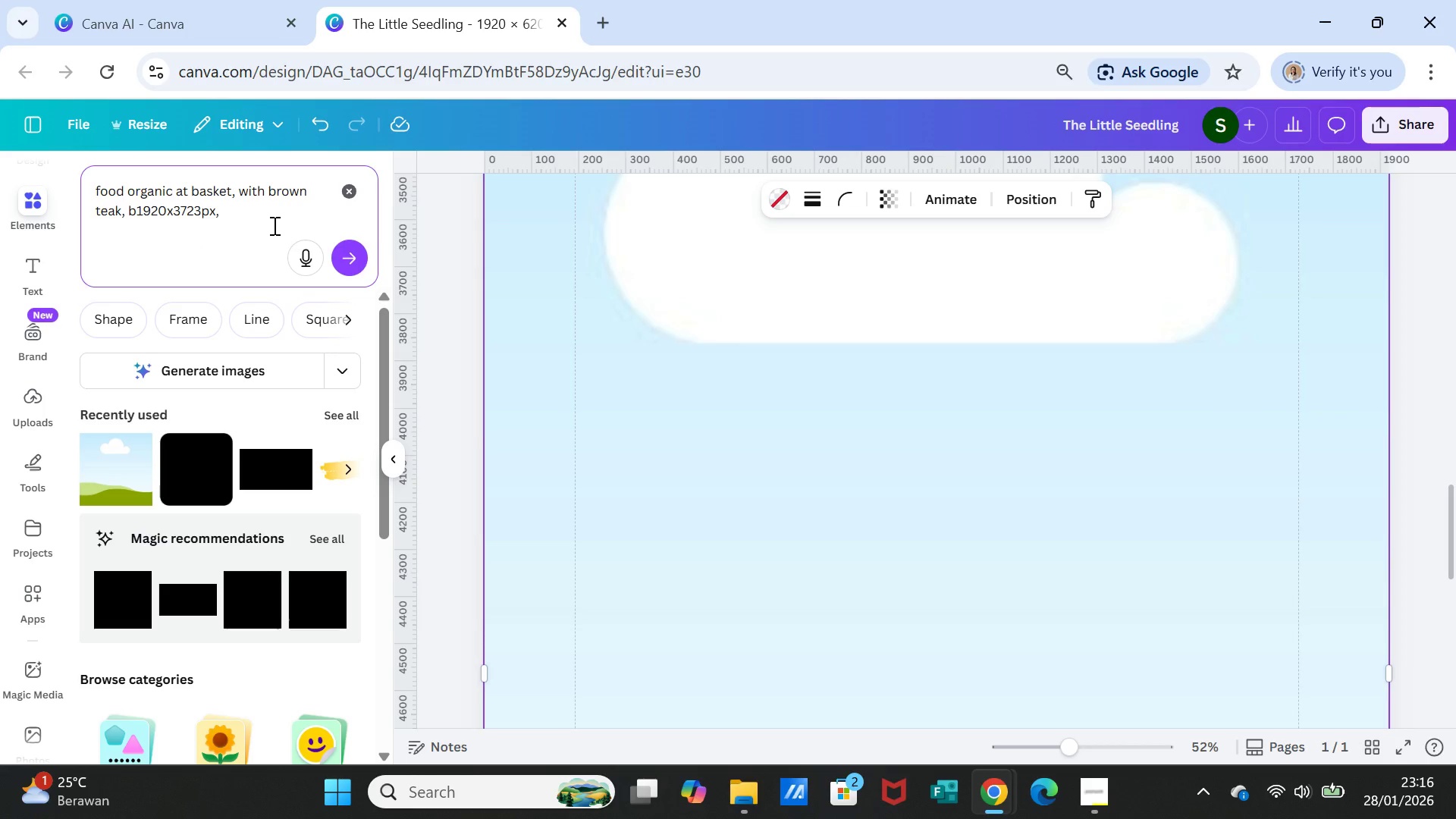 
type( at 2 side corner)
 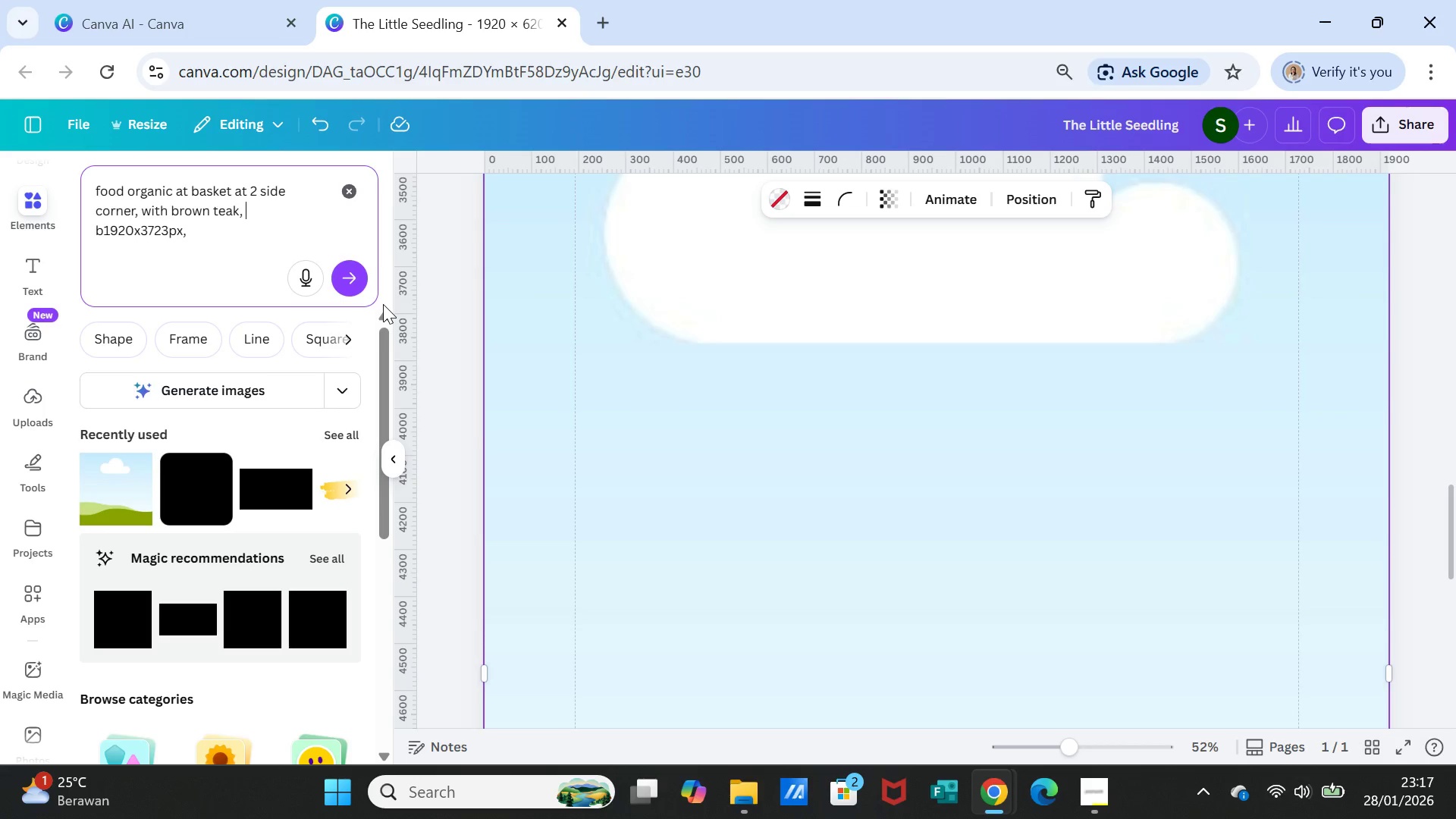 
wait(86.81)
 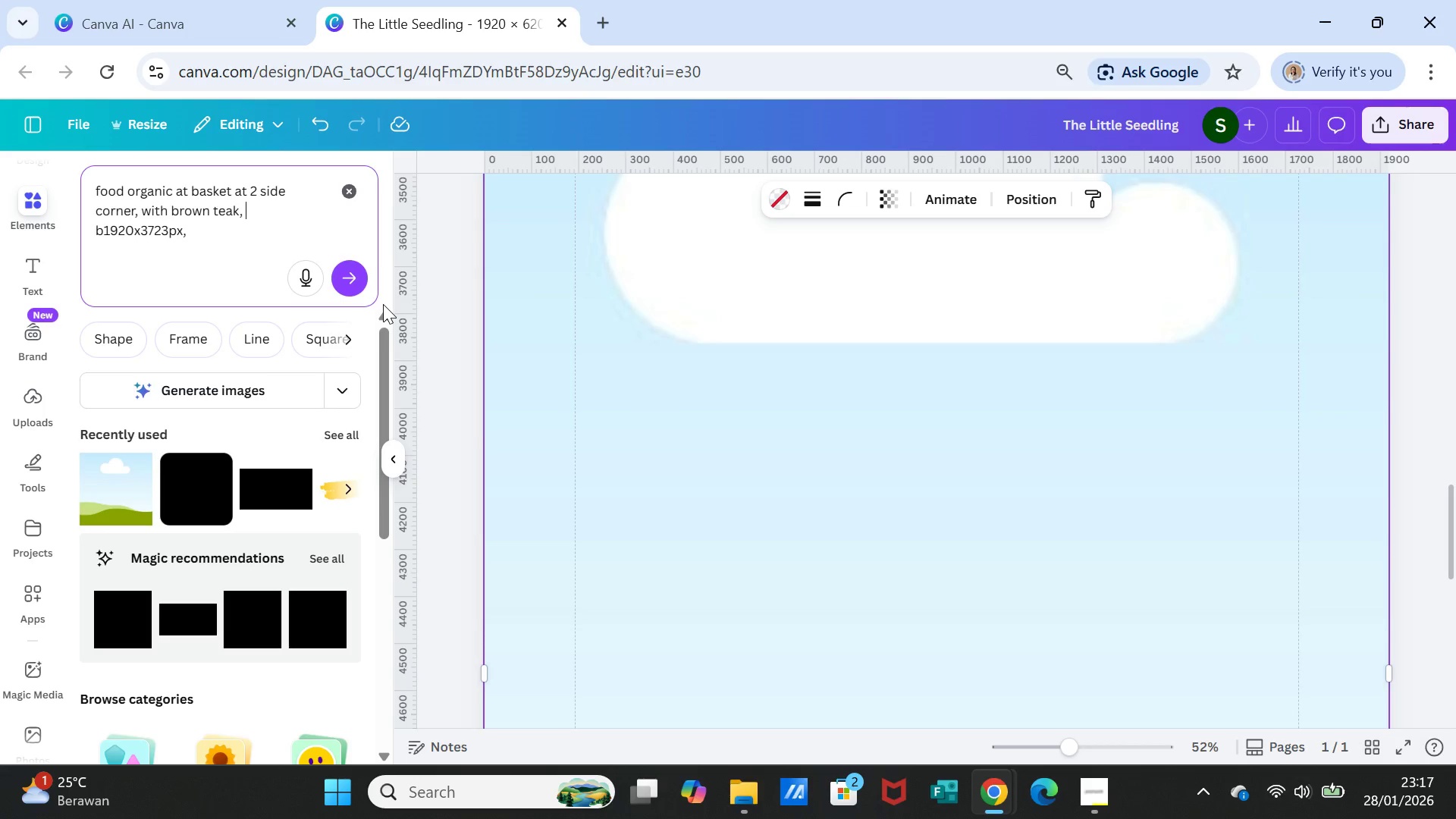 
left_click_drag(start_coordinate=[168, 209], to_coordinate=[145, 205])
 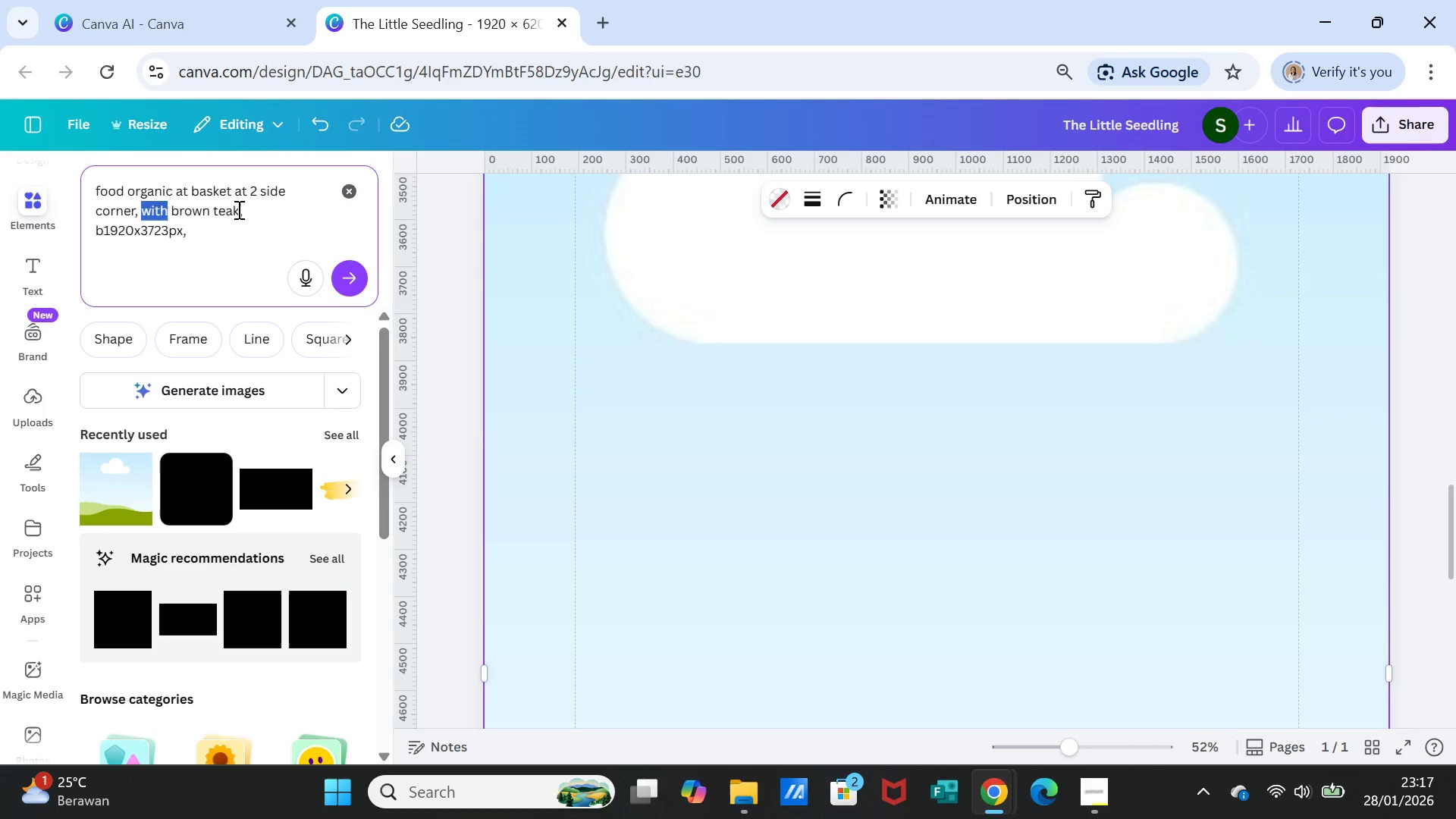 
left_click([237, 209])
 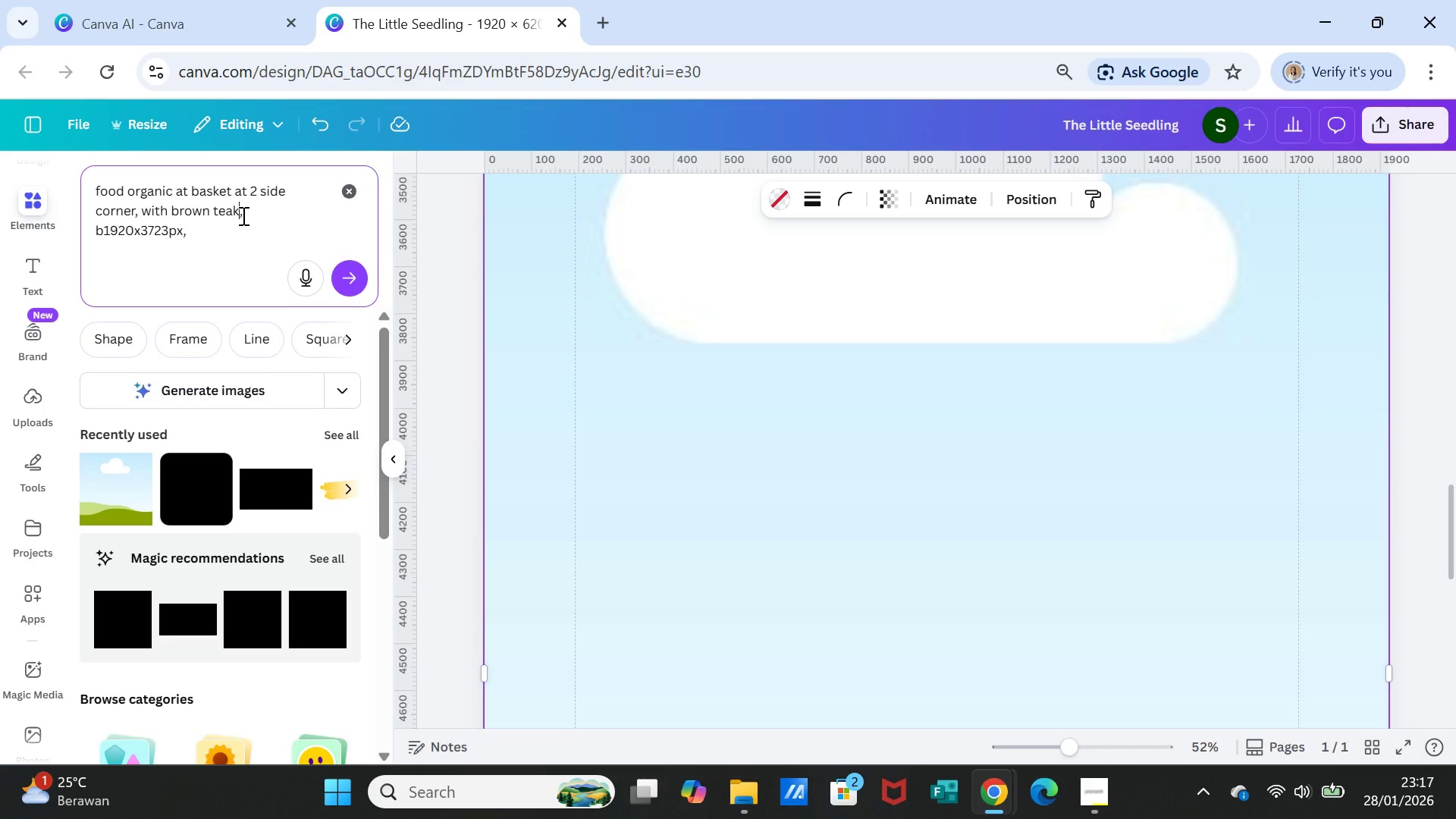 
type( backgro)
key(Backspace)
type(ound texture)
 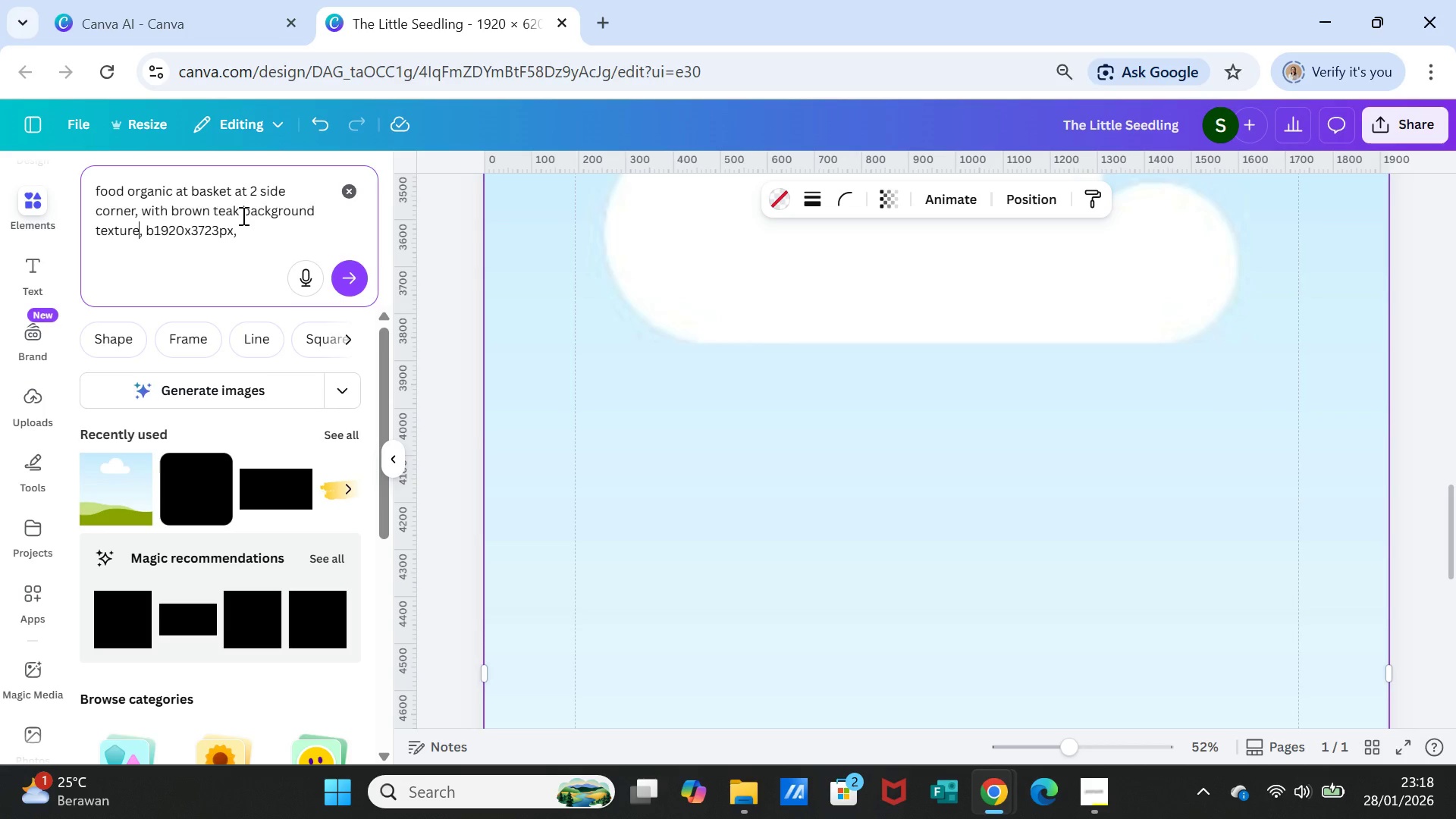 
type(, blank space at centre,)
 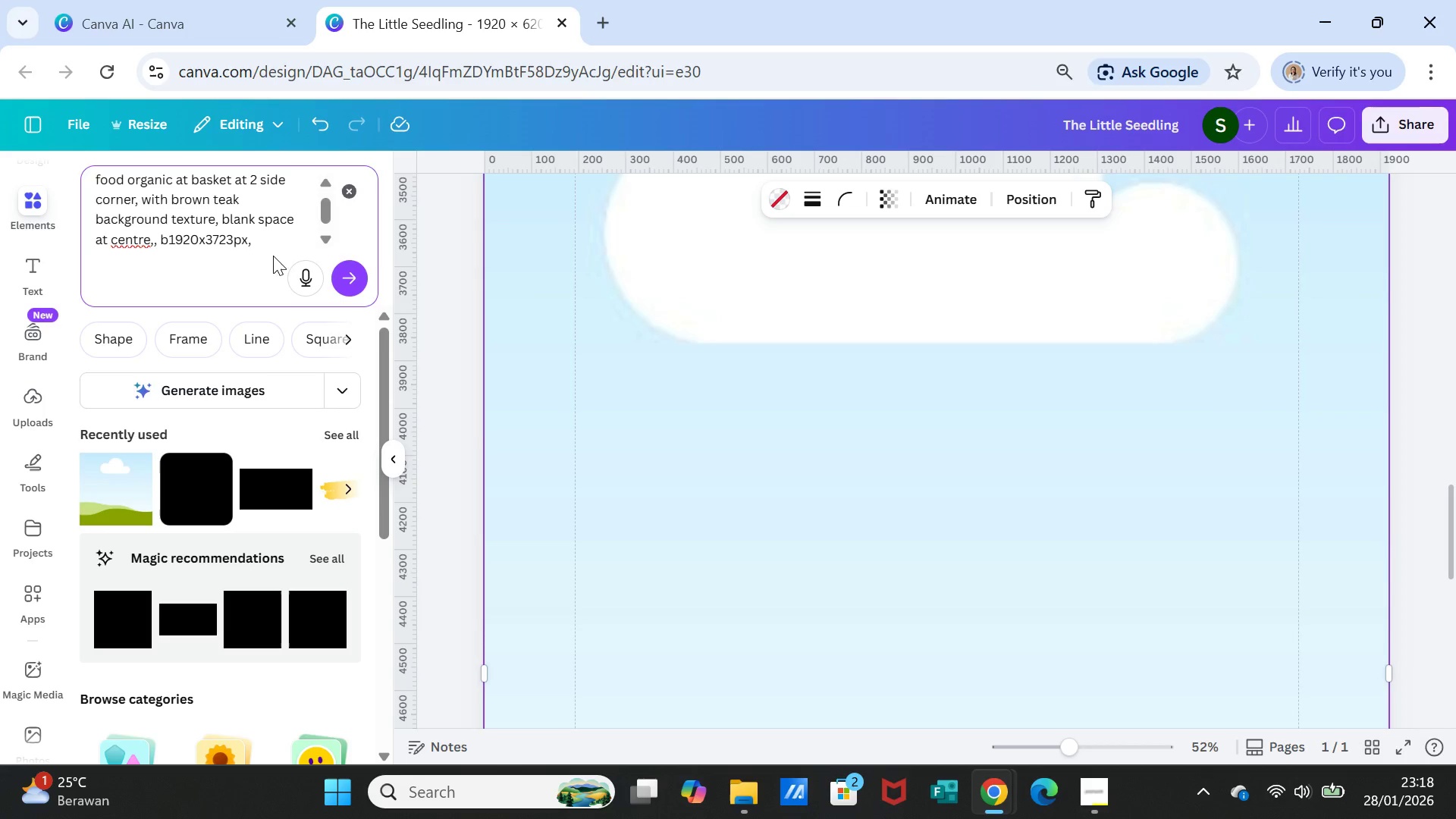 
key(Backspace)
 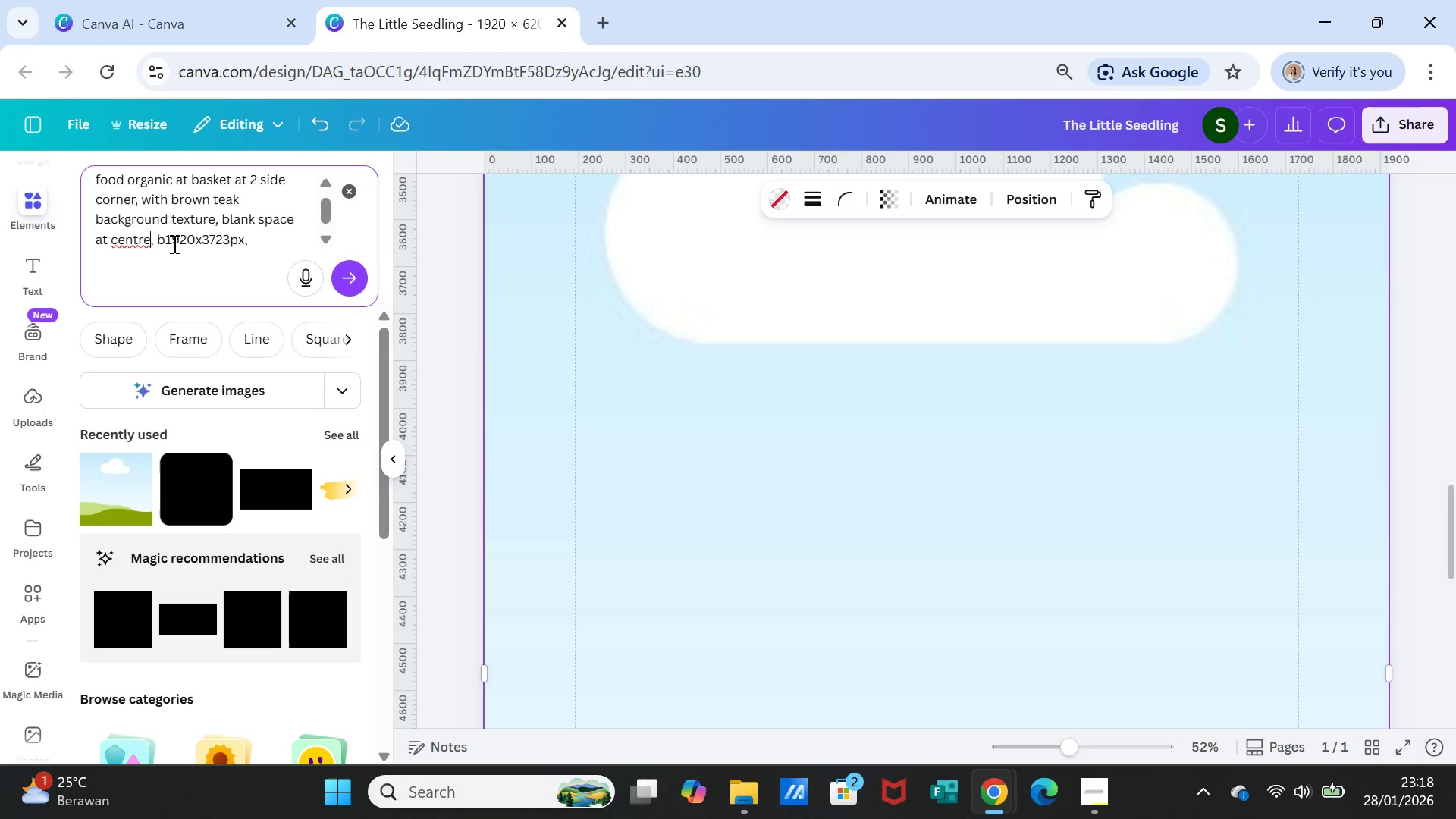 
left_click([166, 242])
 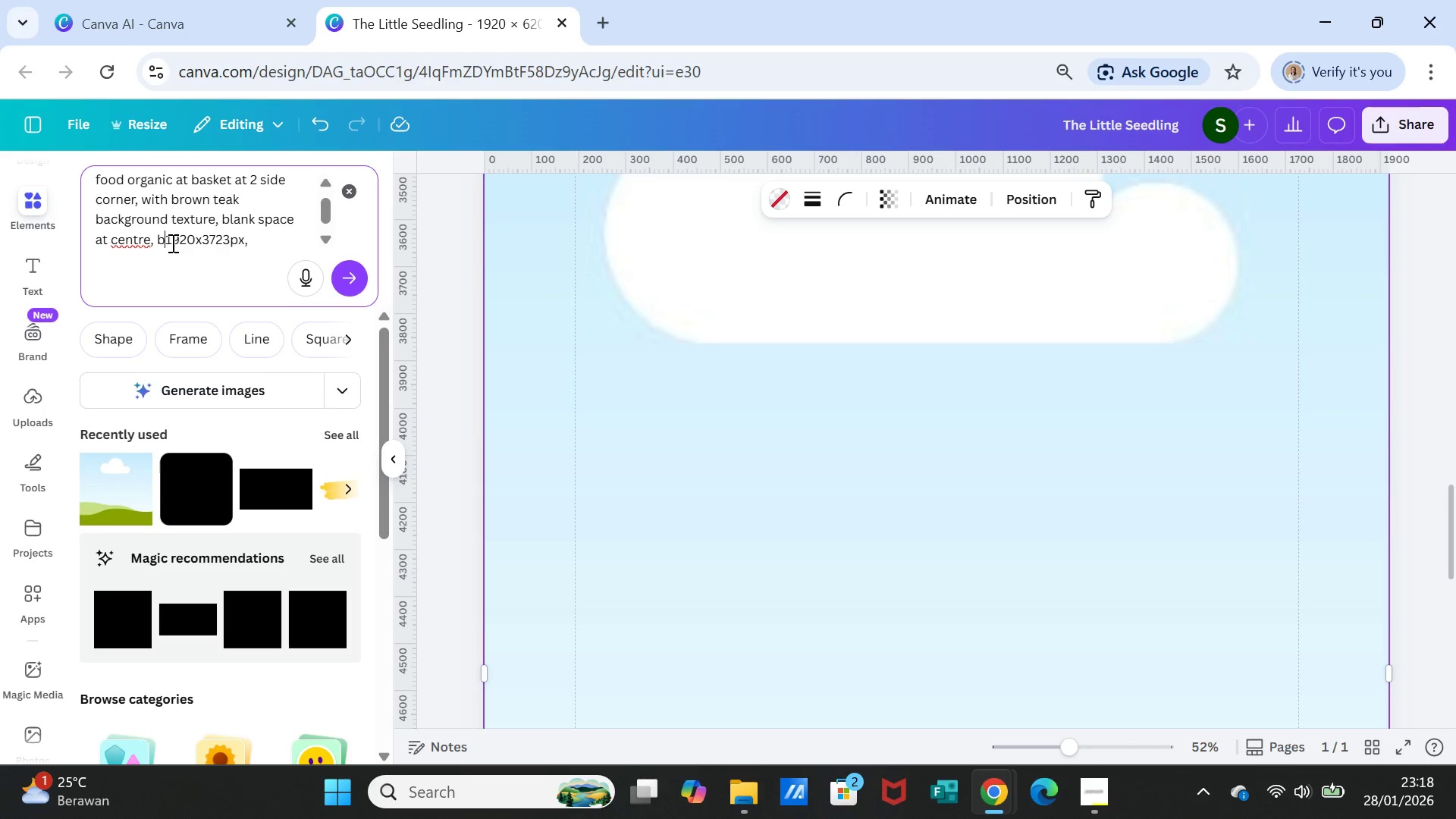 
key(Backspace)
 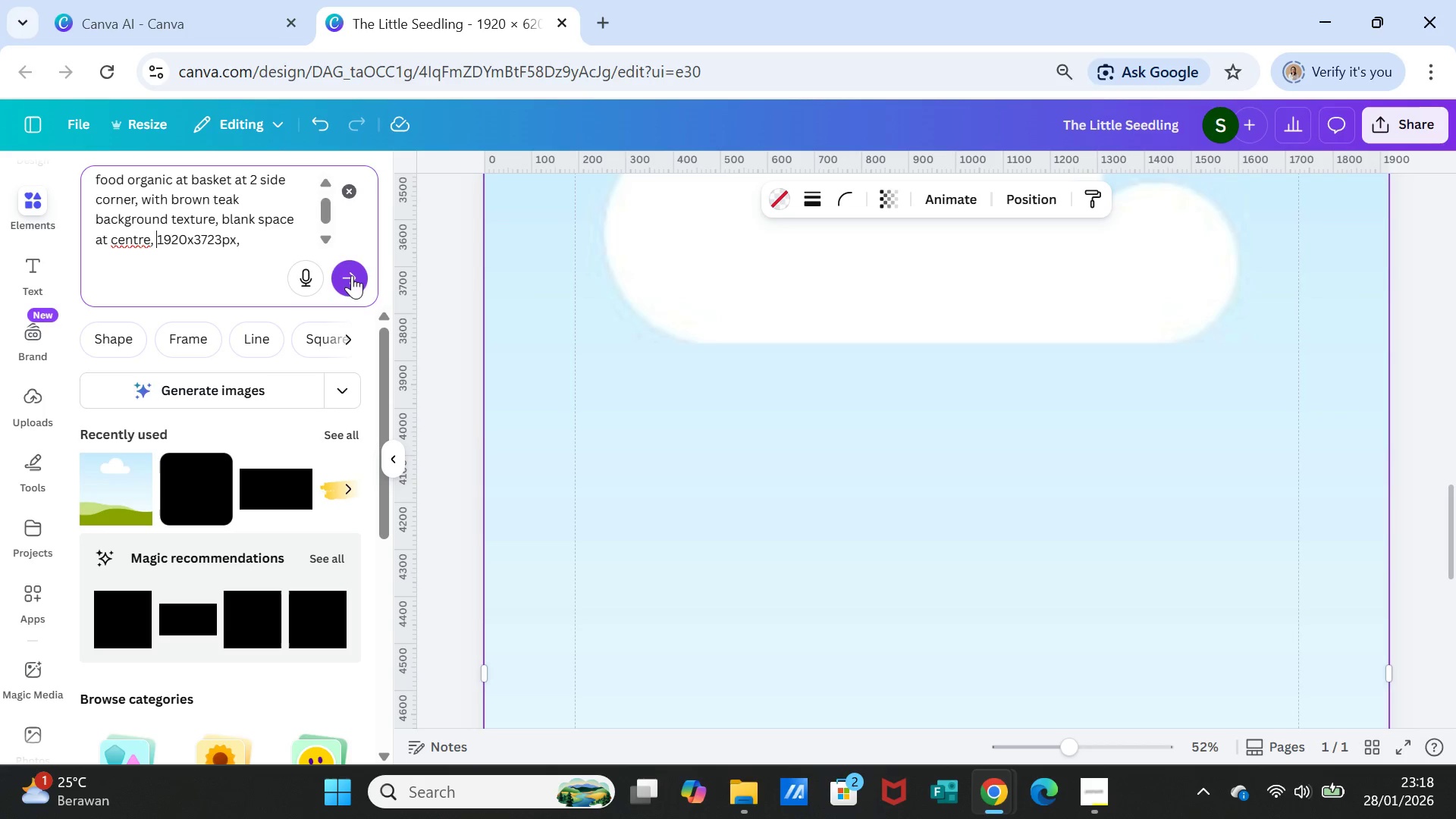 
left_click([350, 275])
 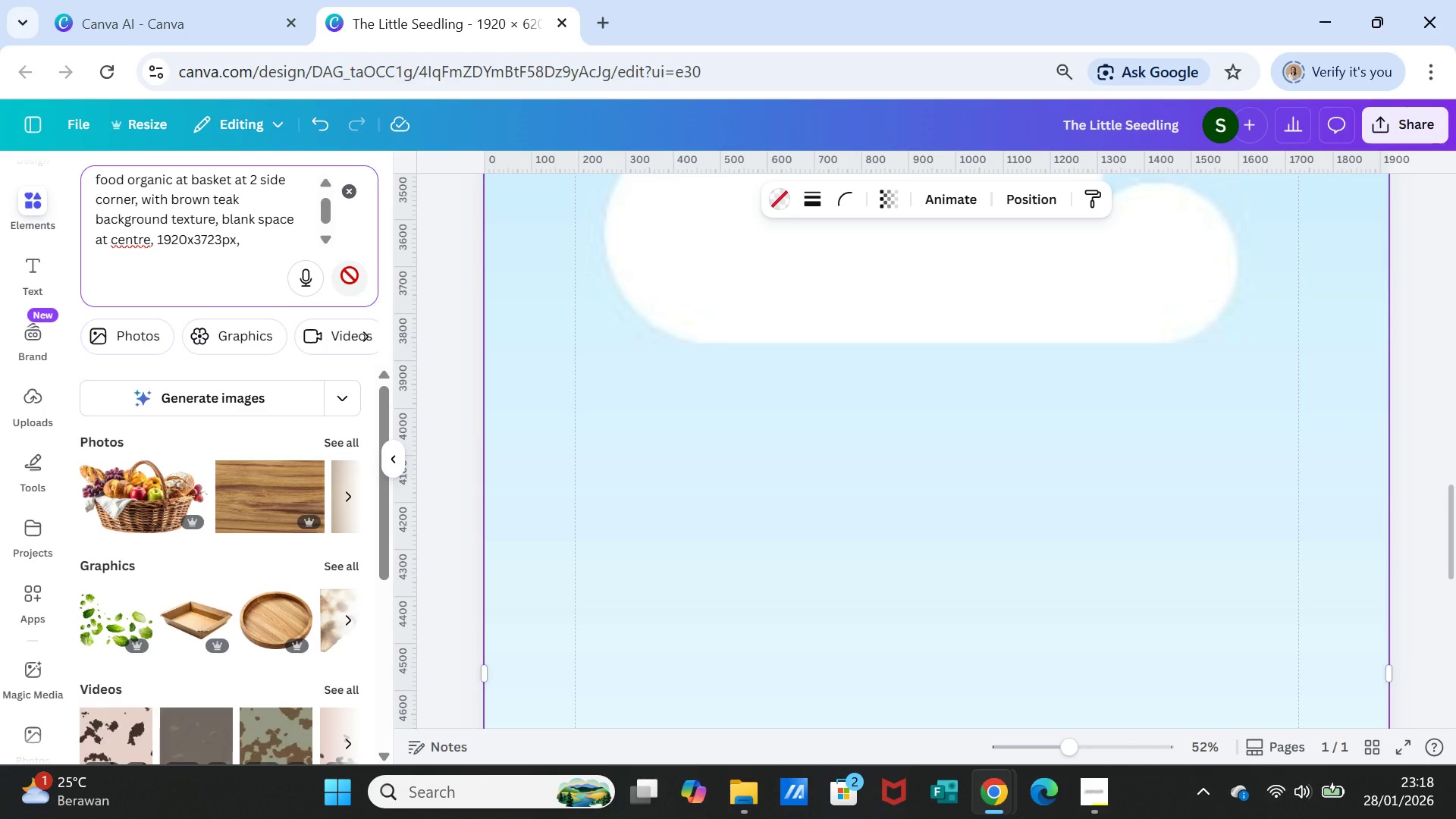 
wait(5.77)
 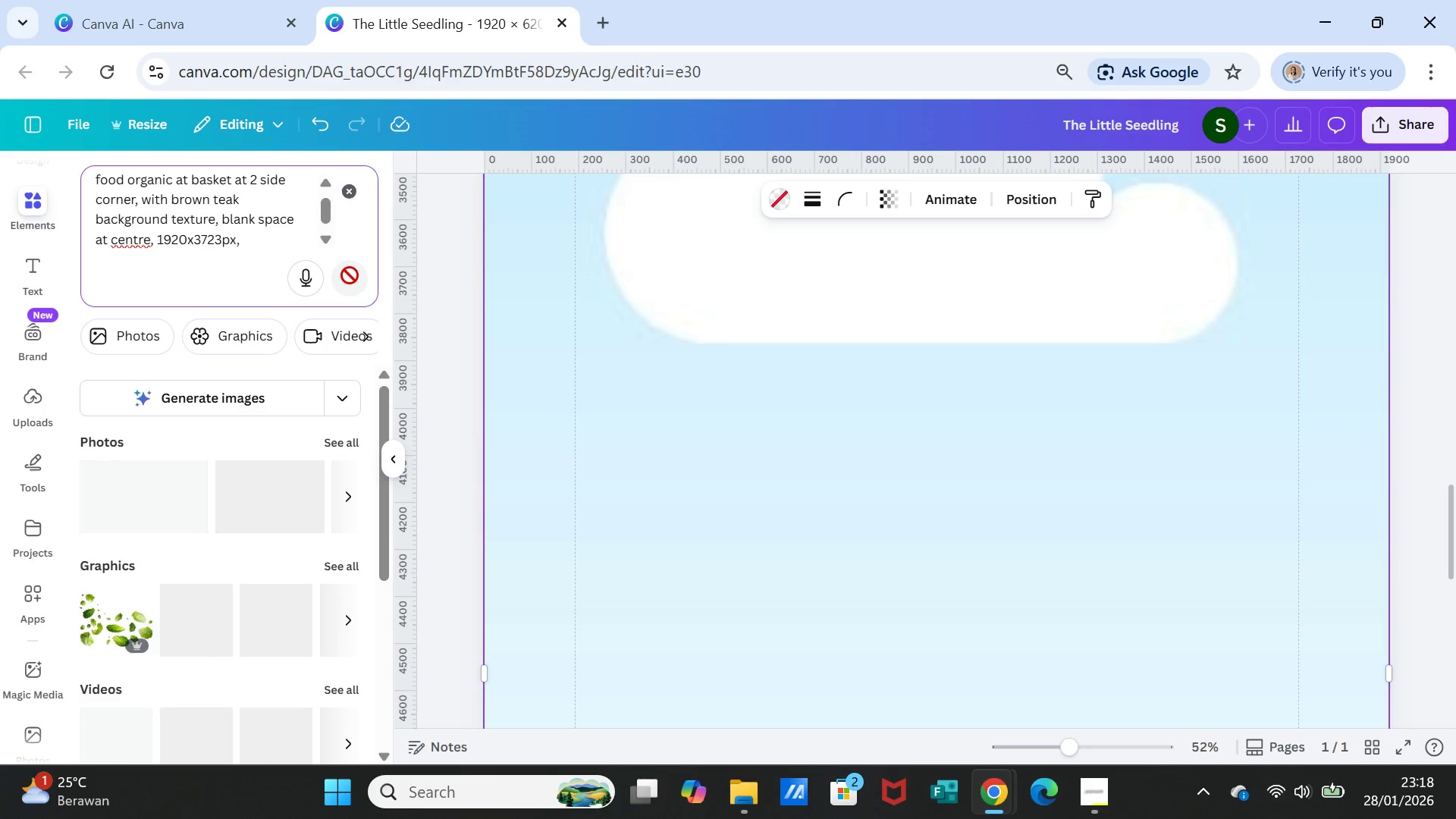 
left_click([223, 393])
 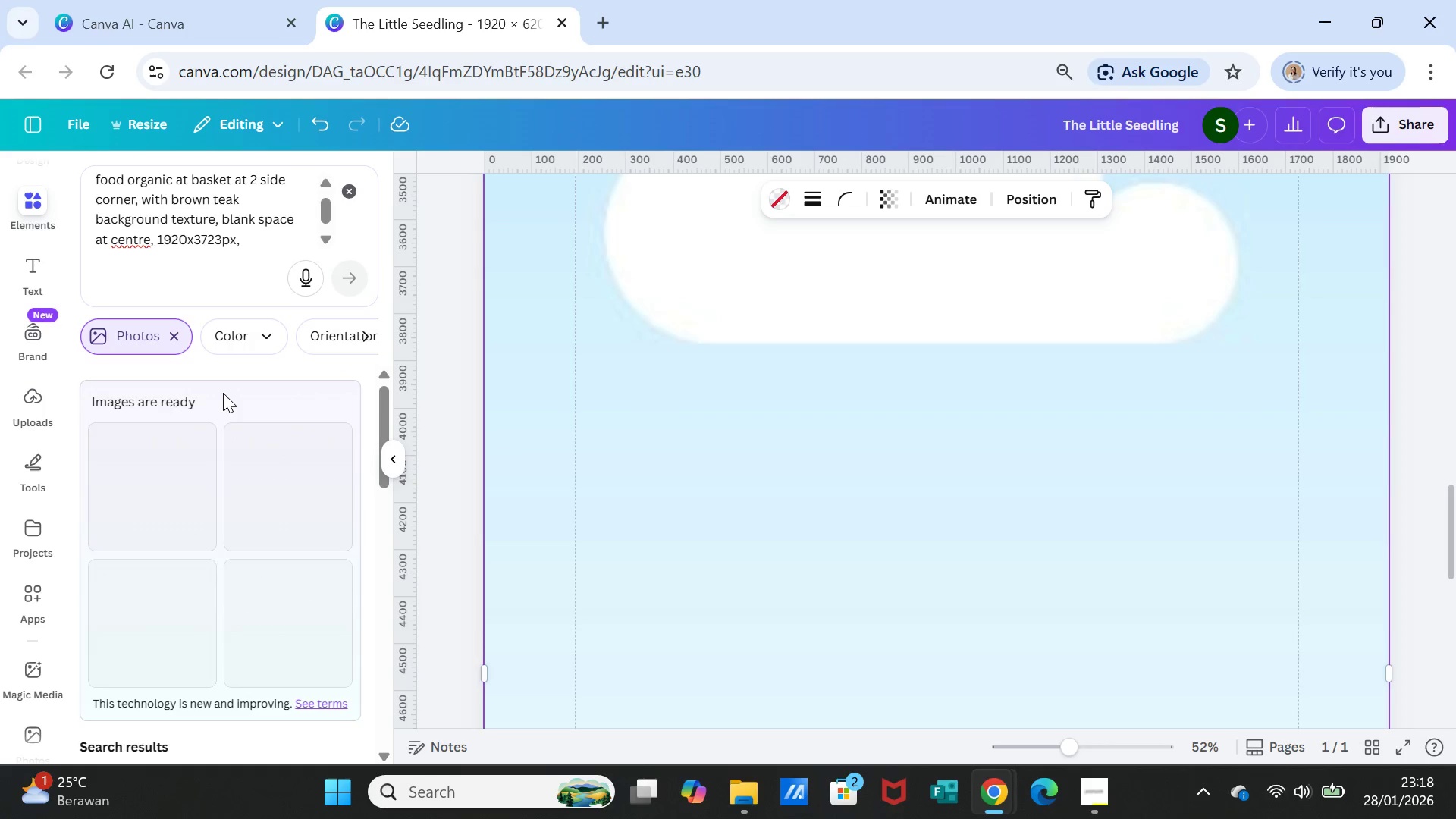 
wait(17.44)
 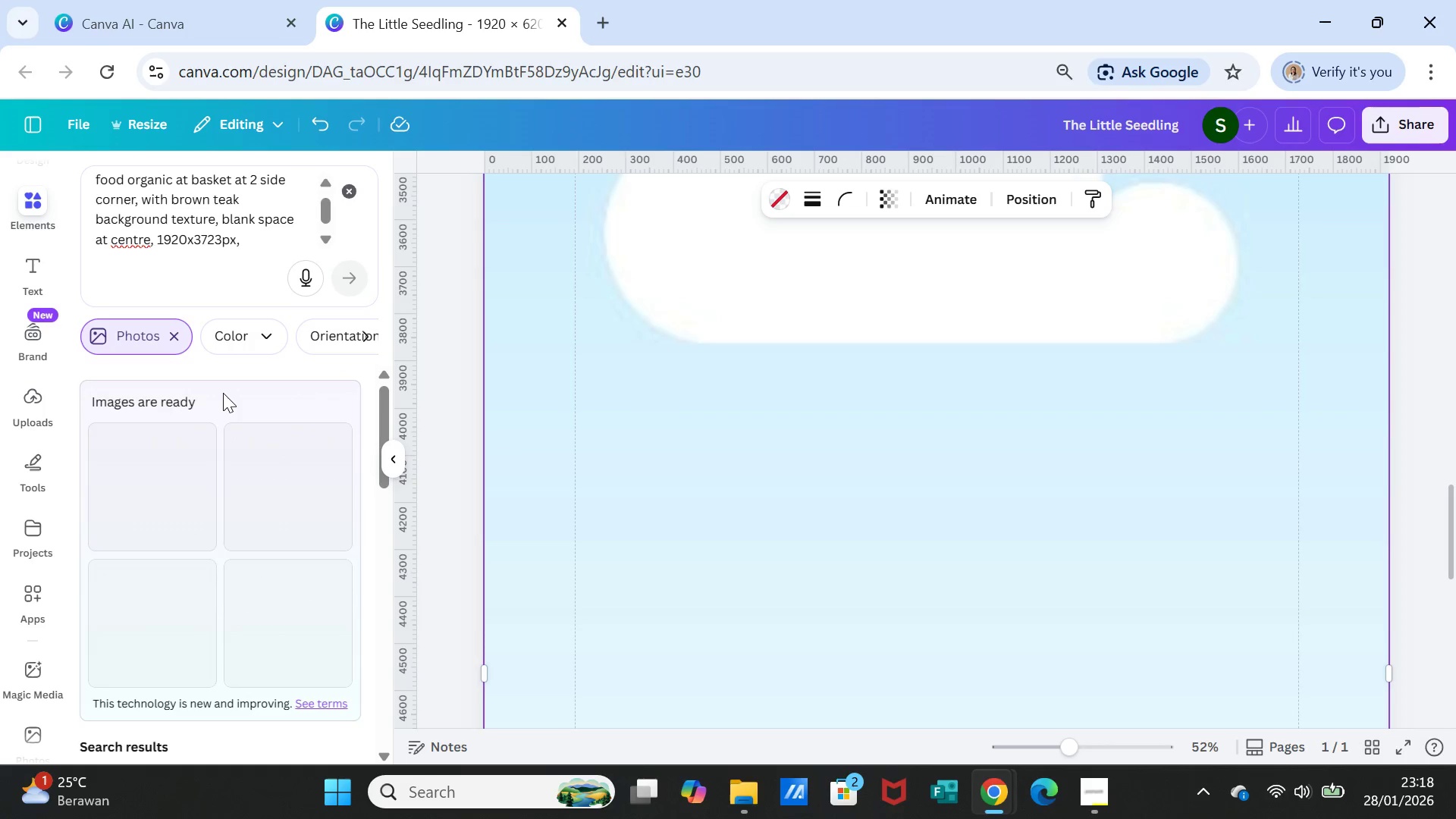 
left_click([287, 635])
 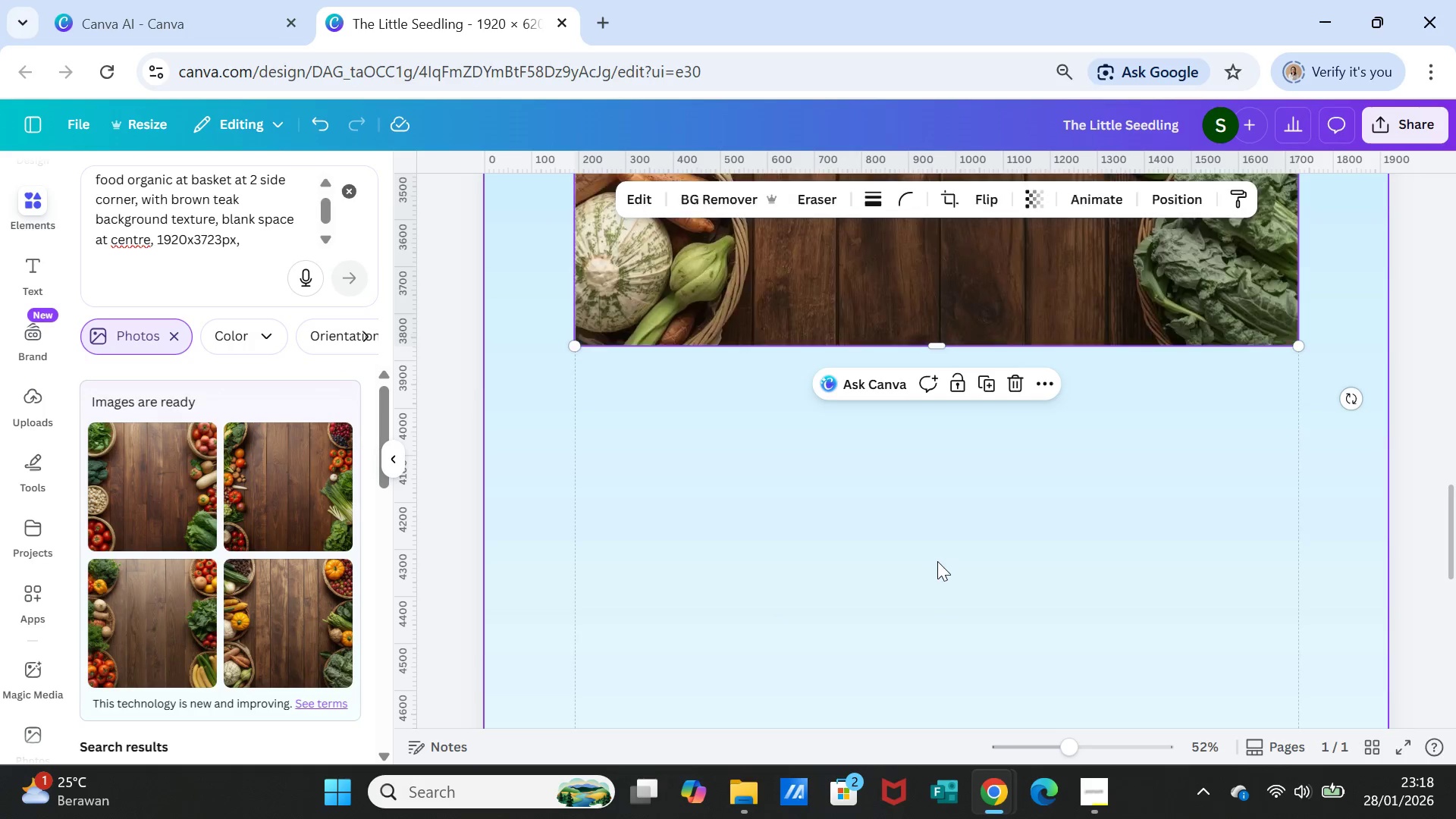 
scroll: coordinate [937, 561], scroll_direction: up, amount: 1.0
 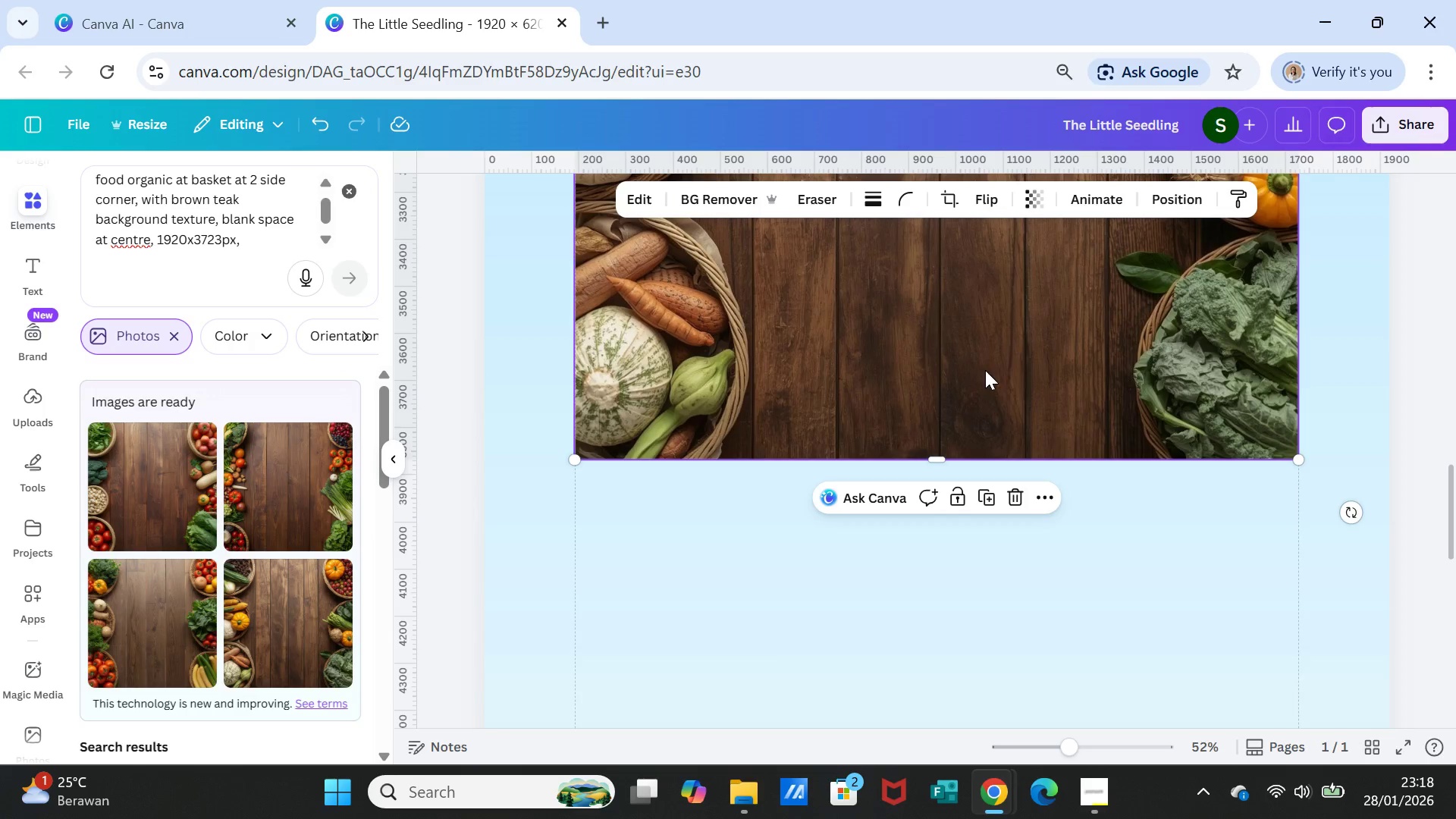 
left_click_drag(start_coordinate=[985, 370], to_coordinate=[987, 453])
 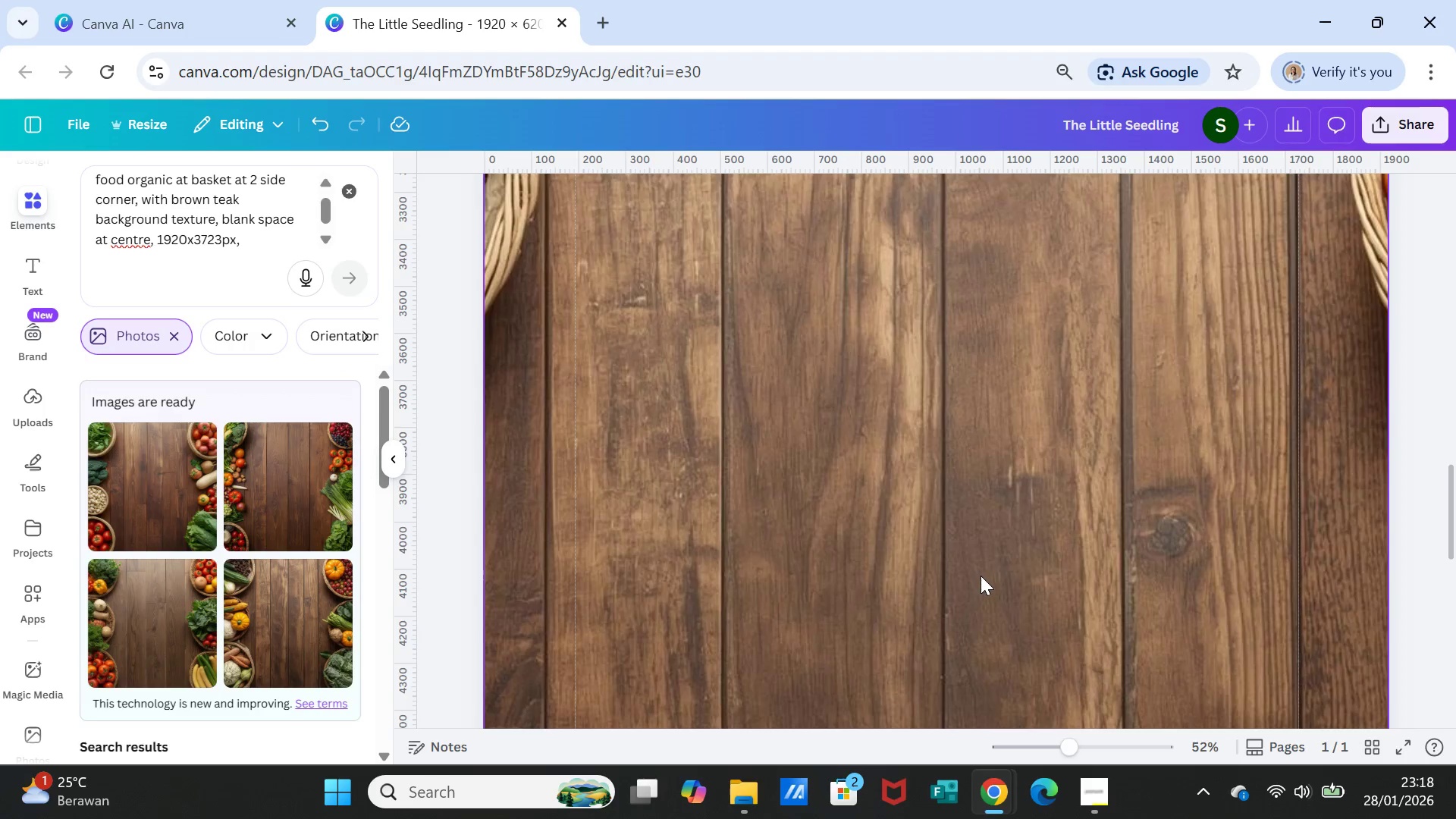 
scroll: coordinate [981, 579], scroll_direction: up, amount: 2.0
 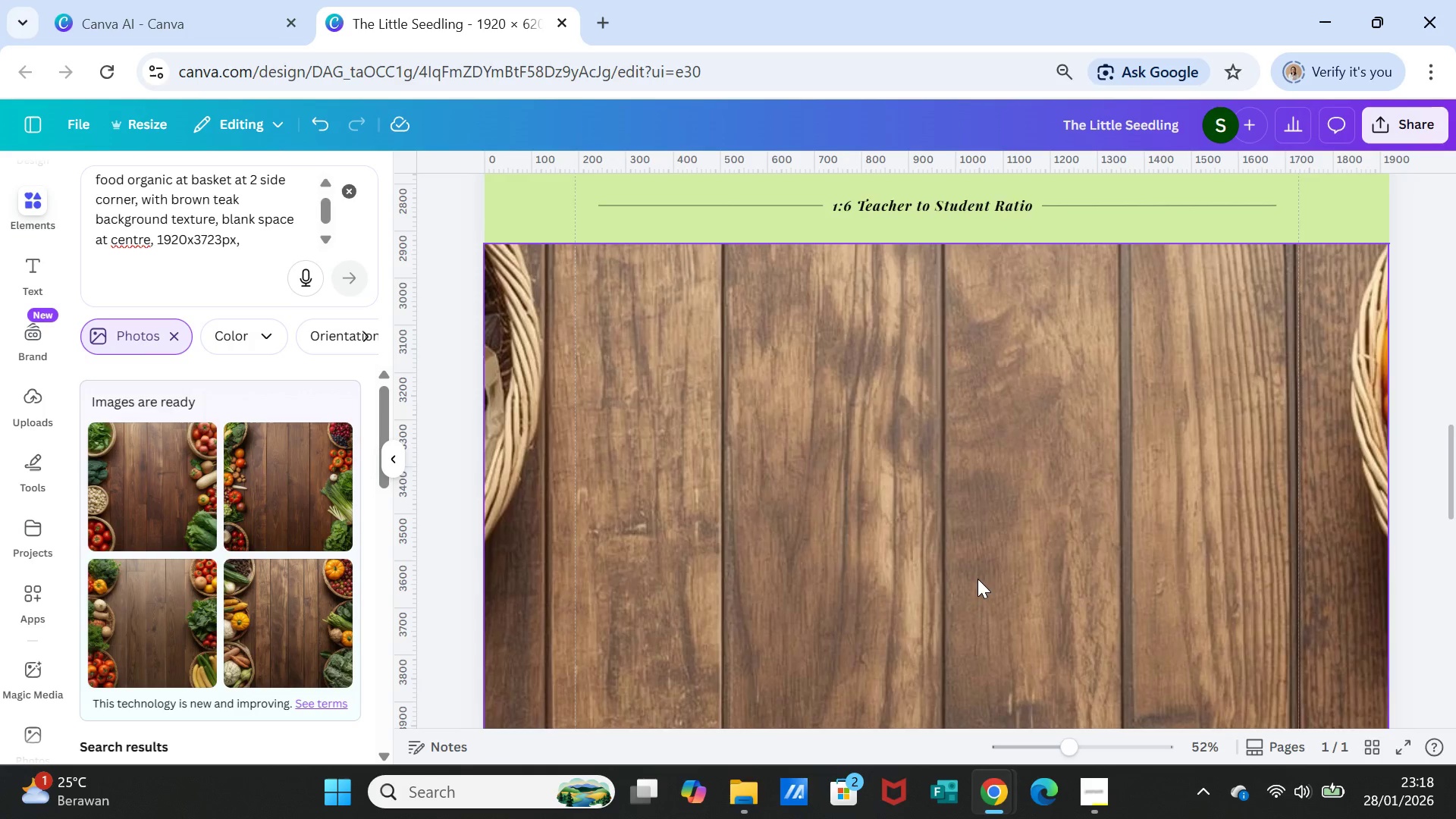 
double_click([977, 579])
 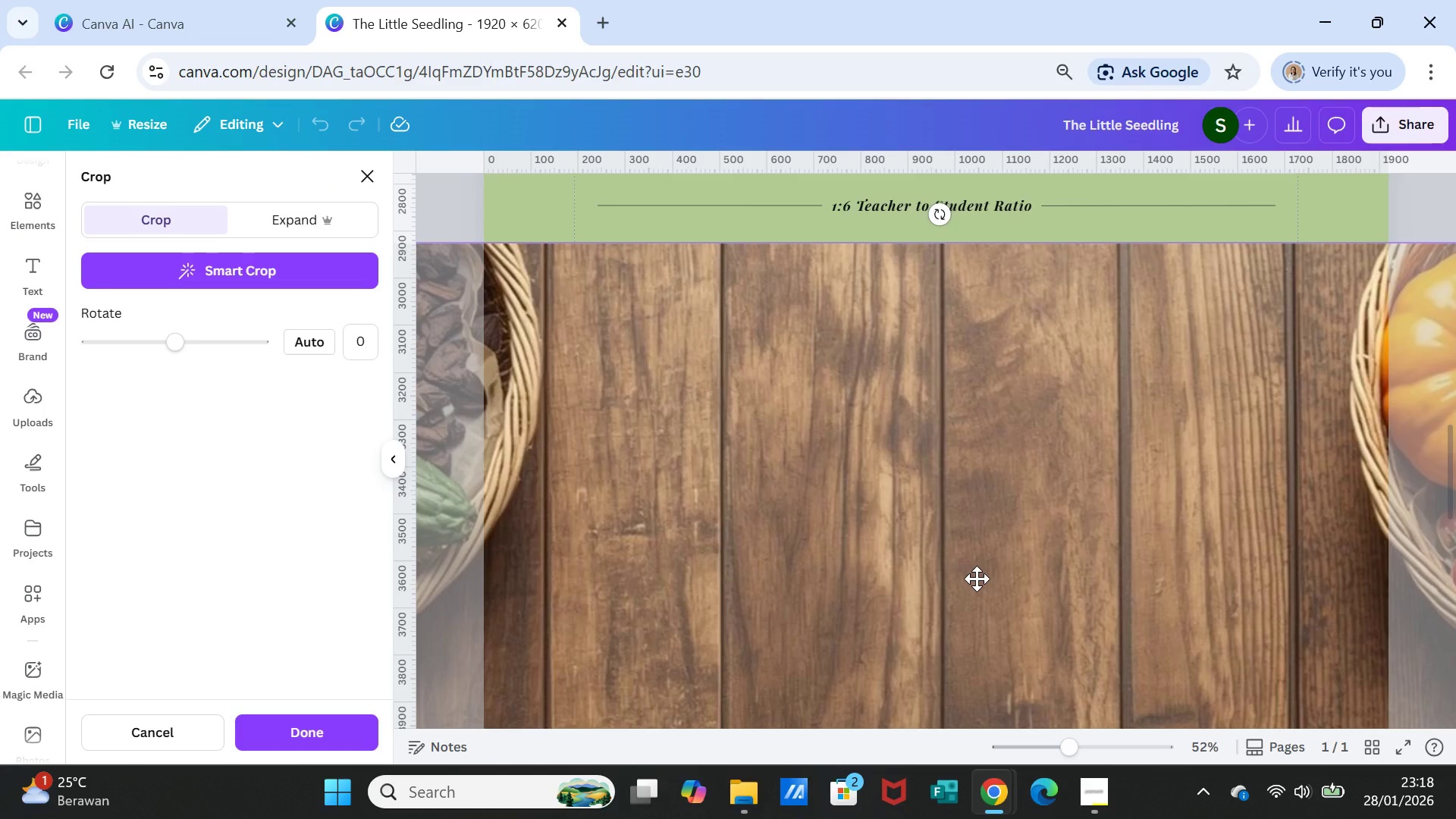 
scroll: coordinate [977, 579], scroll_direction: down, amount: 6.0
 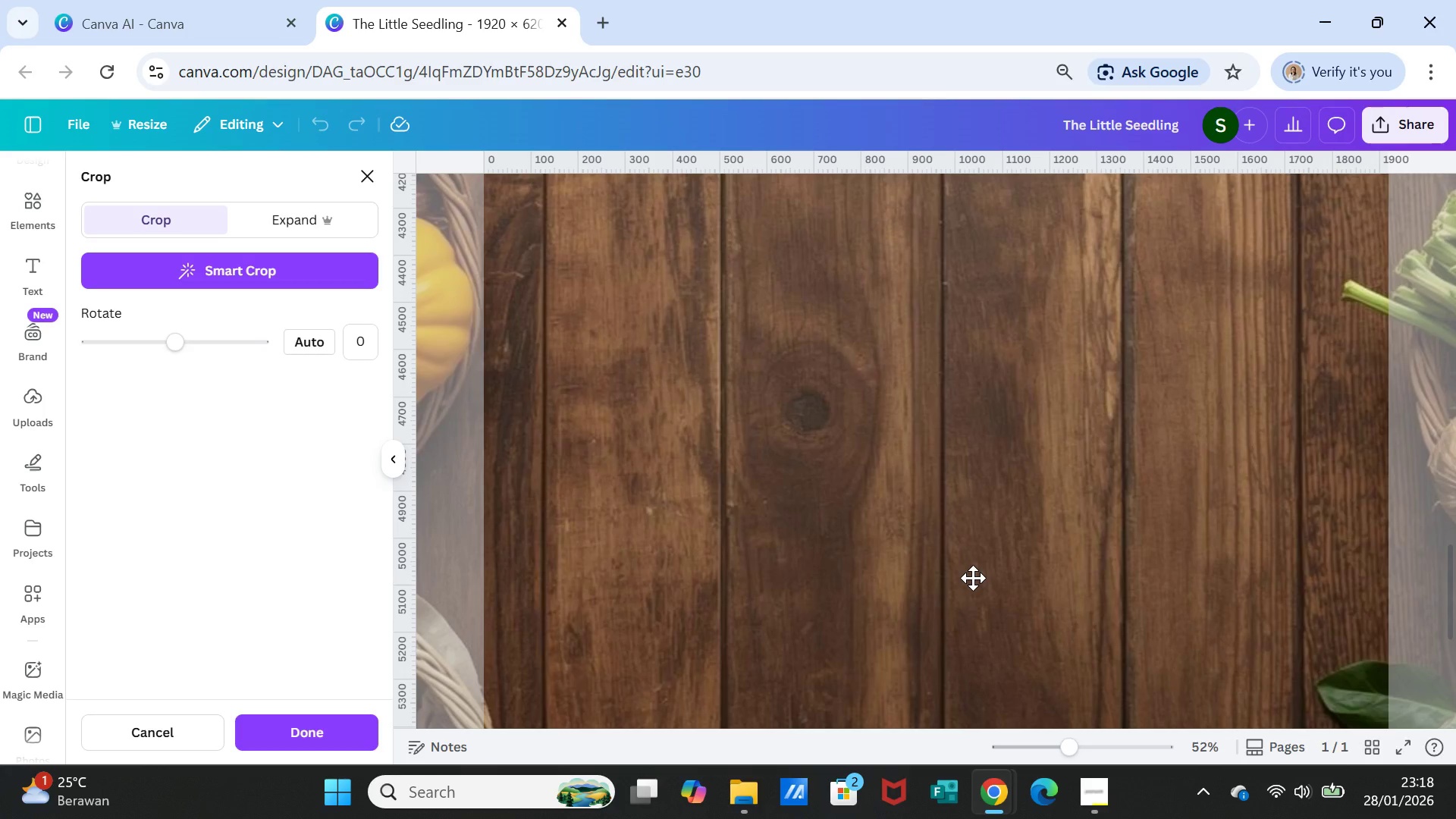 
key(Delete)
 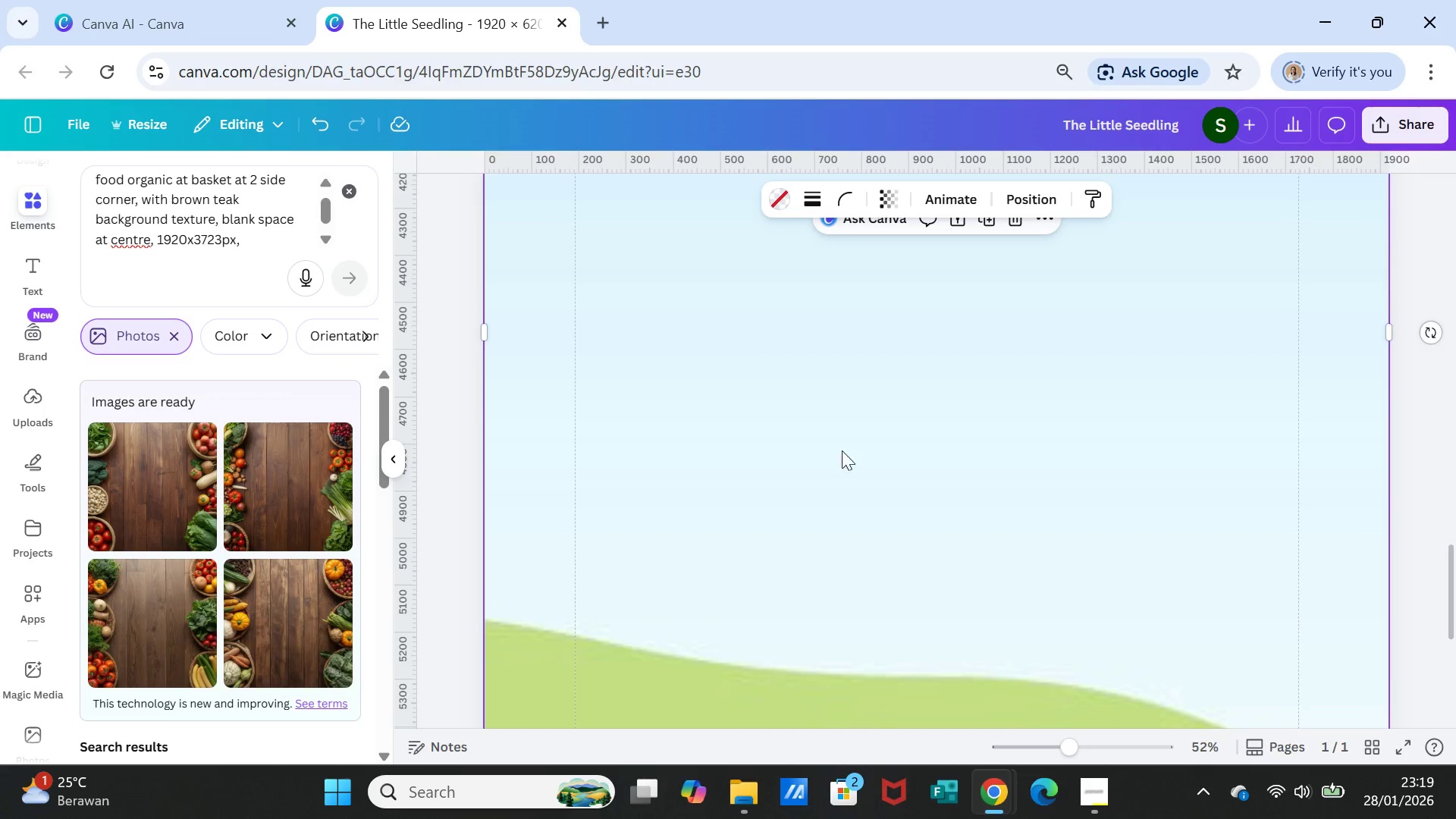 
scroll: coordinate [1213, 564], scroll_direction: down, amount: 7.0
 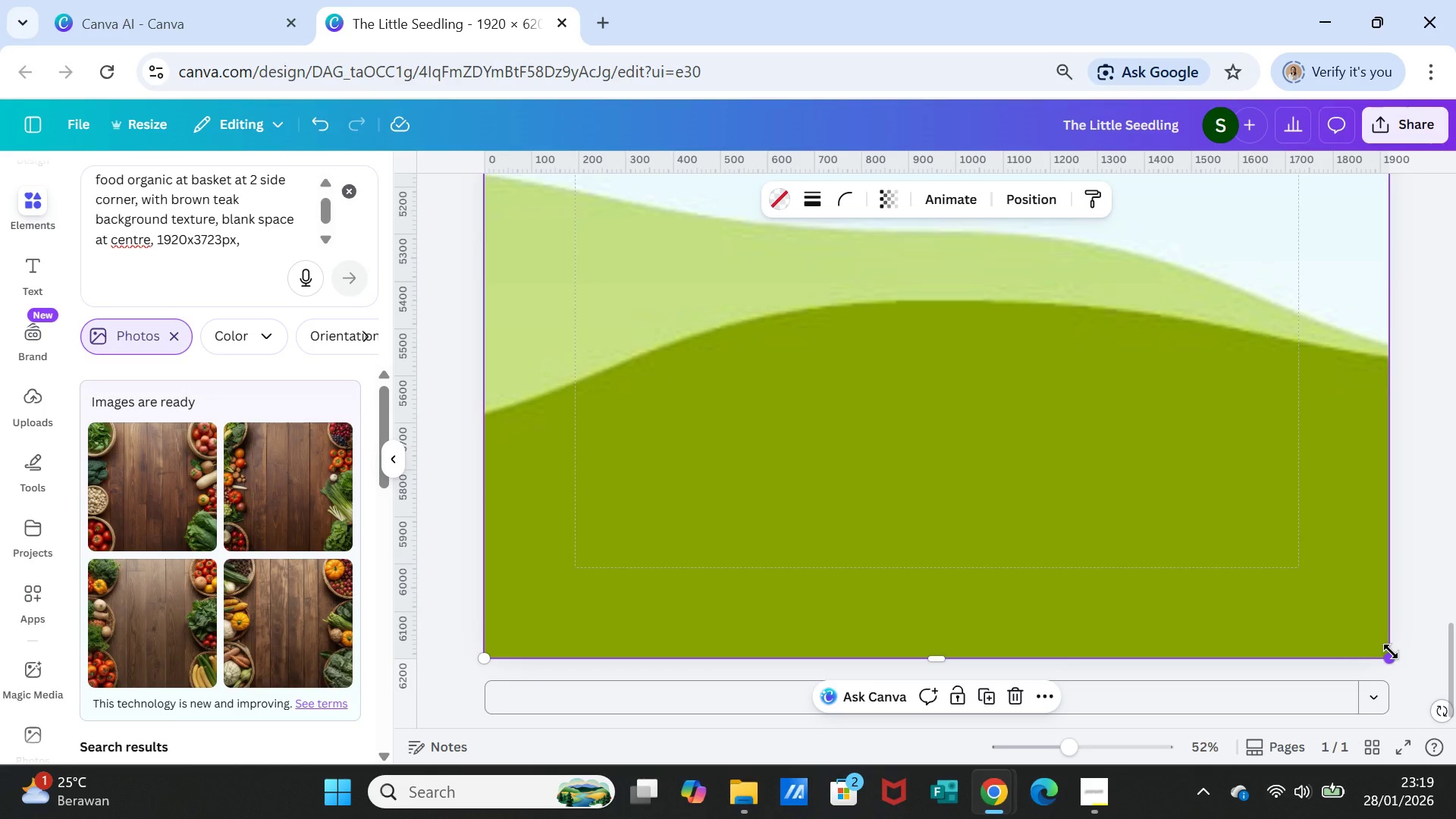 
left_click_drag(start_coordinate=[1391, 651], to_coordinate=[1384, 654])
 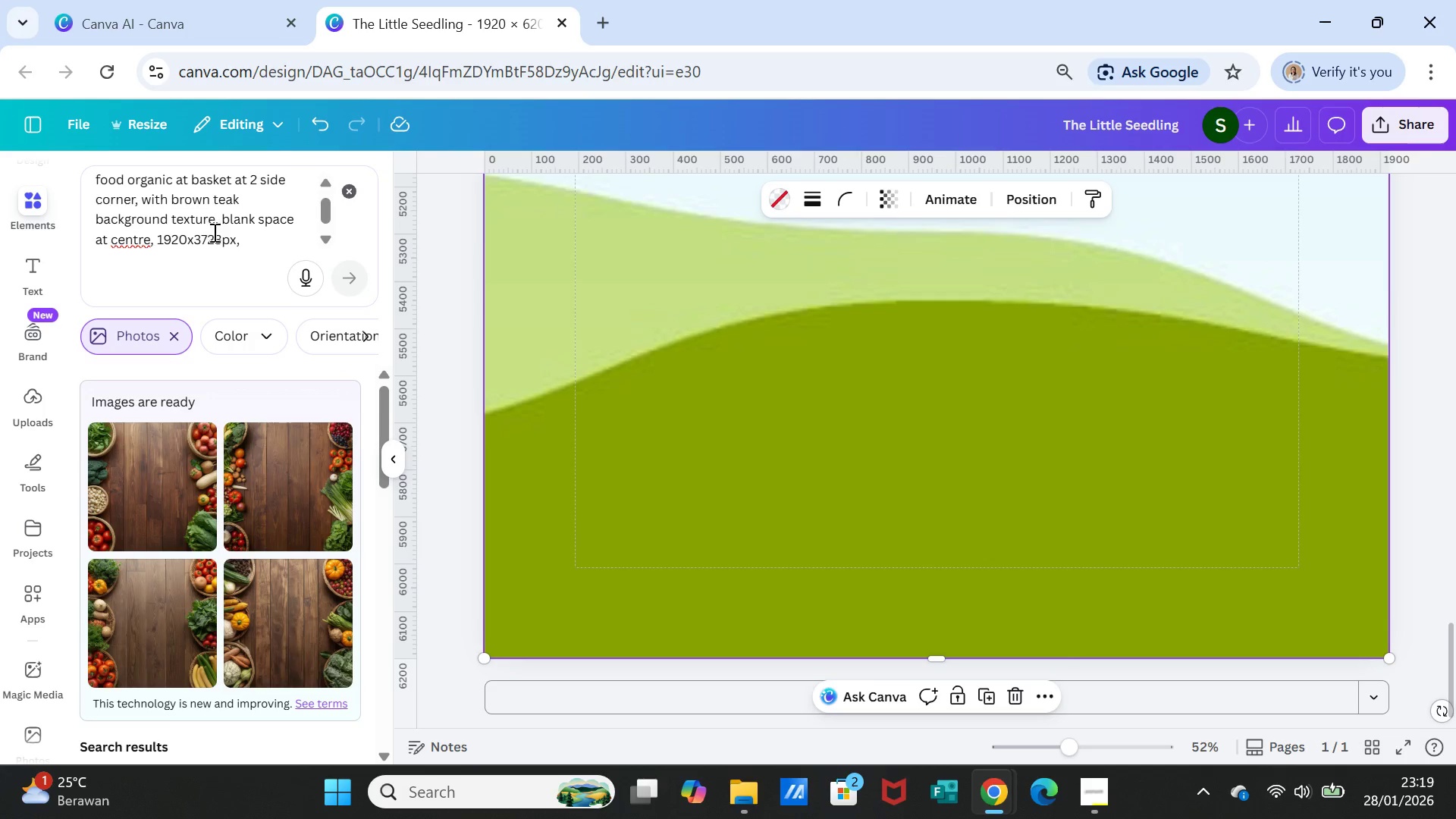 
left_click([211, 236])
 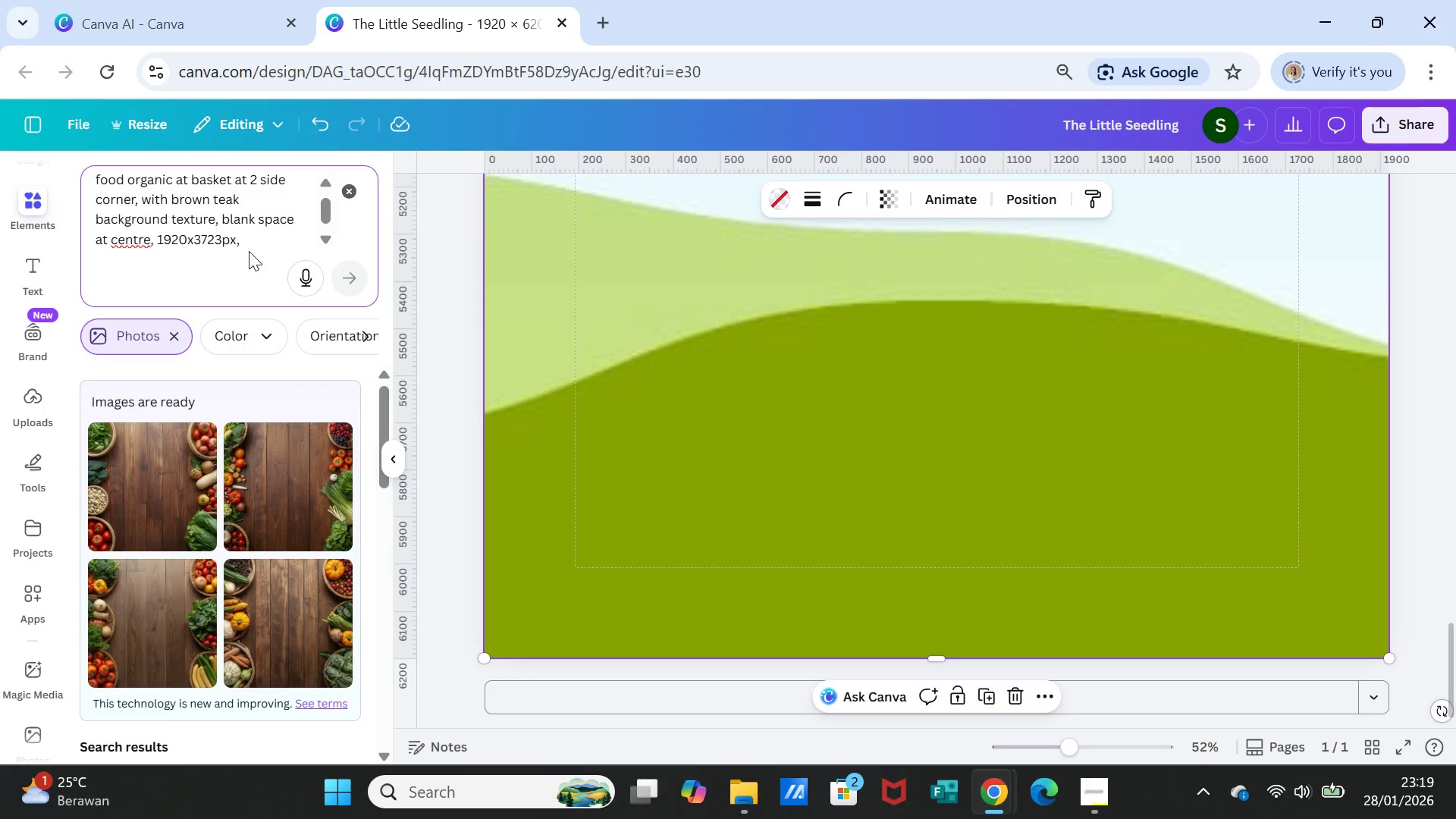 
key(Backspace)
 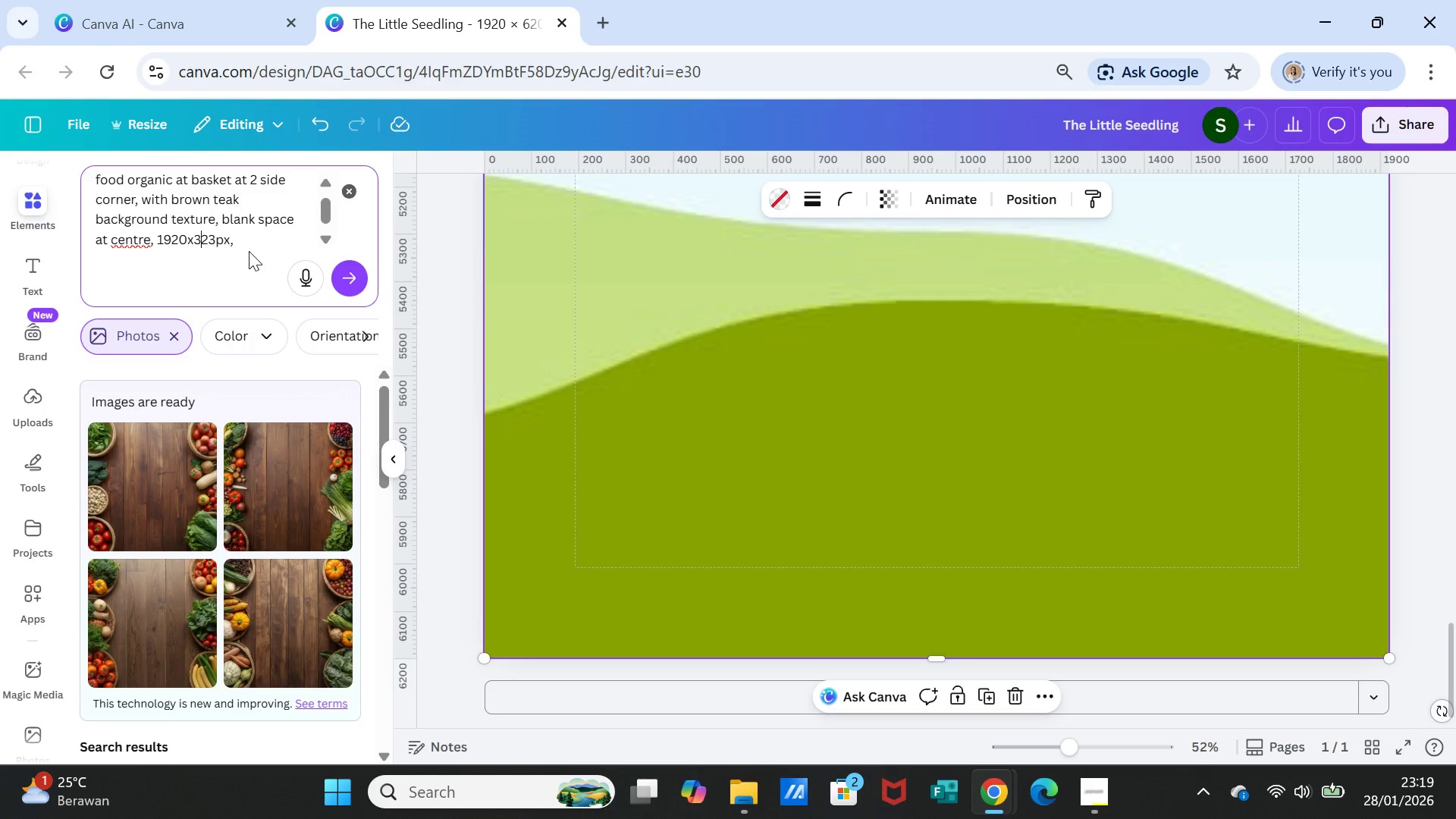 
key(2)
 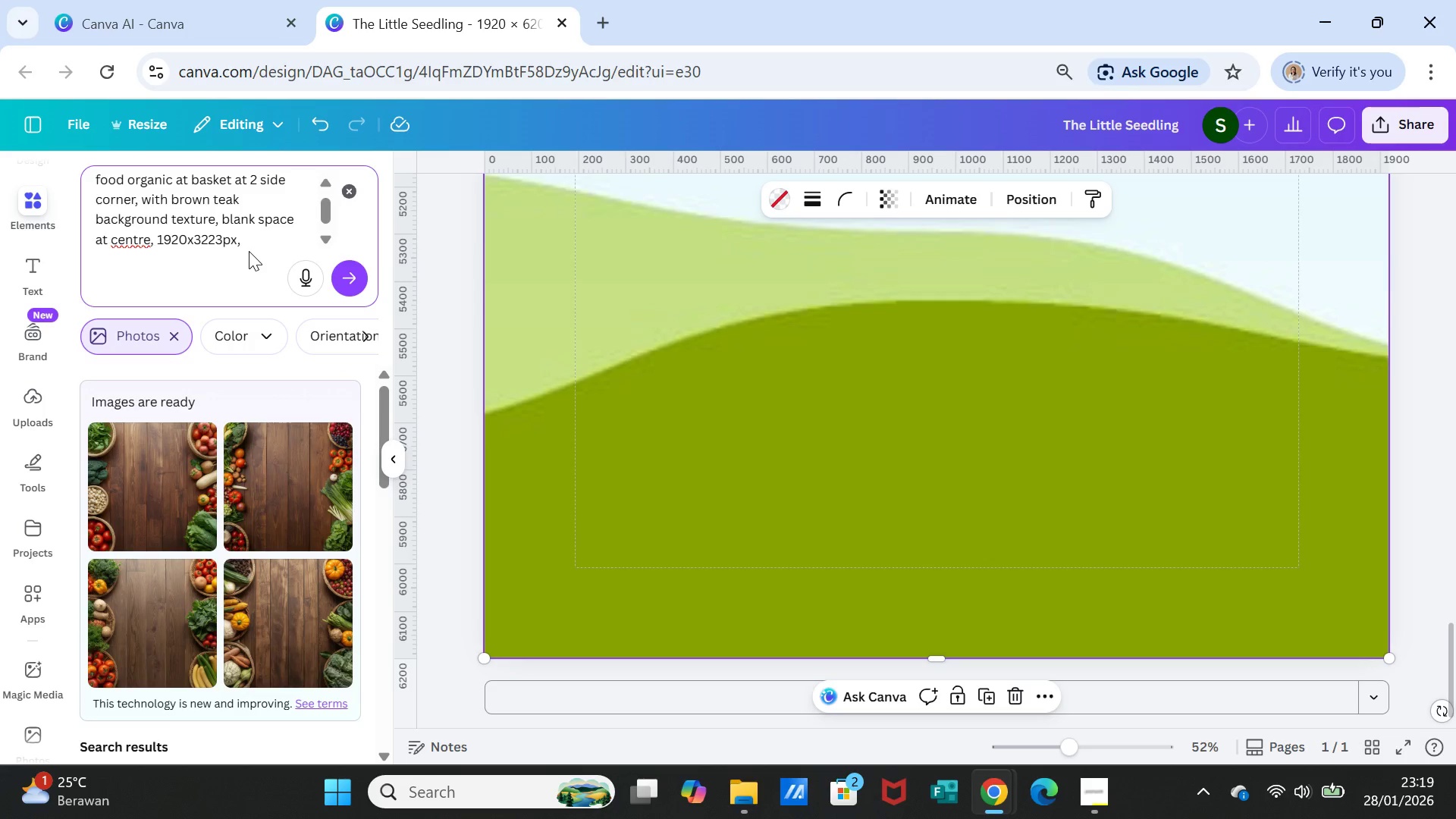 
key(ArrowRight)
 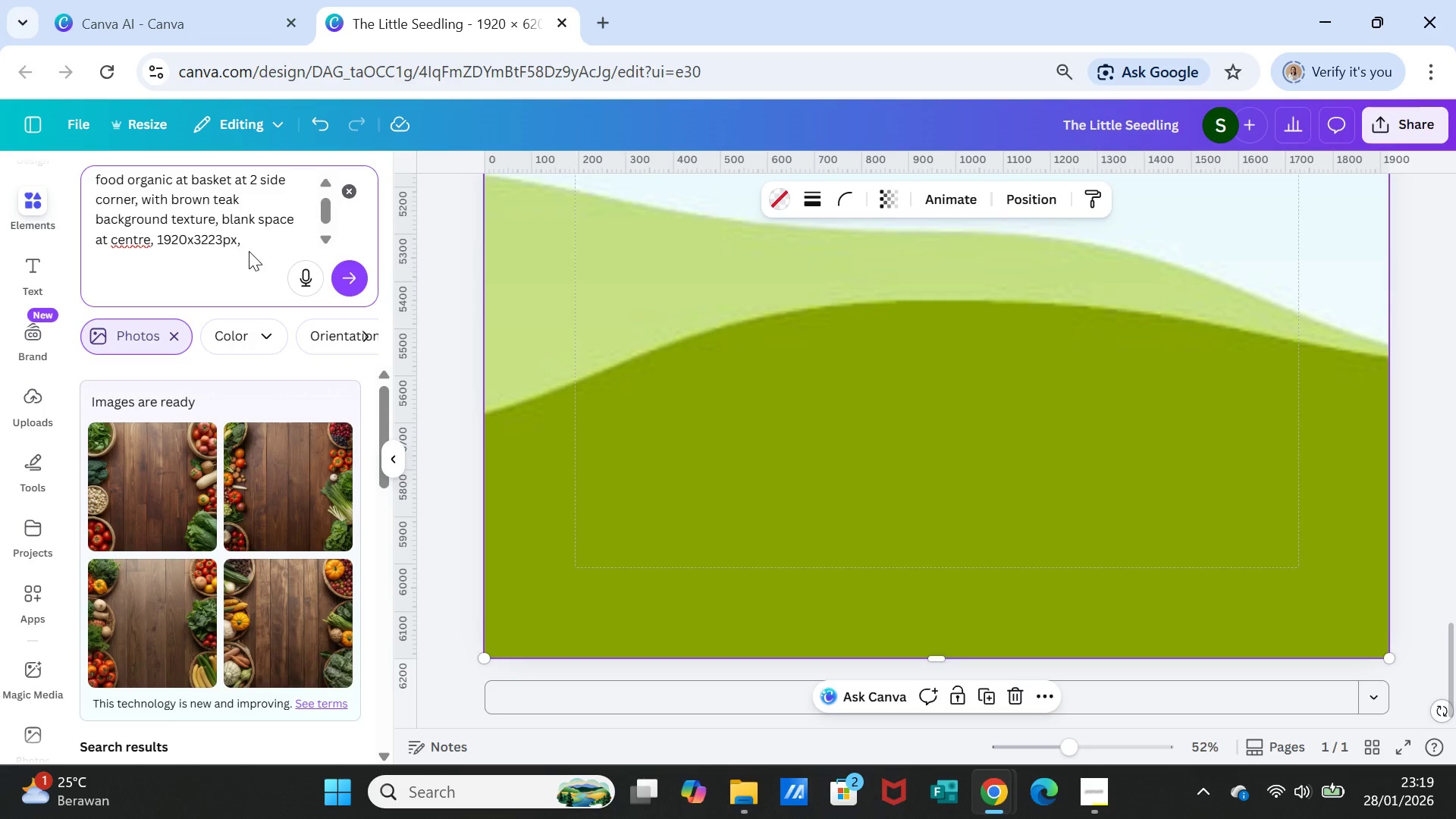 
key(Backspace)
 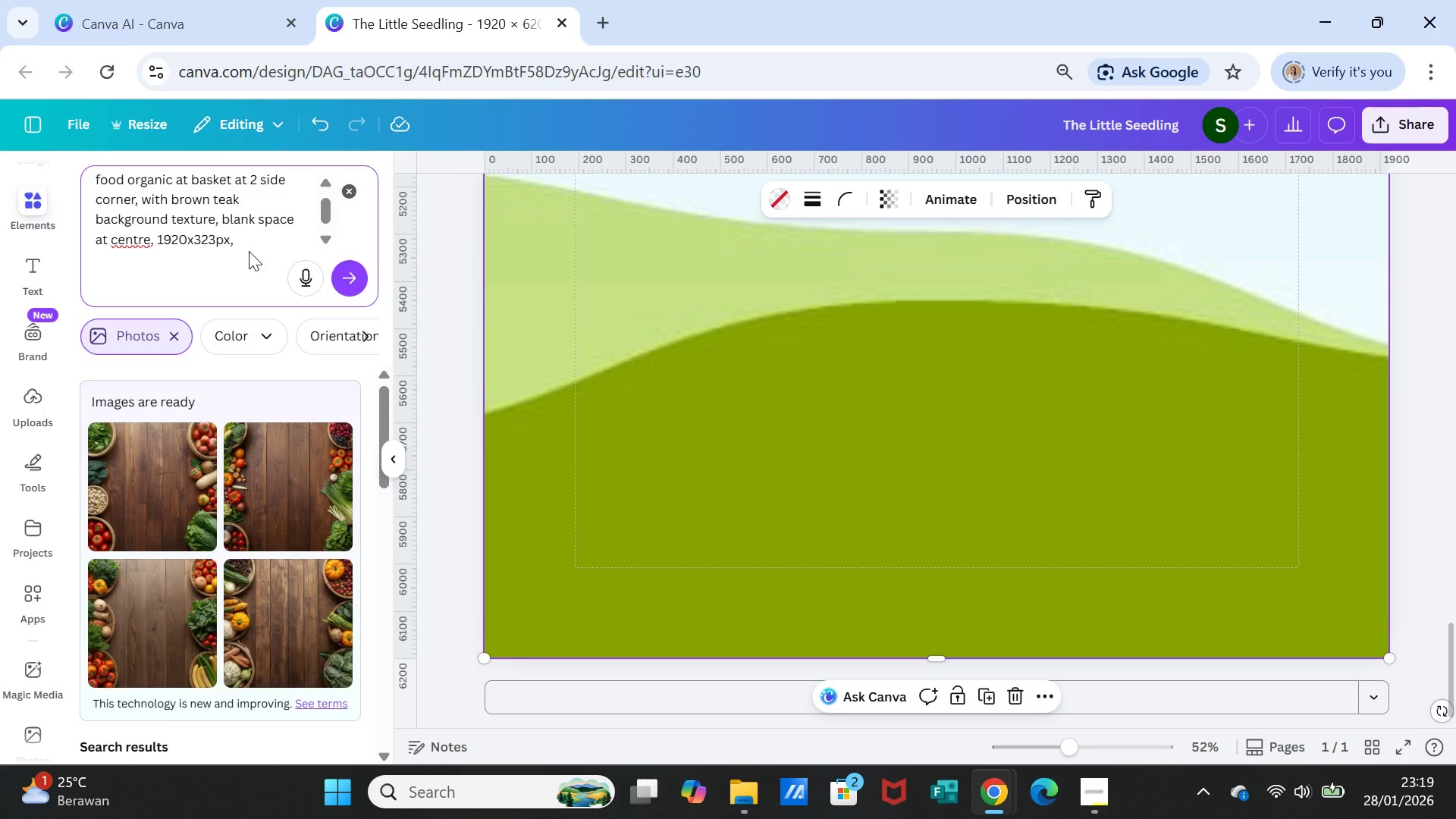 
key(7)
 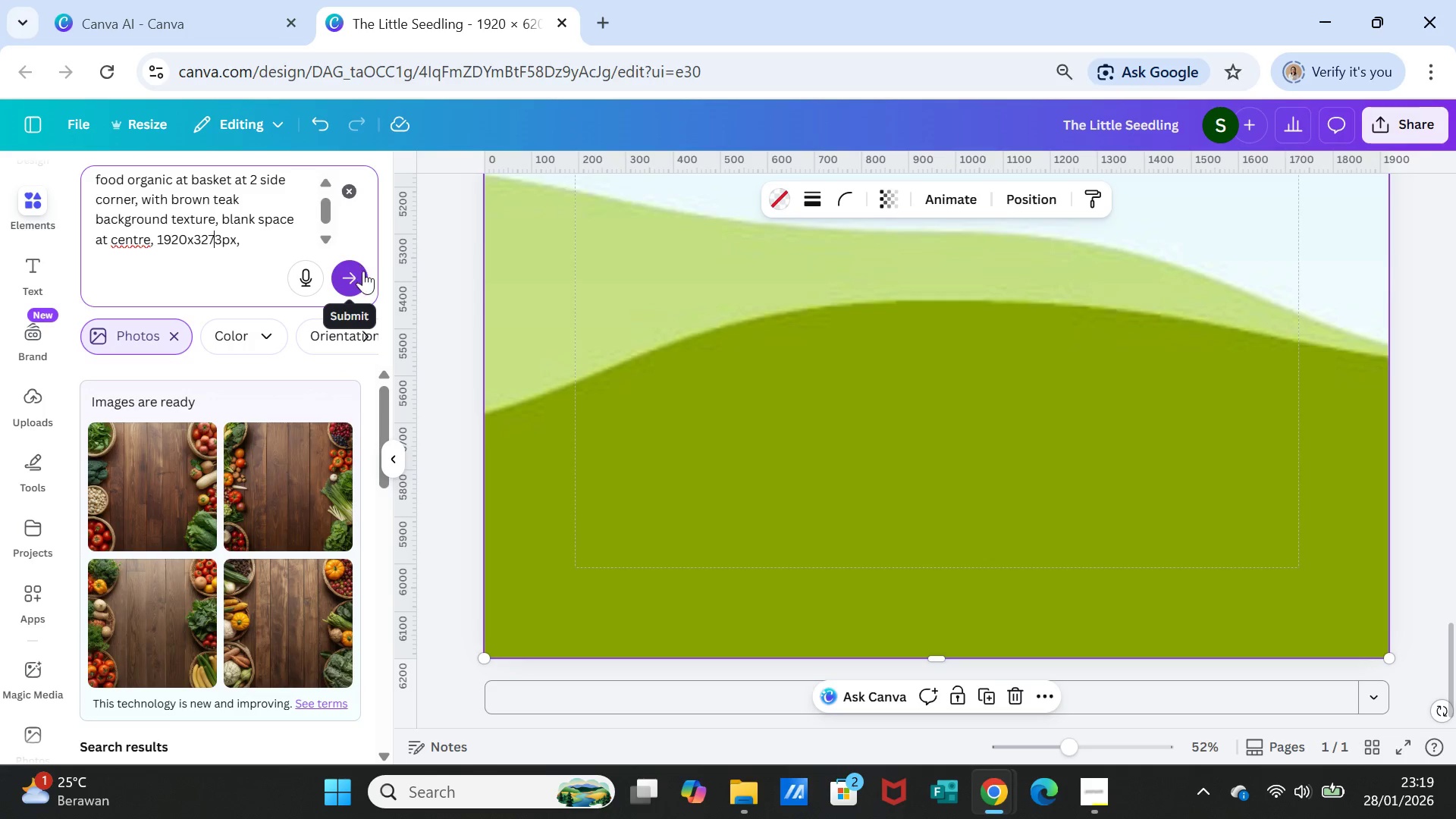 
left_click([363, 273])
 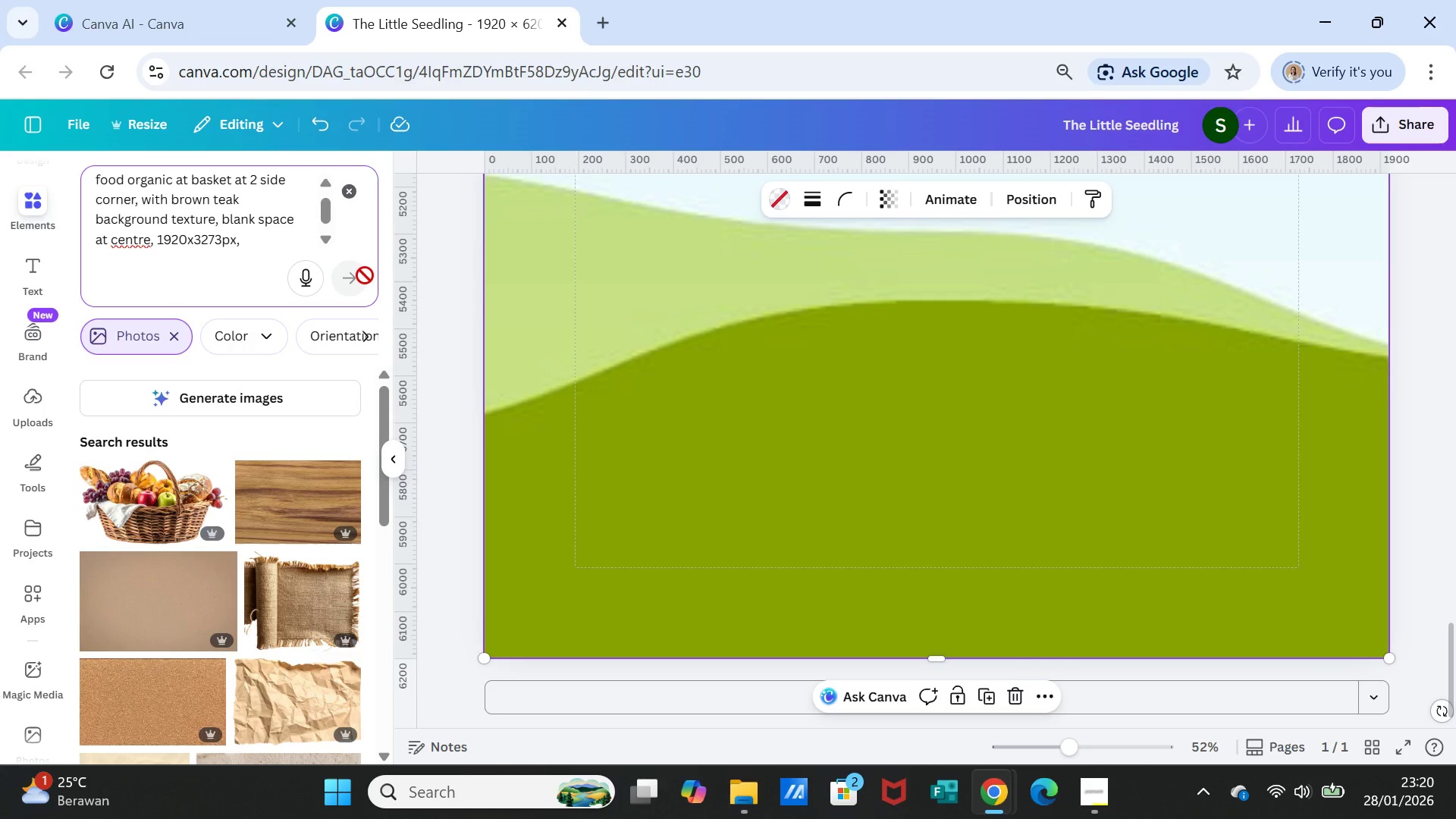 
wait(55.28)
 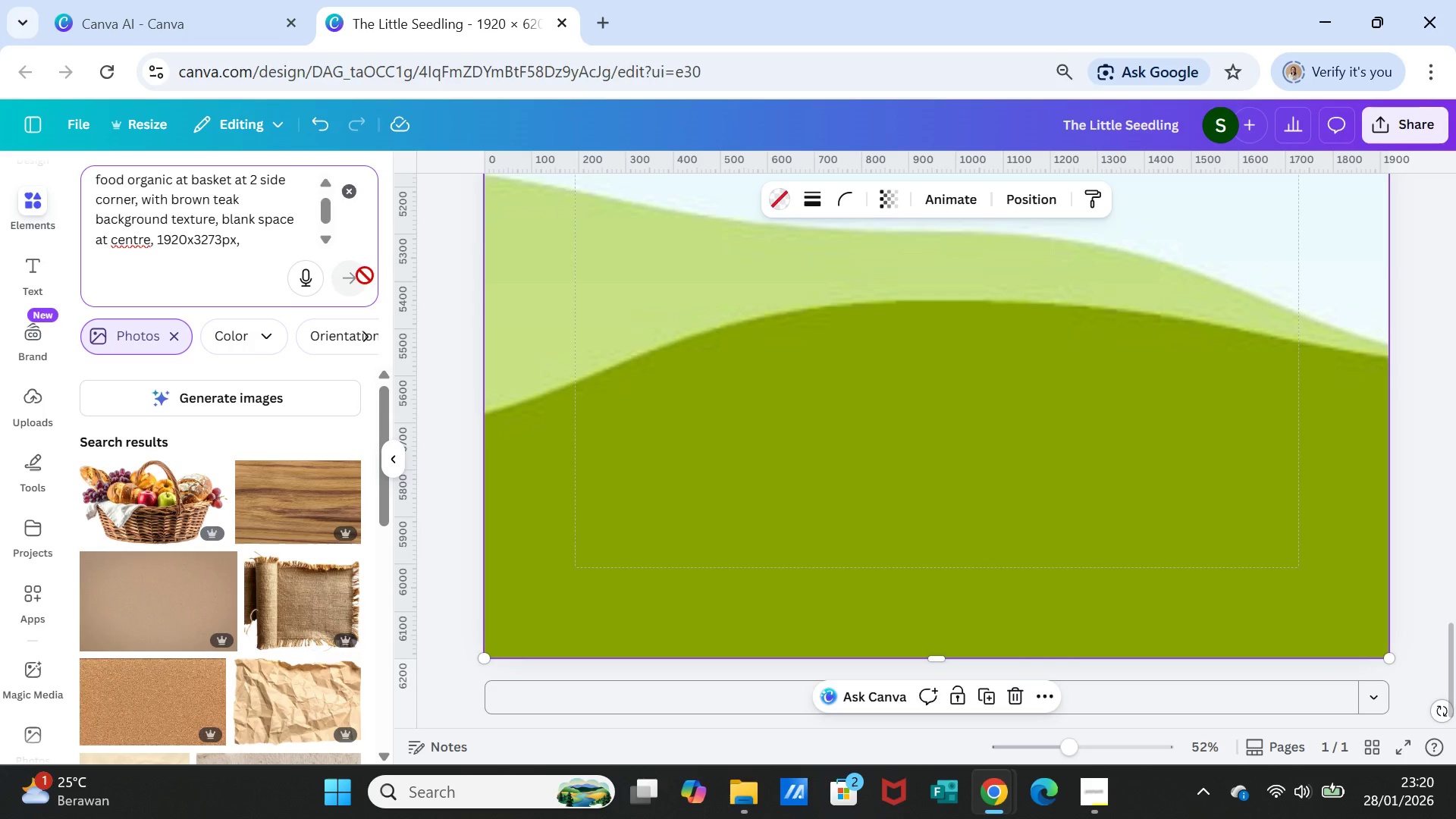 
left_click([310, 396])
 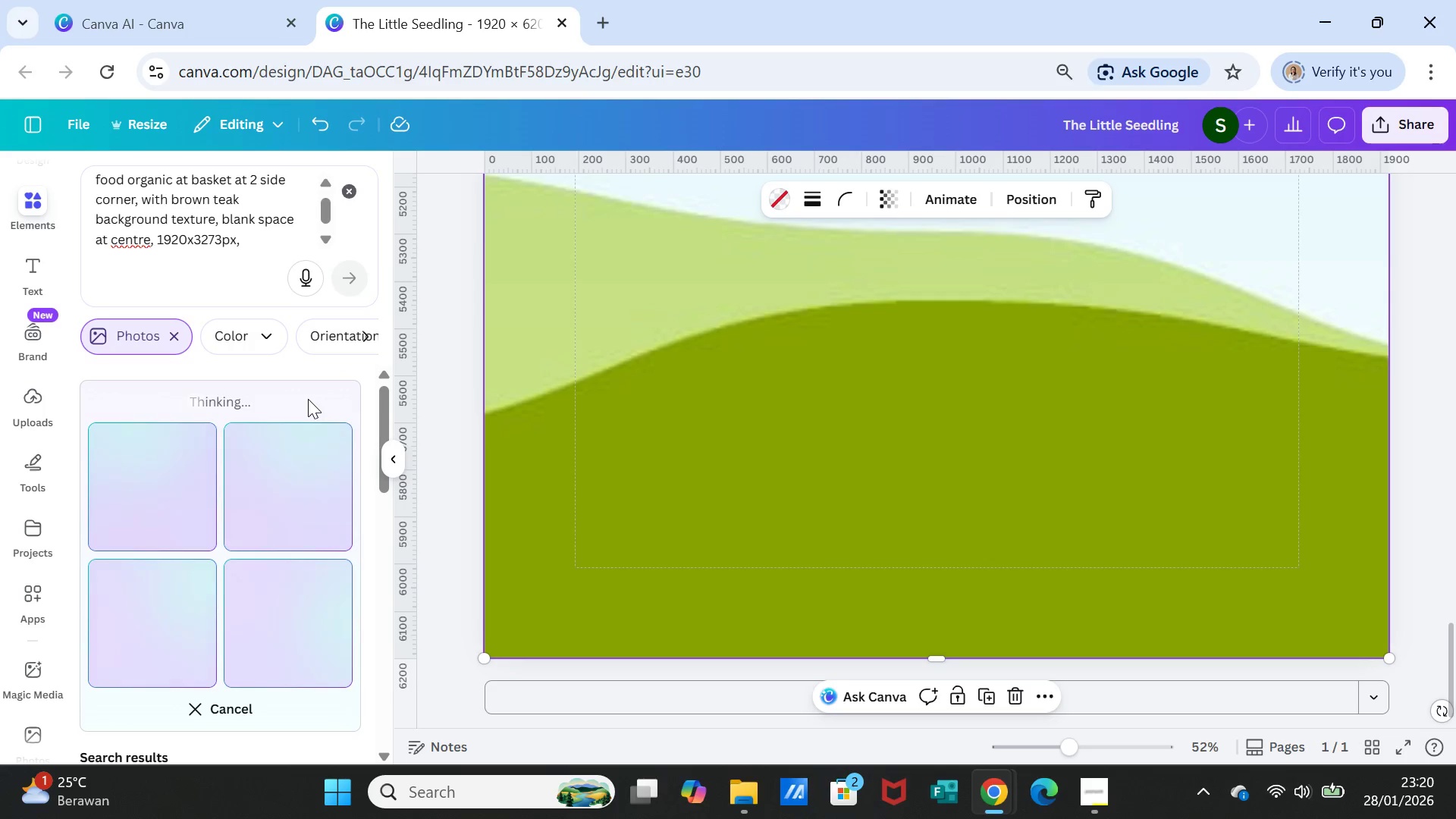 
wait(14.58)
 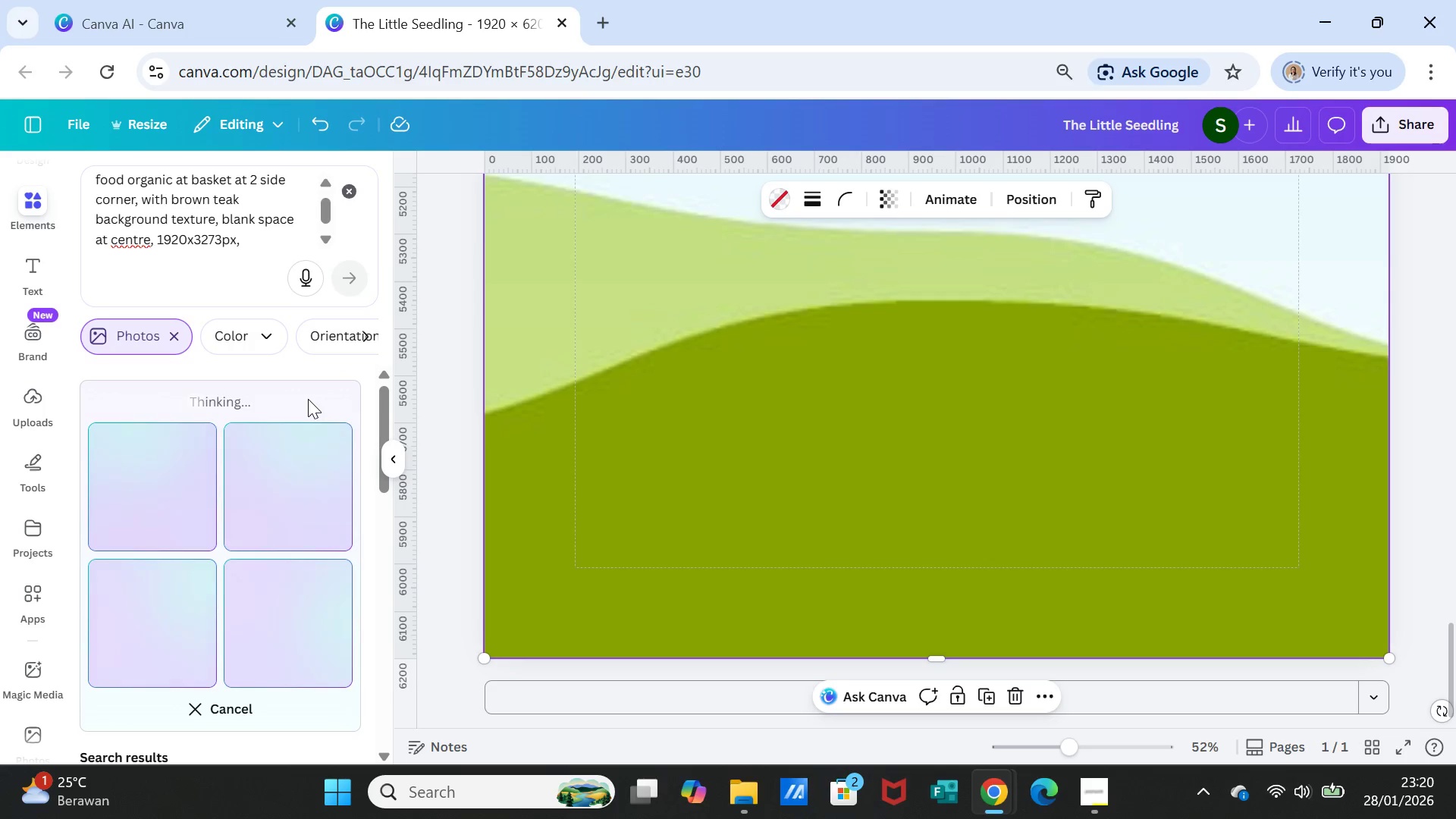 
scroll: coordinate [212, 634], scroll_direction: down, amount: 2.0
 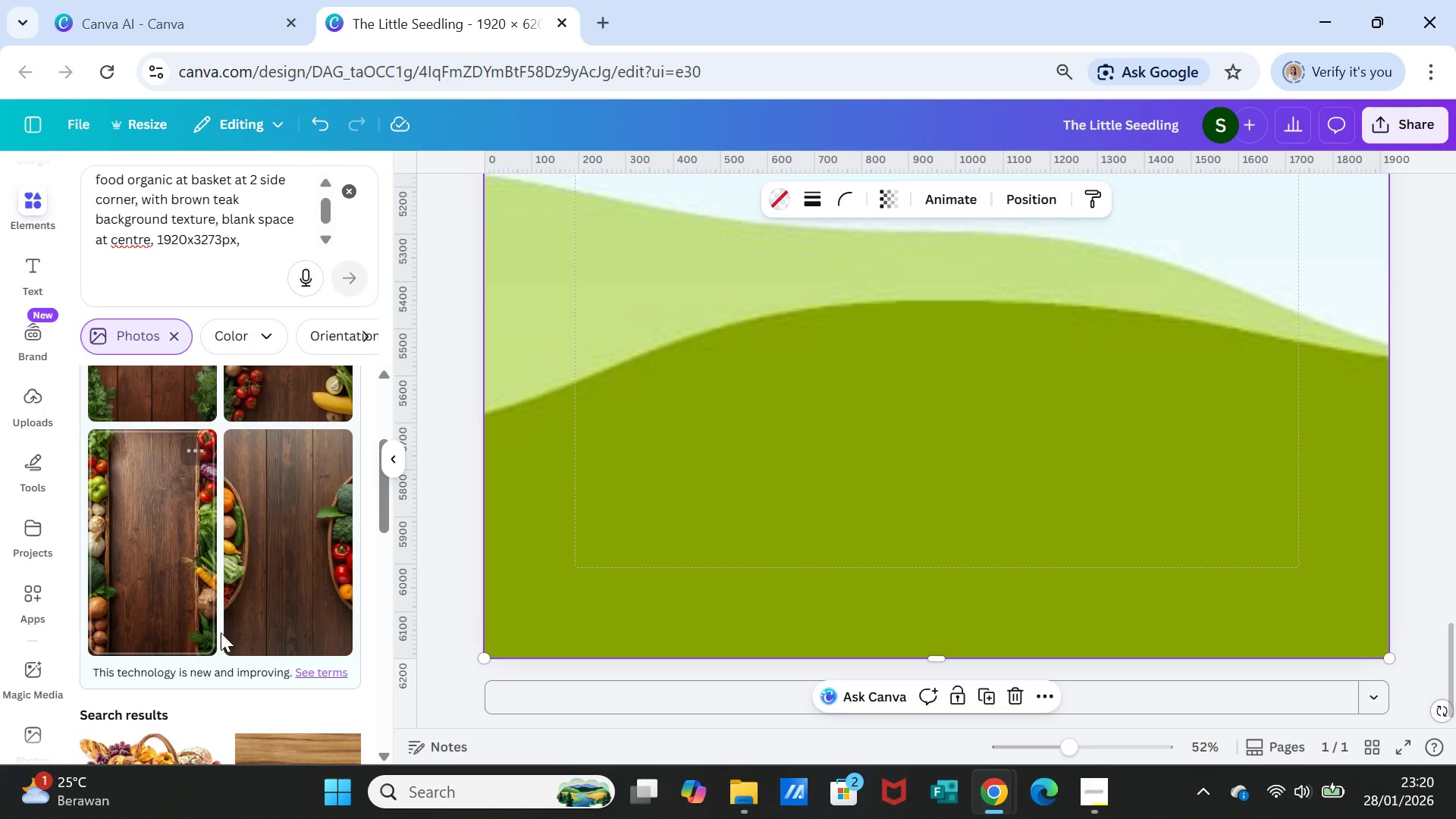 
wait(6.05)
 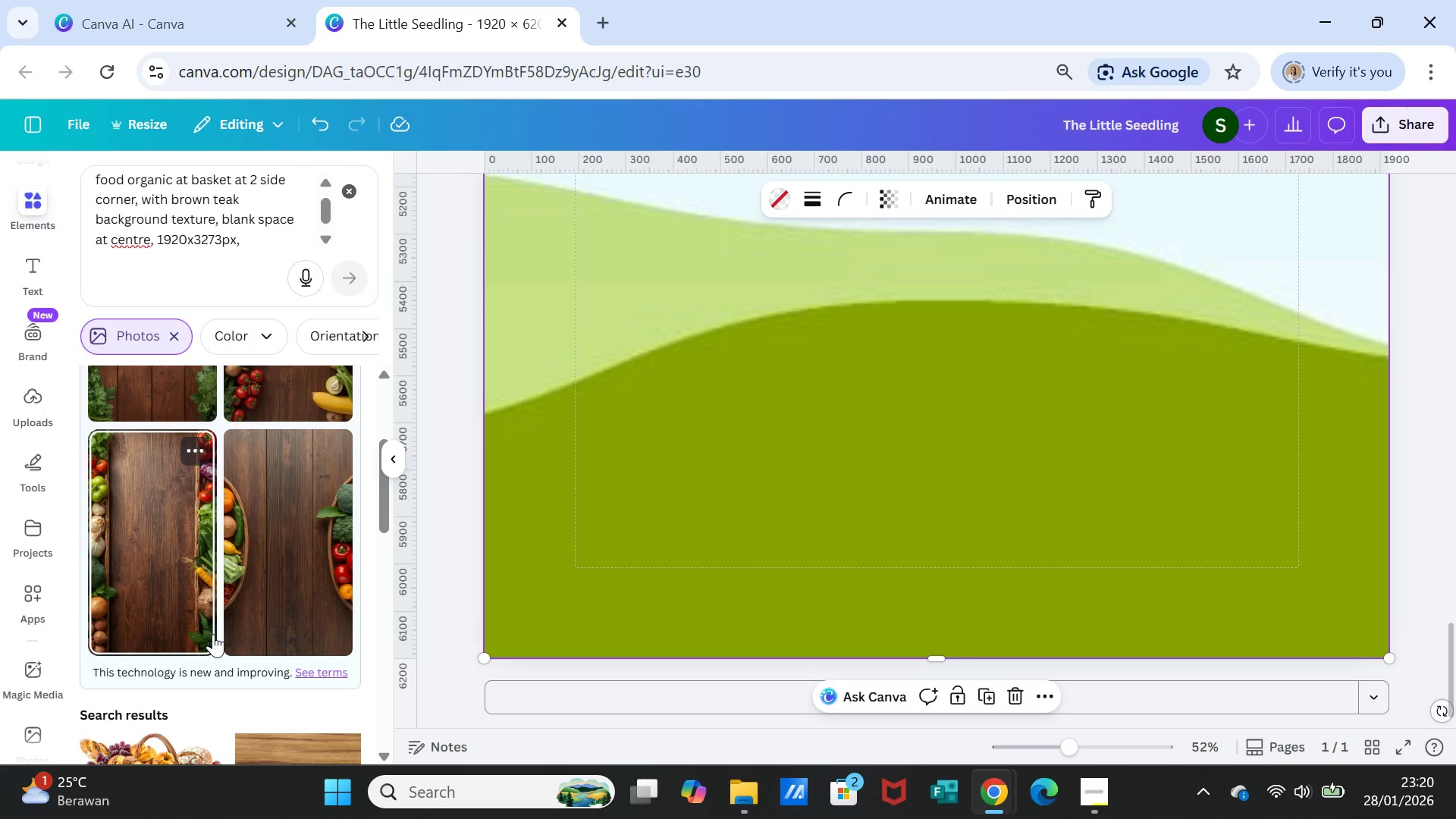 
left_click([161, 242])
 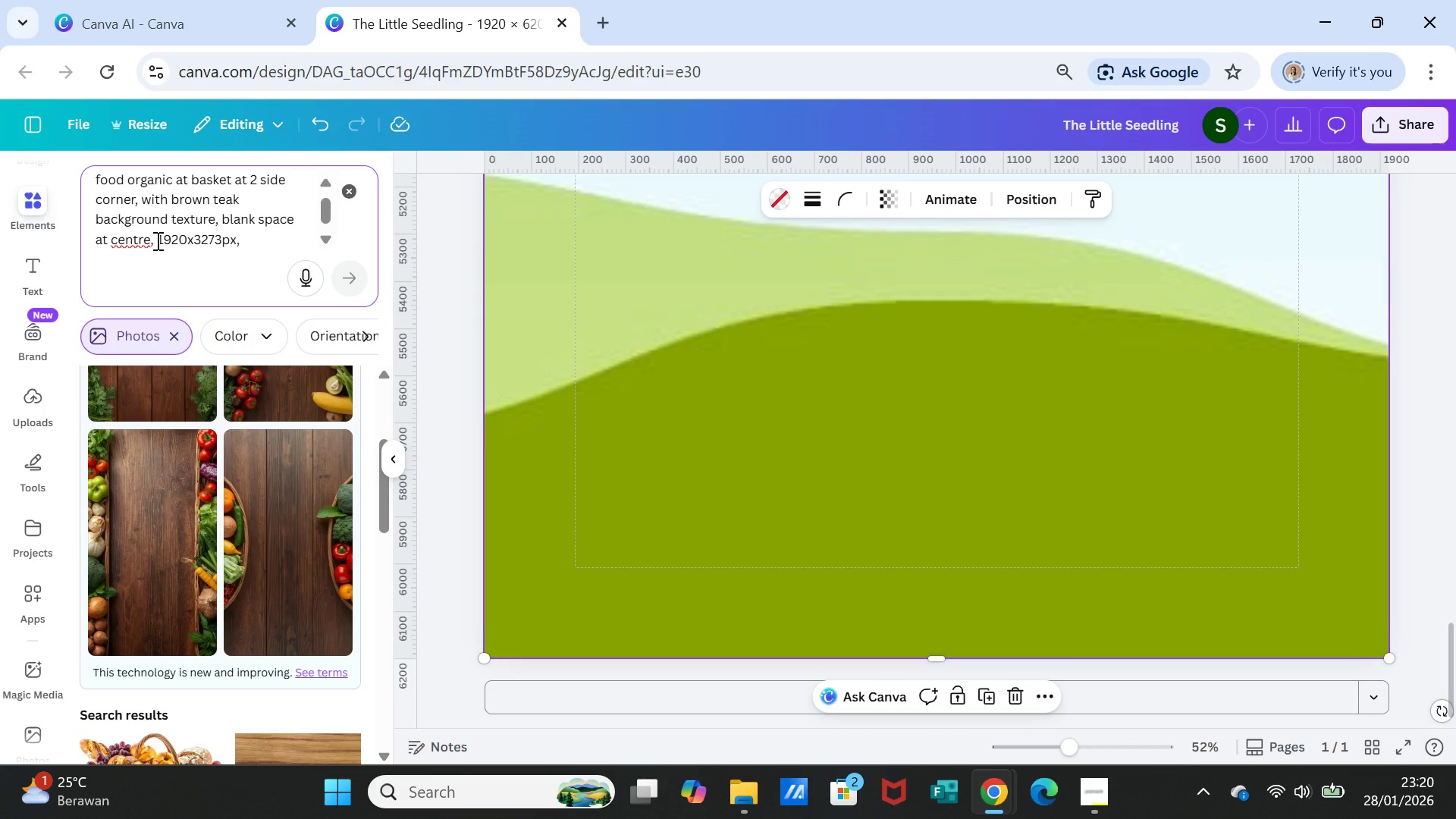 
left_click([156, 240])
 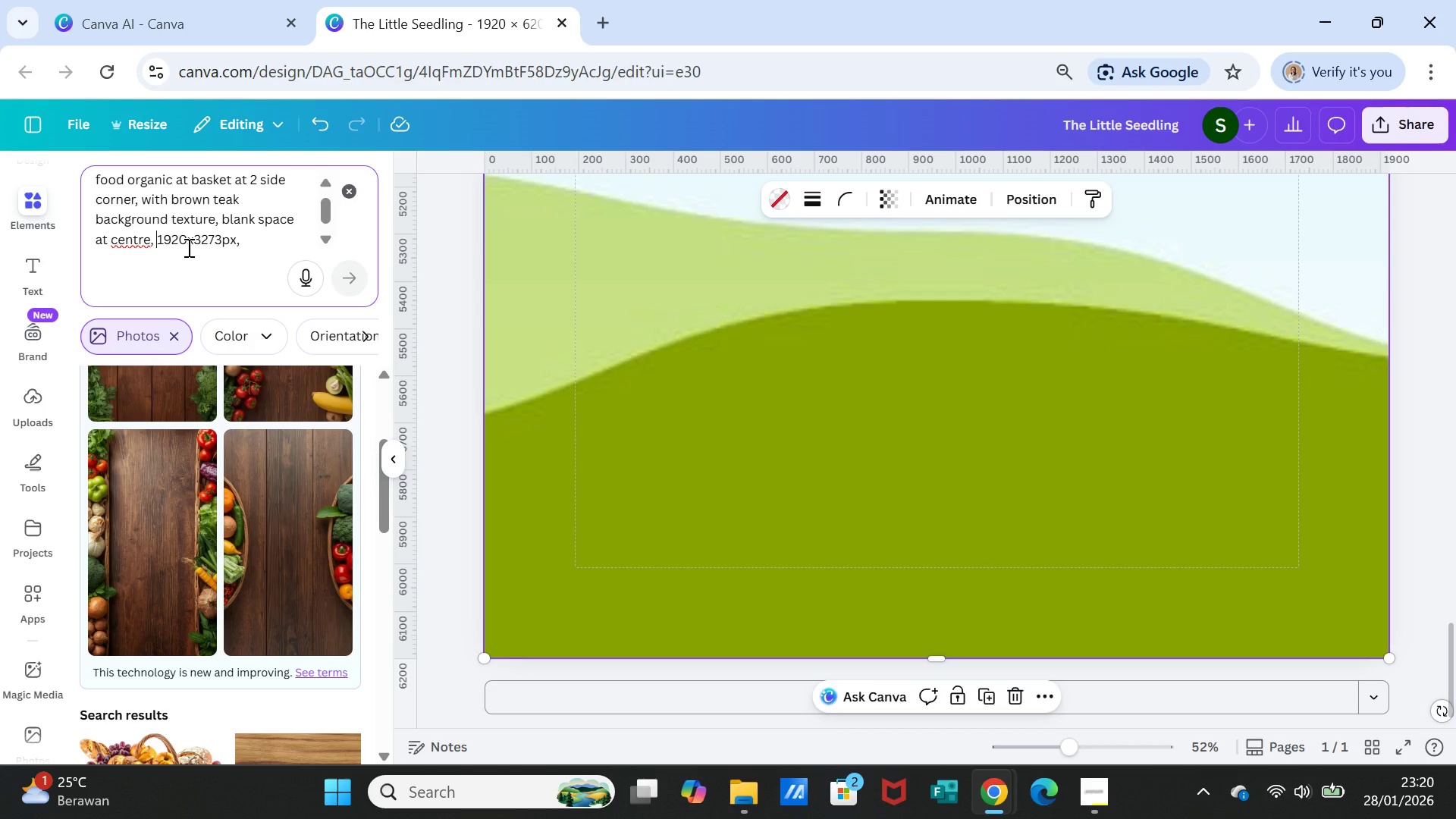 
type(vertical, )
 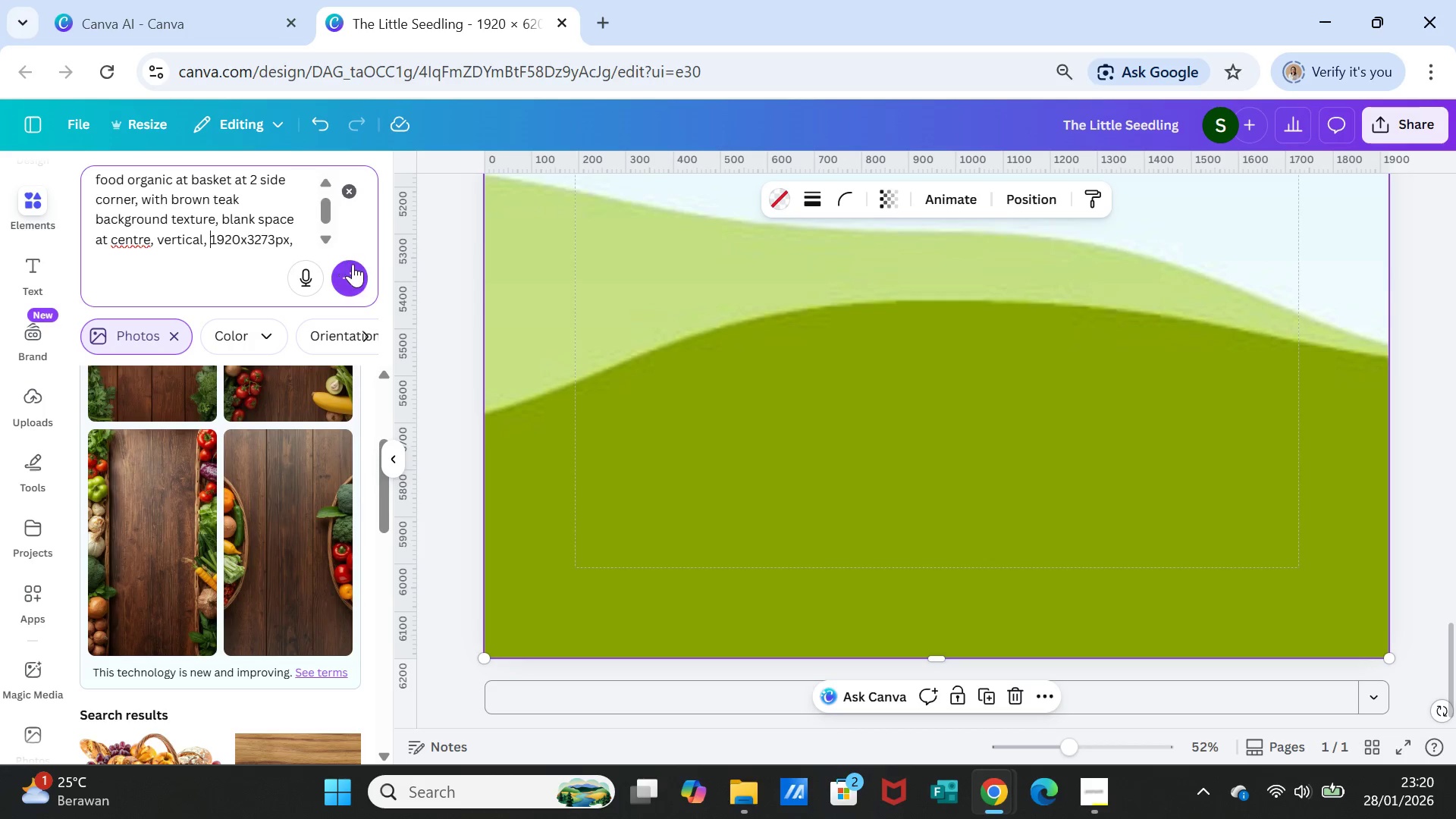 
left_click([362, 267])
 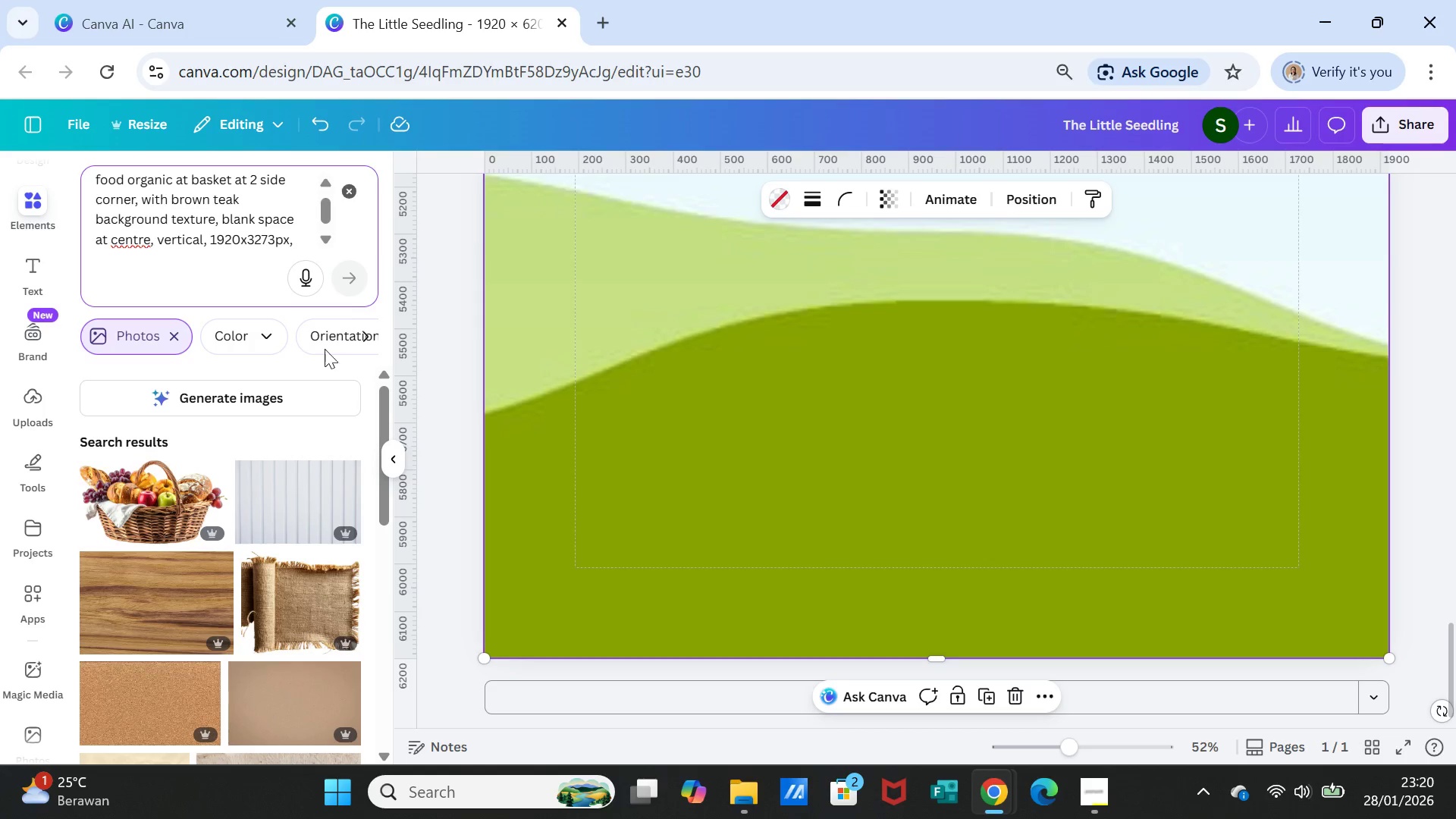 
left_click([275, 397])
 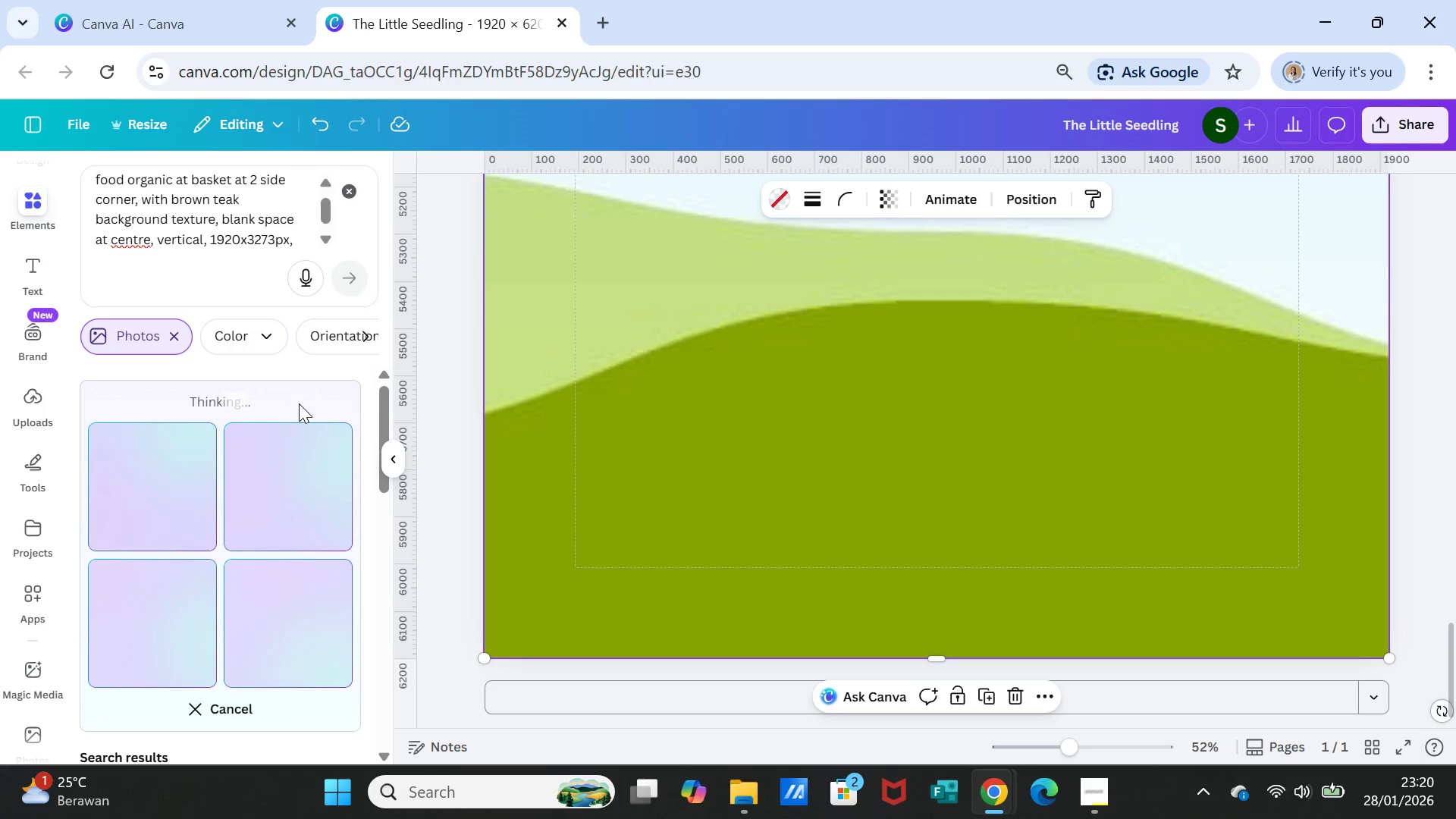 
wait(16.05)
 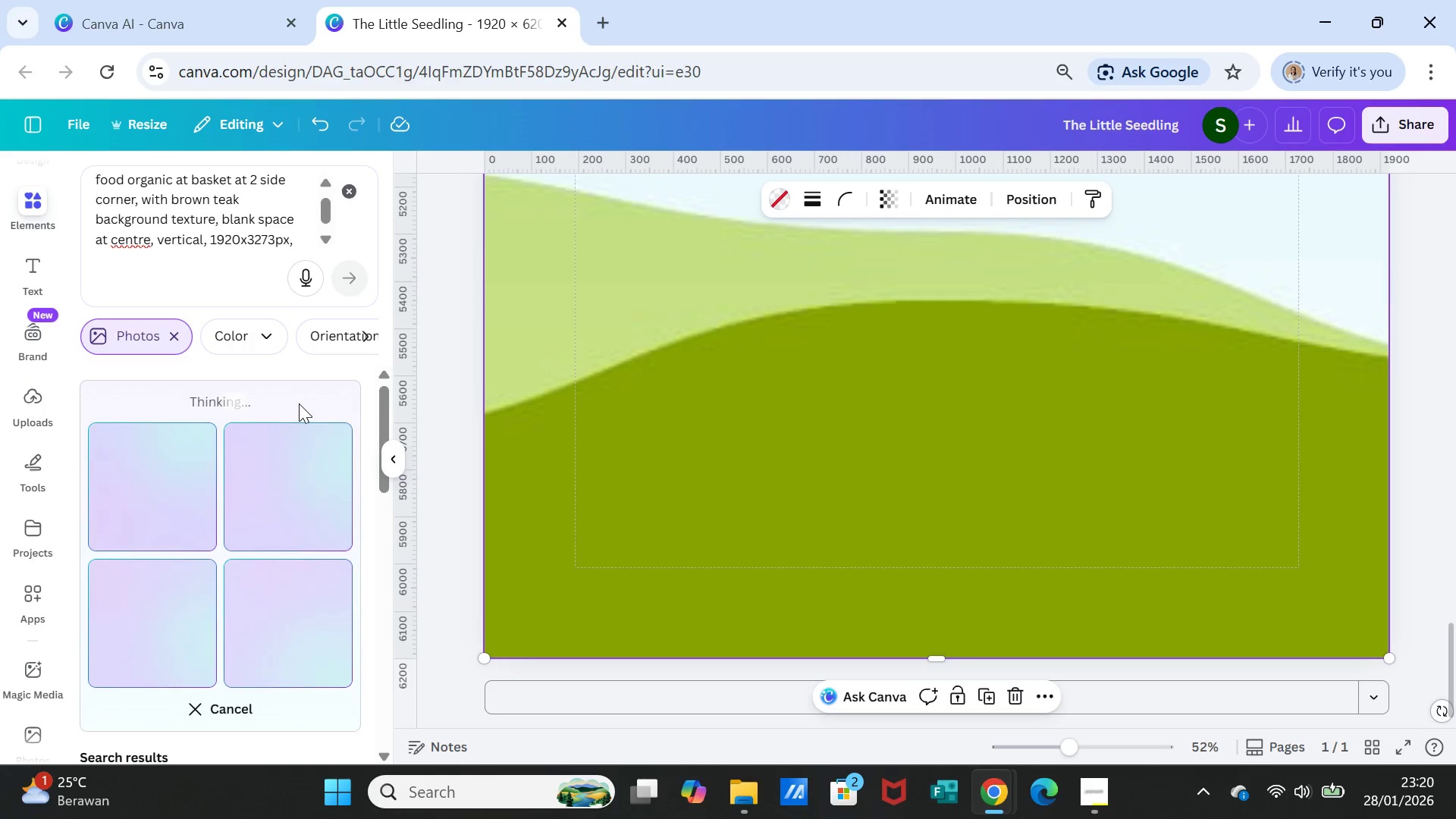 
left_click([202, 240])
 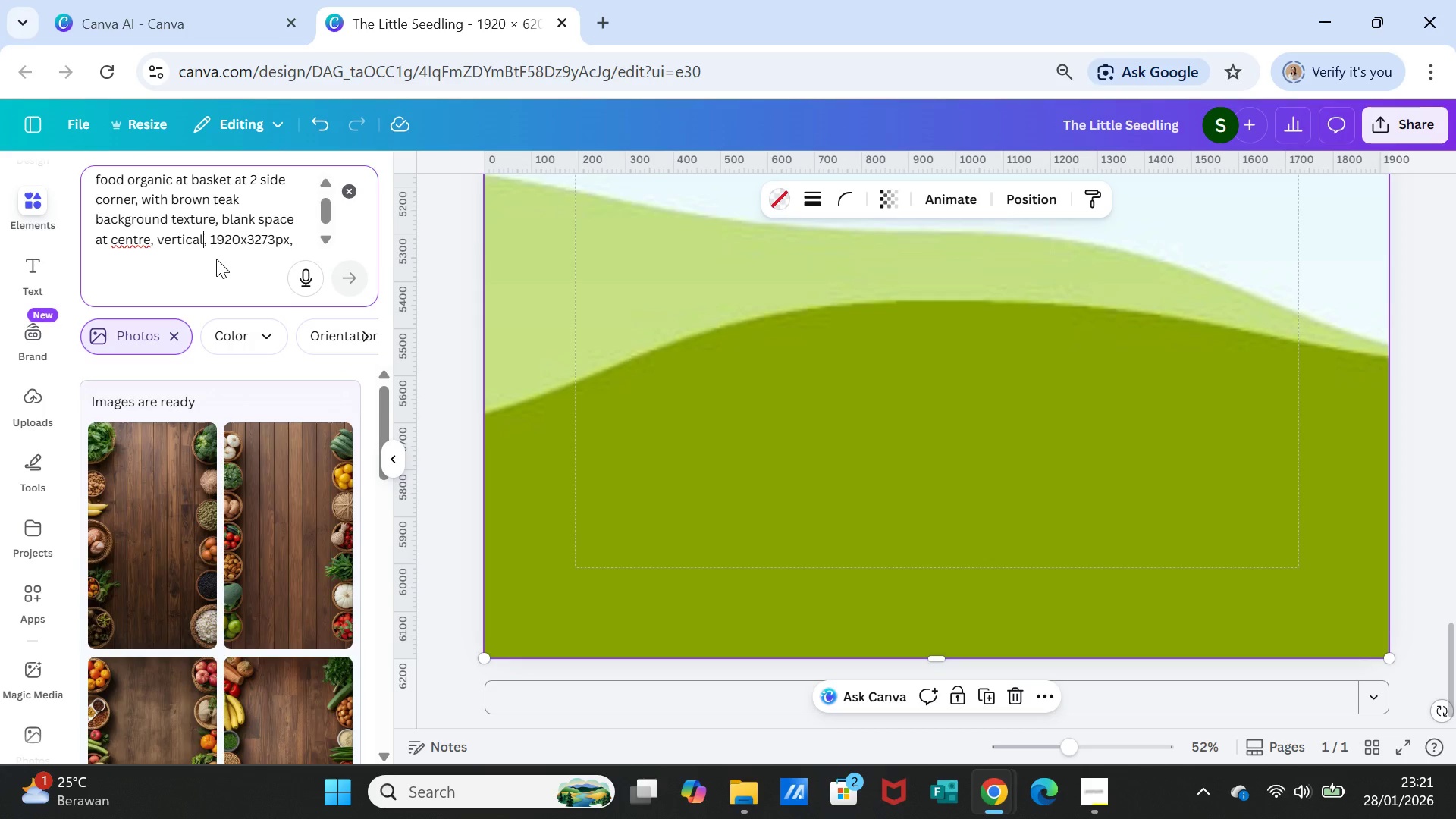 
type( layout)
 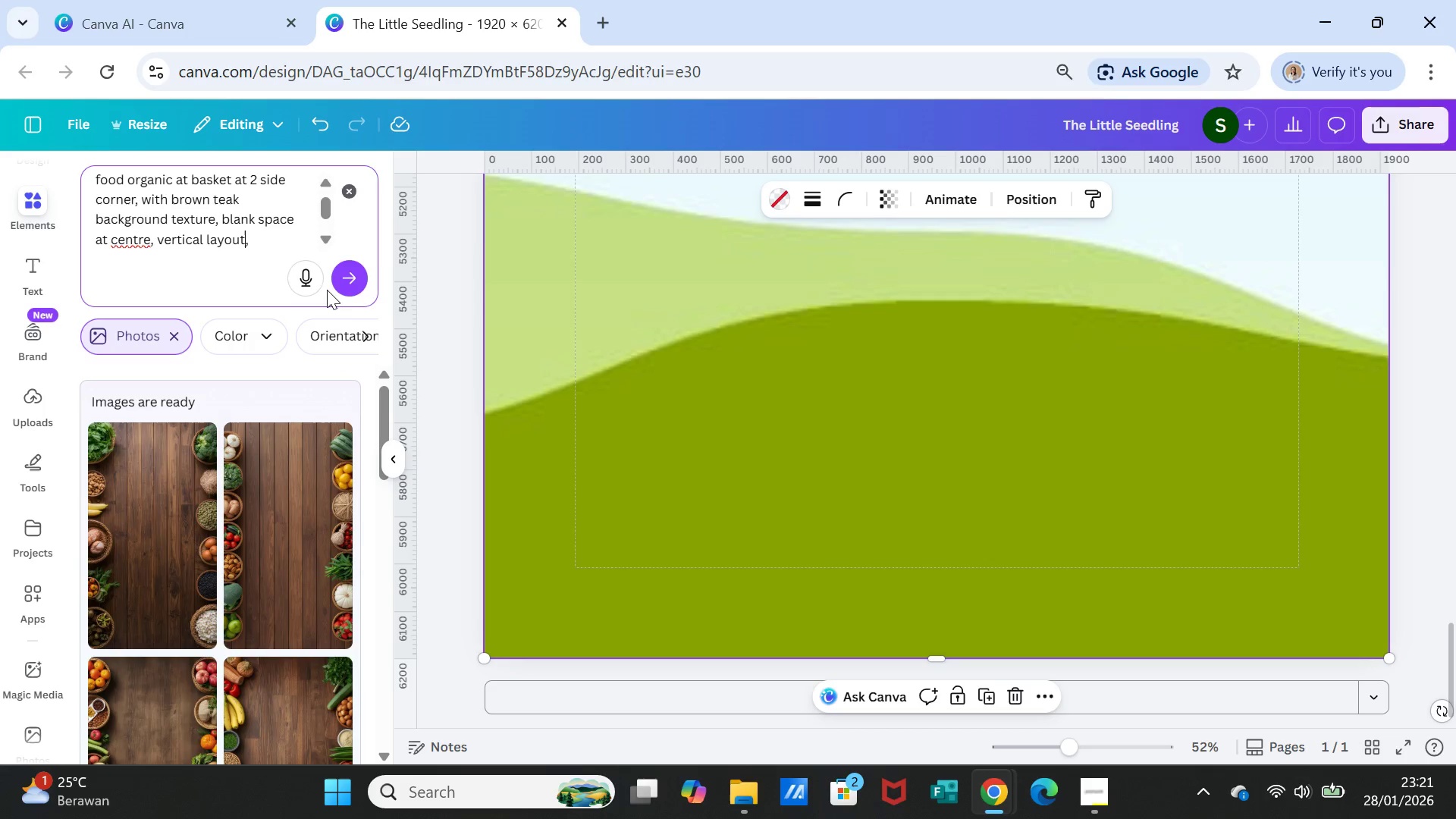 
left_click([354, 281])
 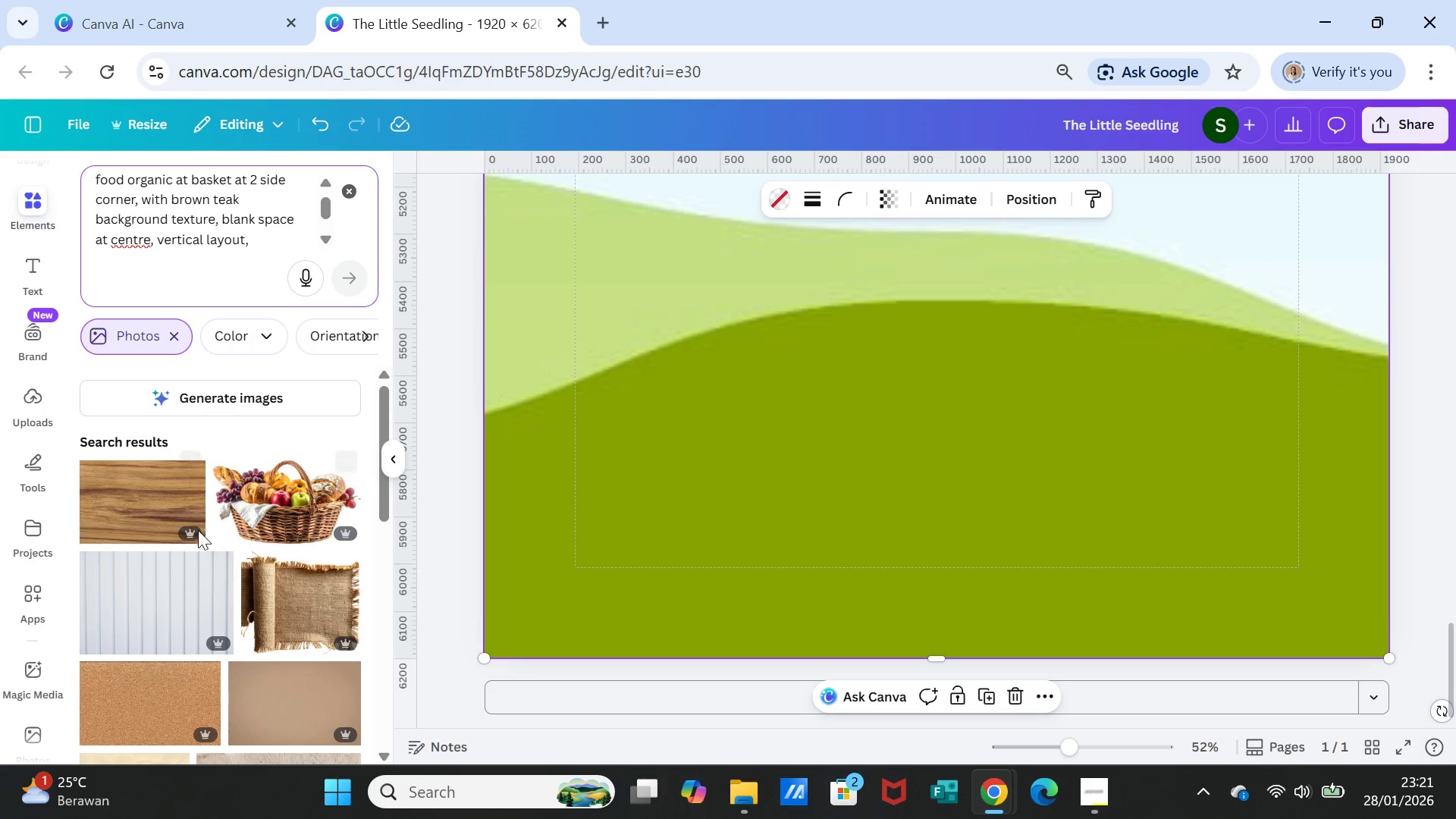 
wait(8.38)
 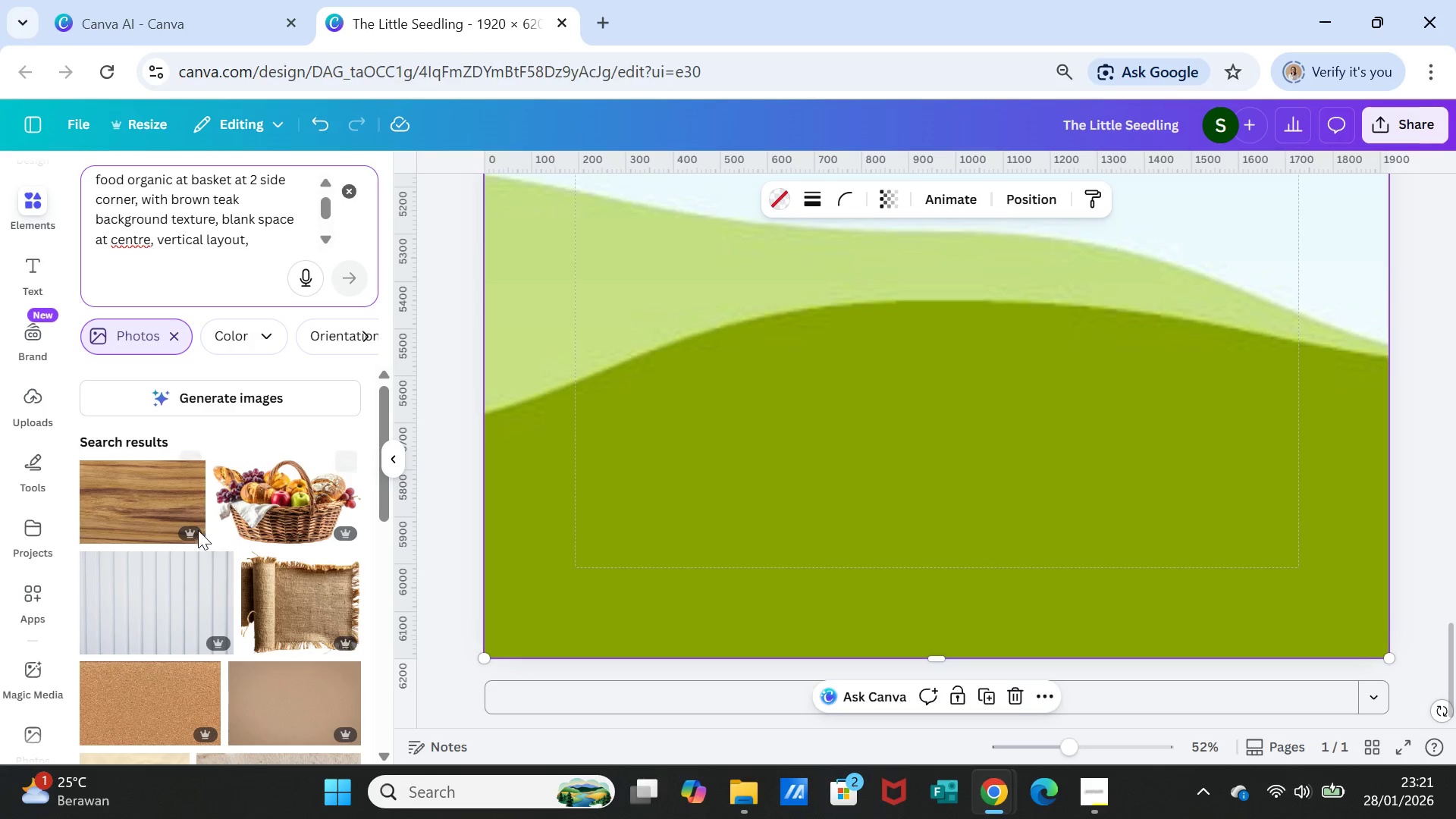 
left_click([245, 395])
 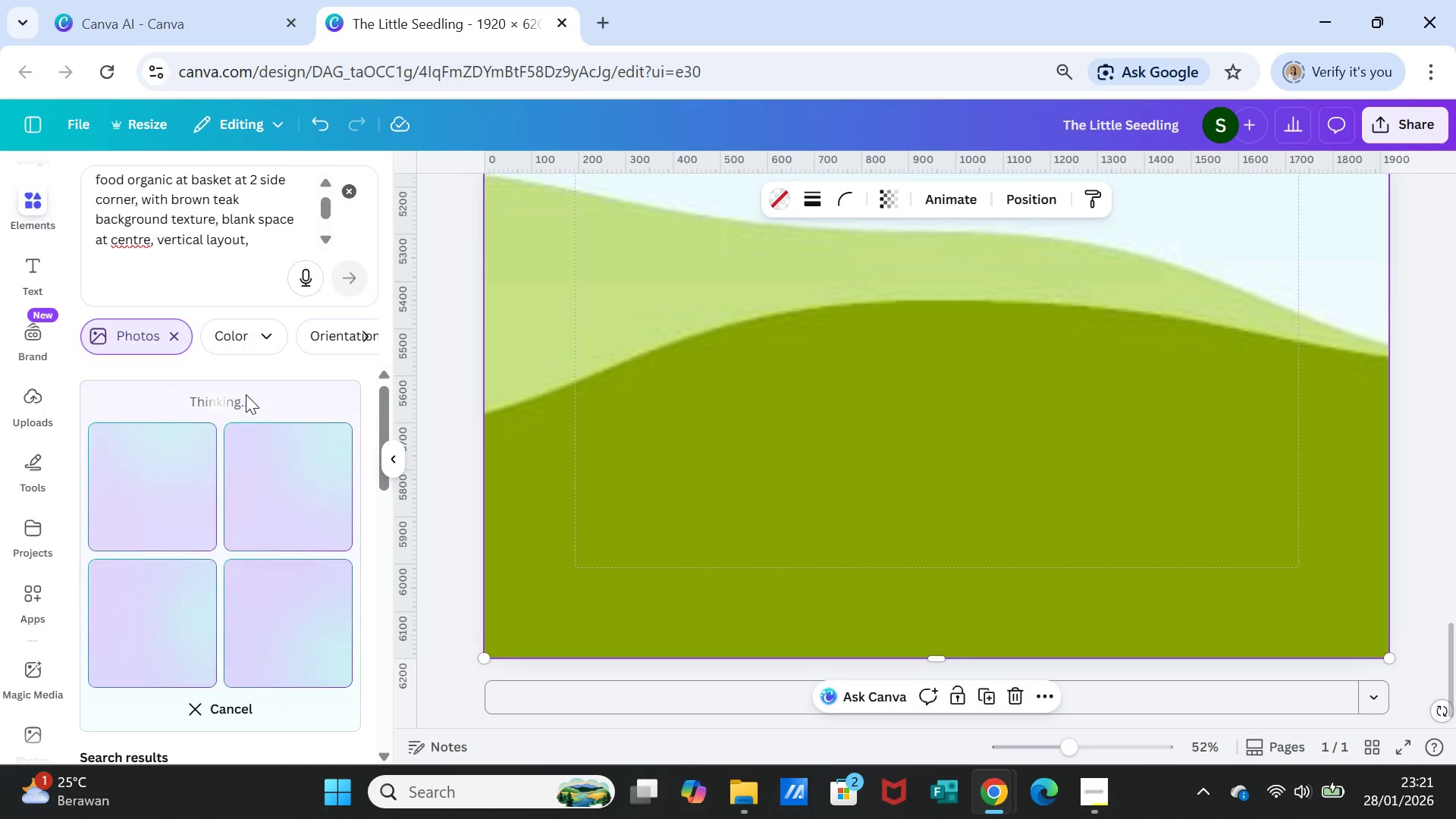 
wait(15.66)
 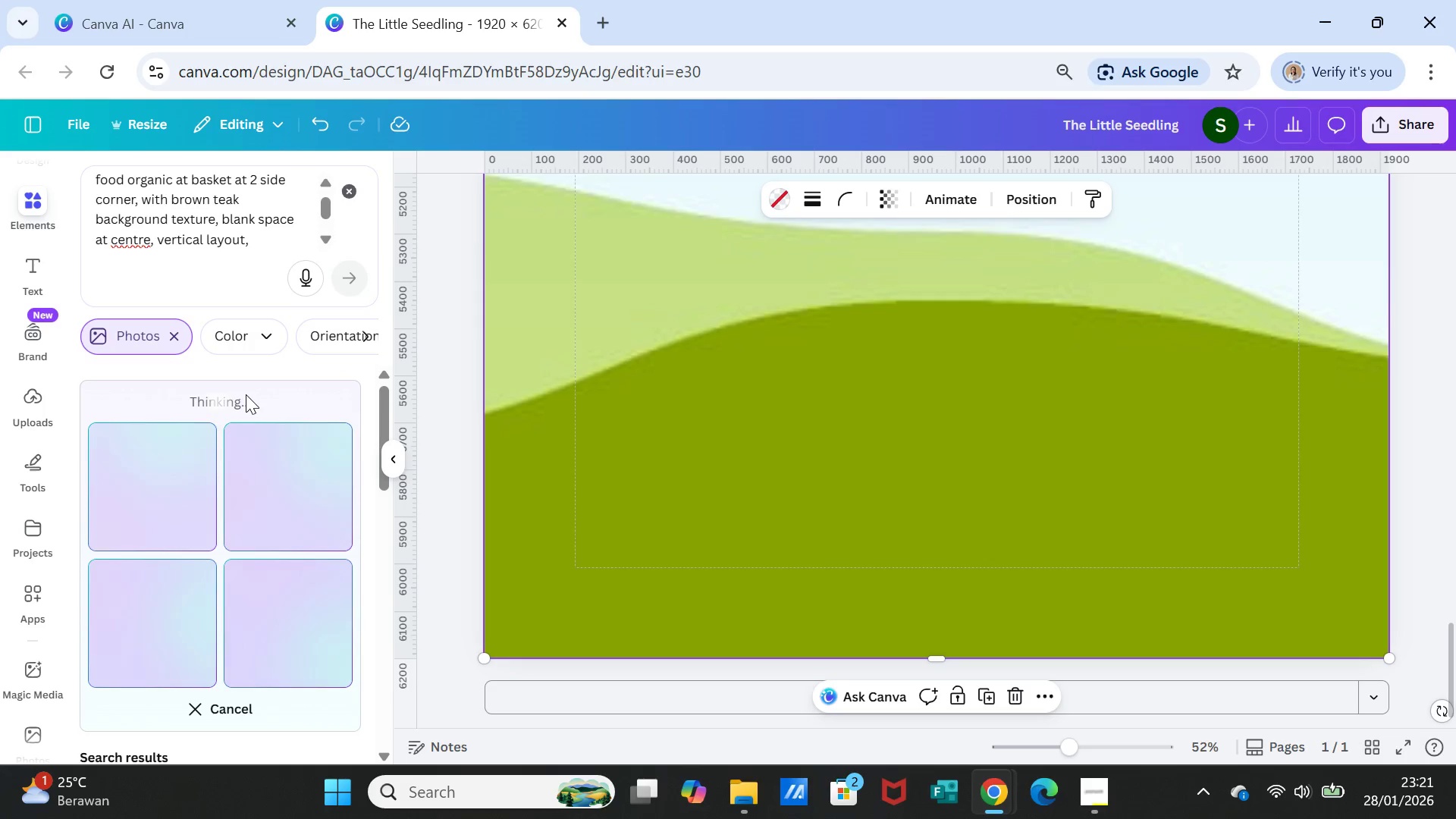 
left_click_drag(start_coordinate=[206, 240], to_coordinate=[174, 234])
 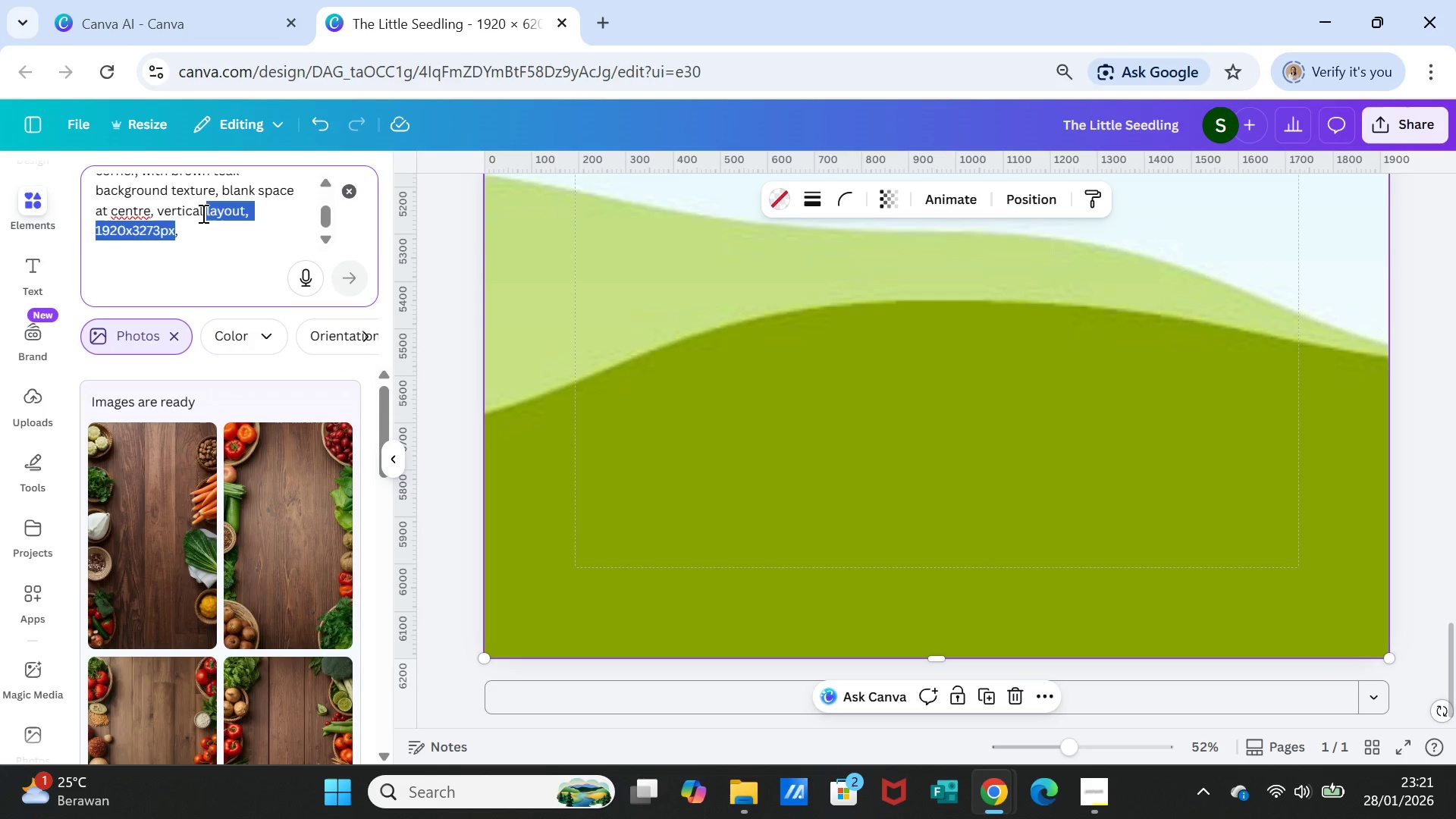 
left_click_drag(start_coordinate=[202, 211], to_coordinate=[203, 207])
 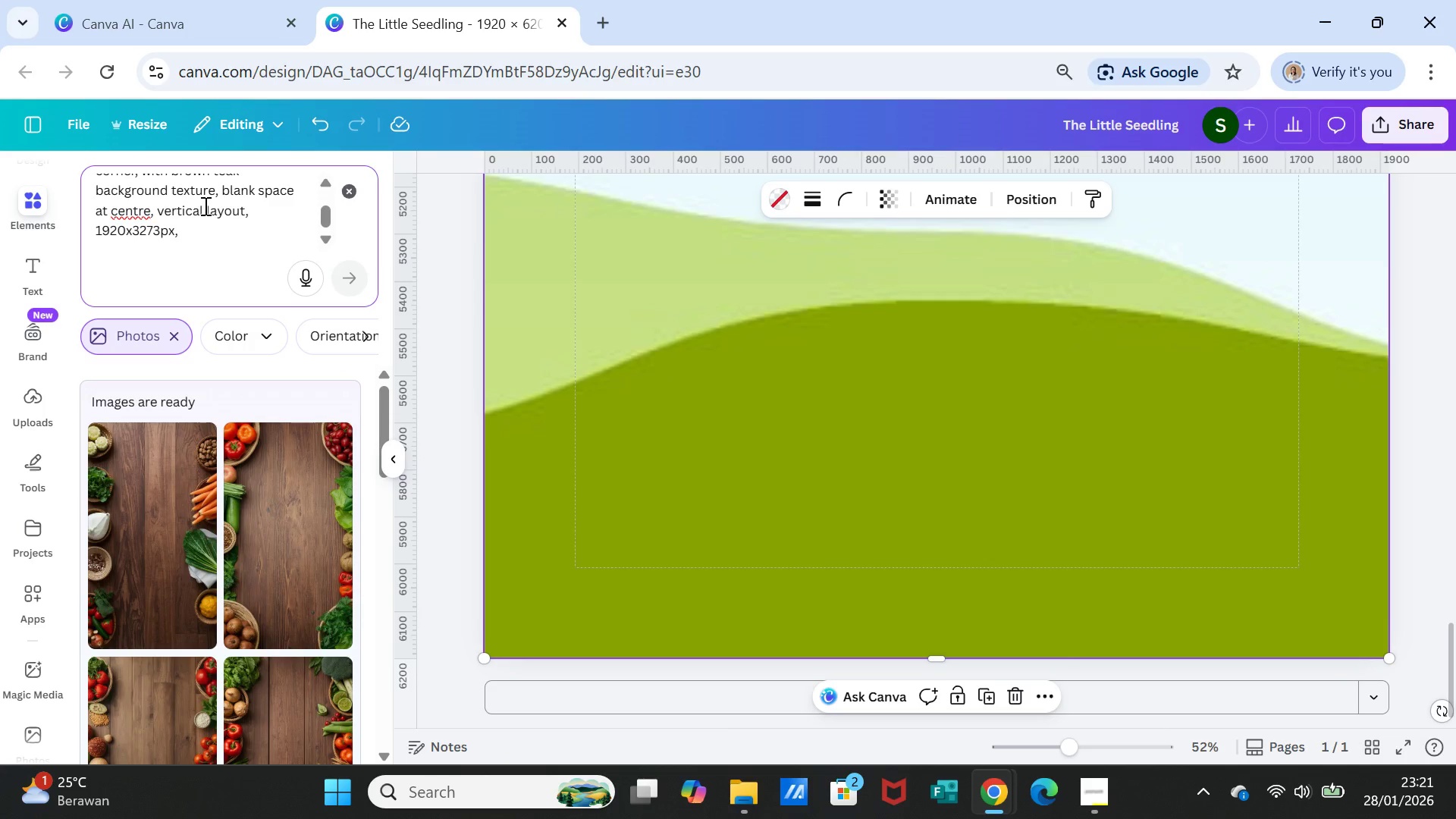 
left_click_drag(start_coordinate=[204, 206], to_coordinate=[157, 205])
 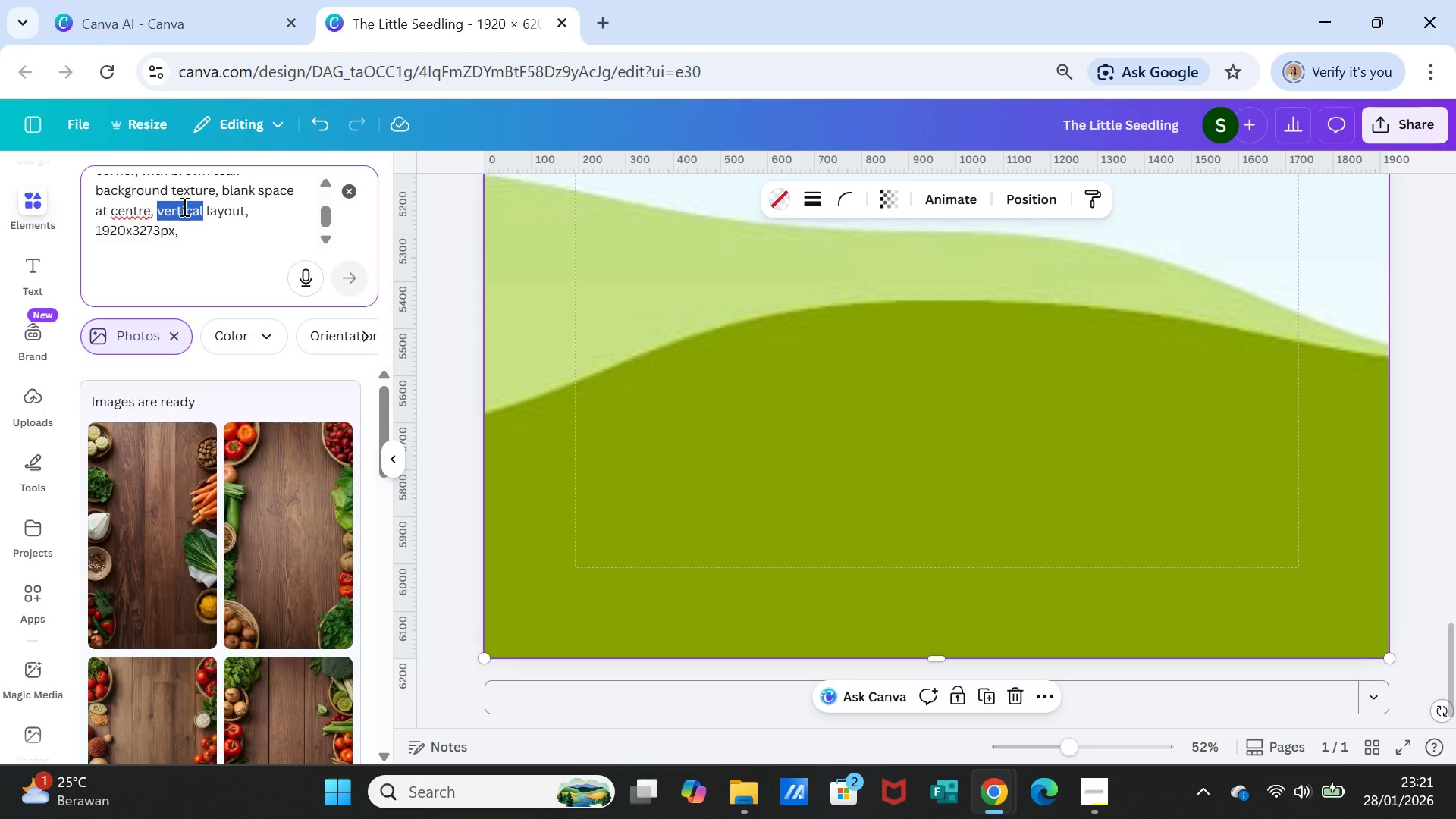 
type(horizontal )
 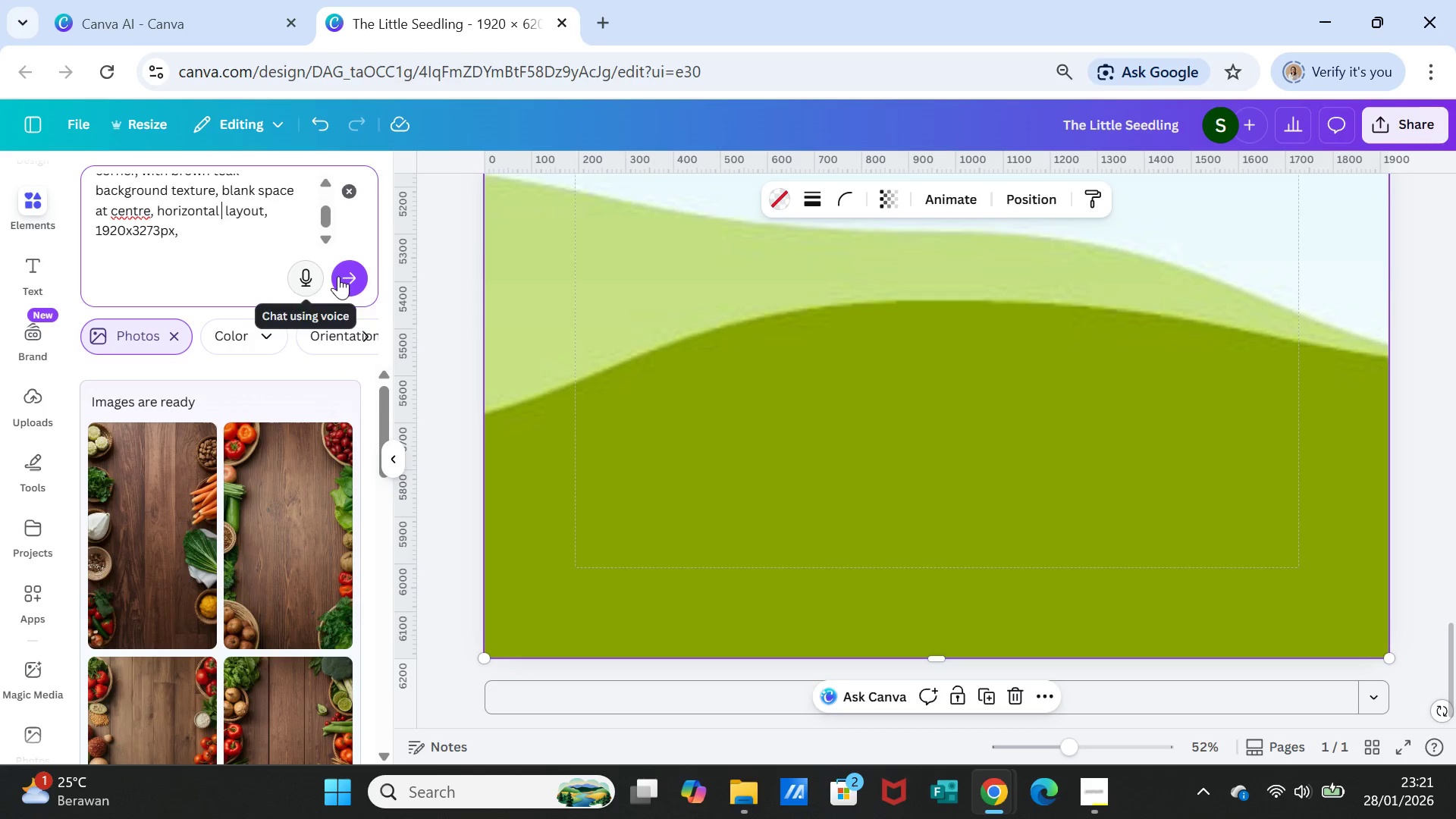 
left_click([340, 277])
 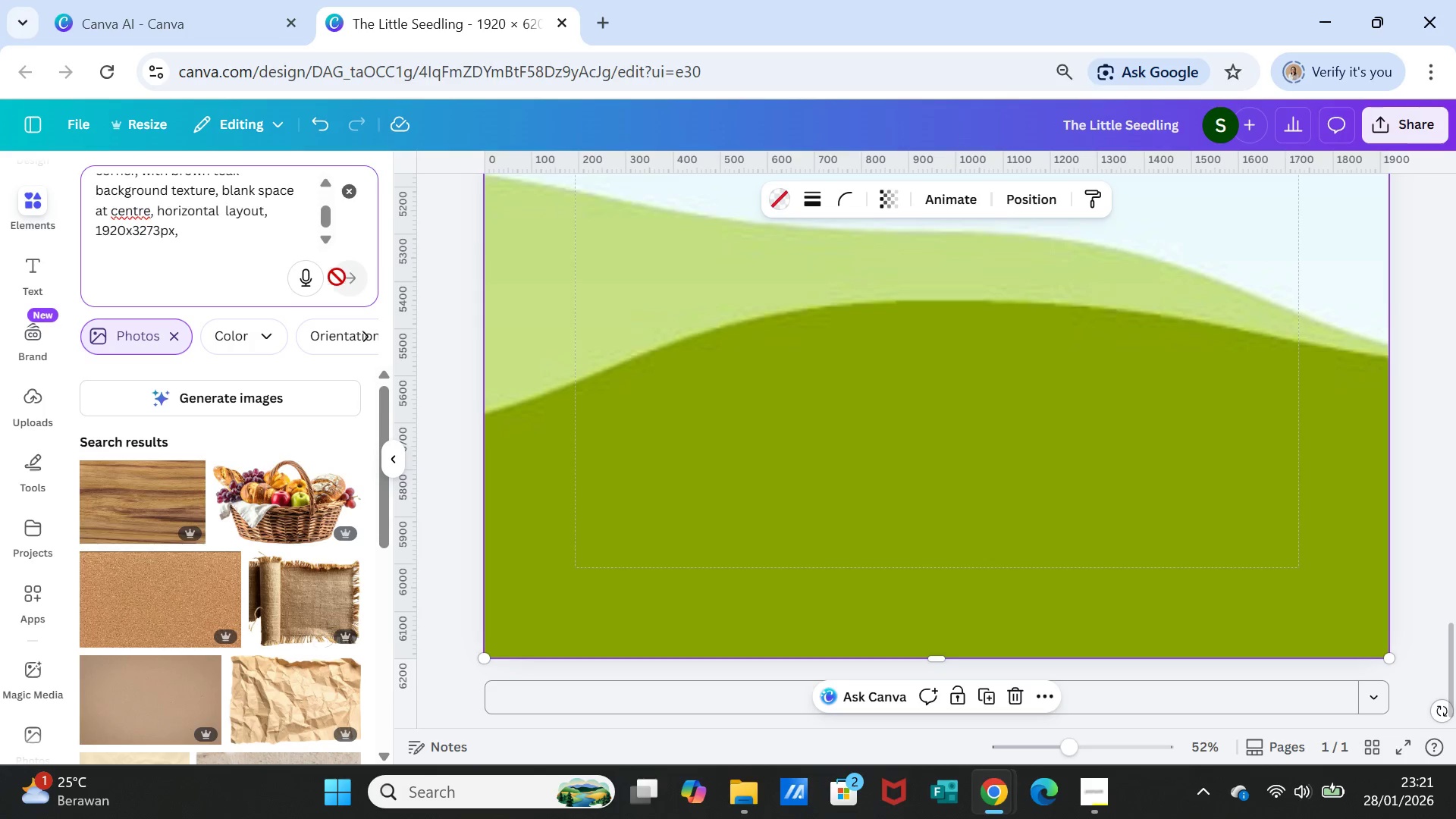 
left_click([262, 410])
 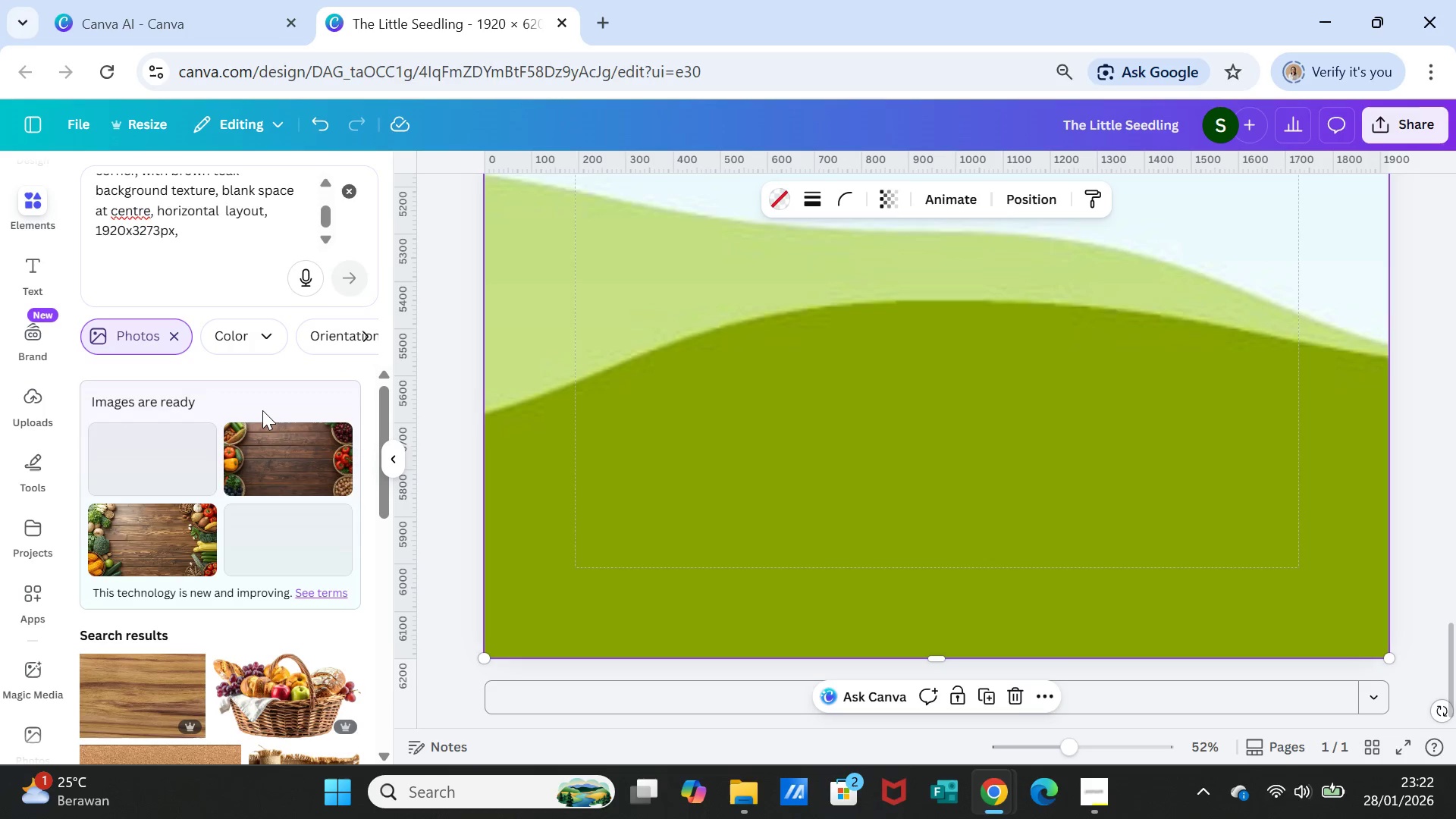 
wait(17.67)
 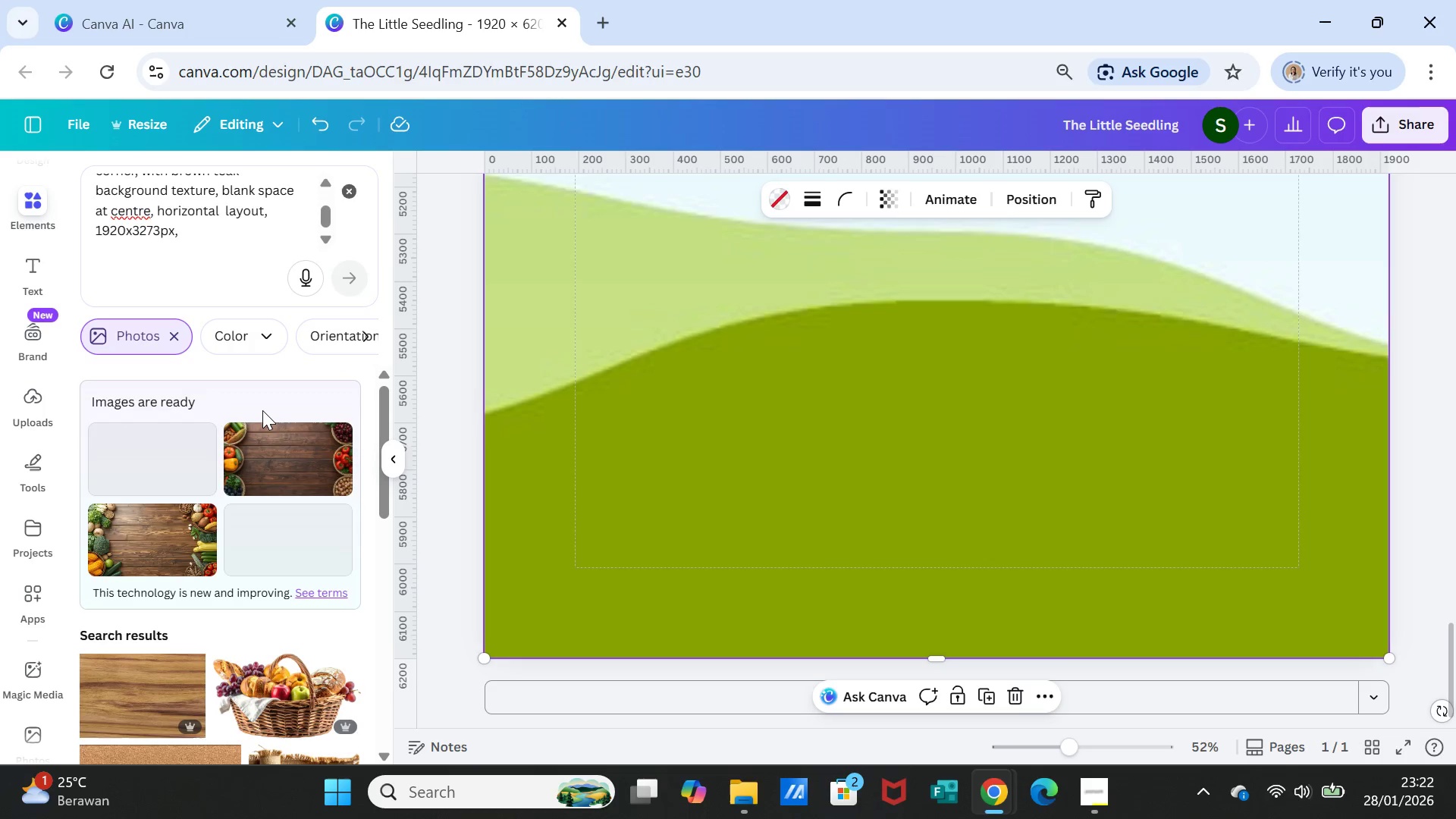 
left_click([163, 545])
 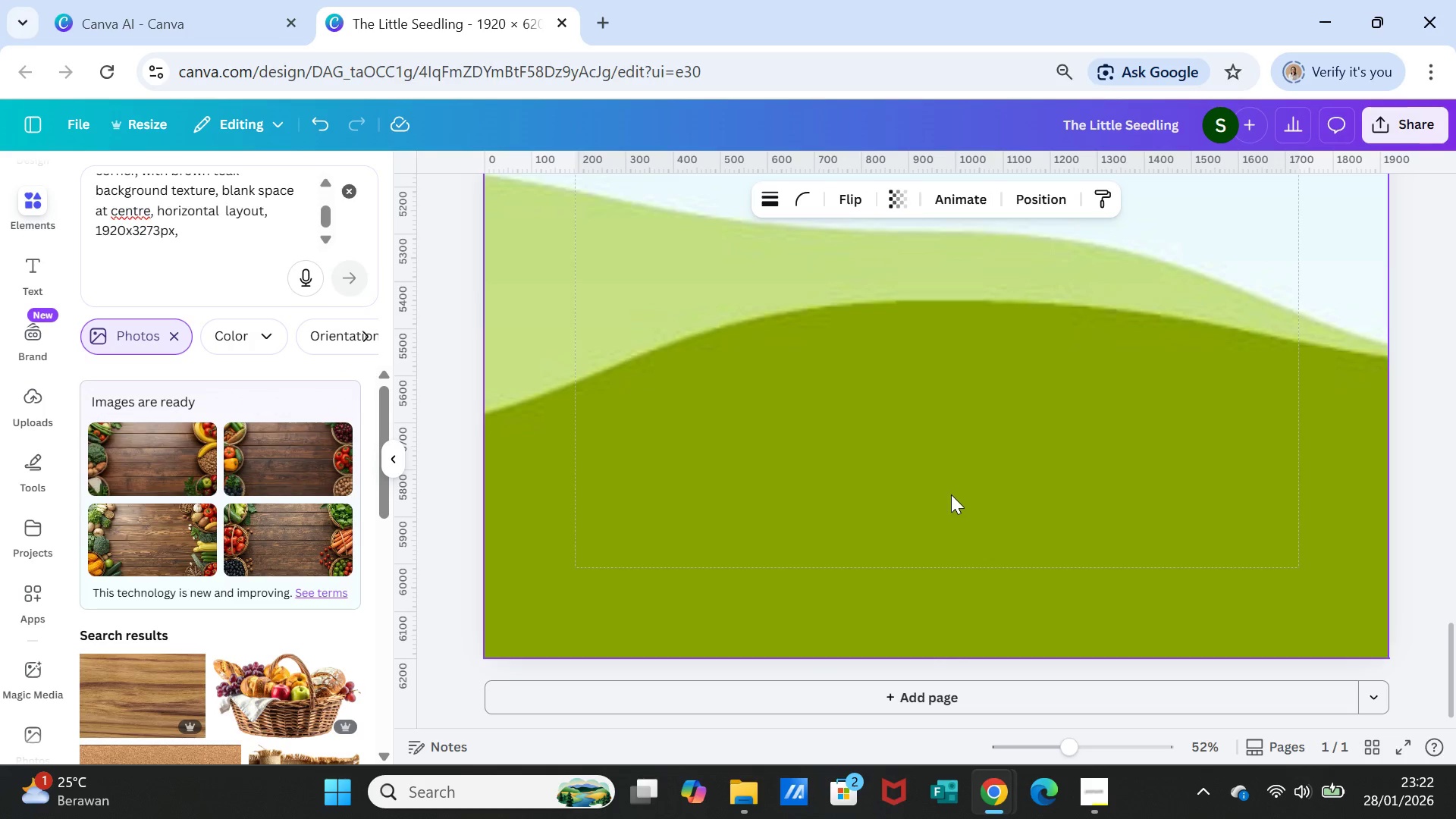 
scroll: coordinate [955, 495], scroll_direction: up, amount: 9.0
 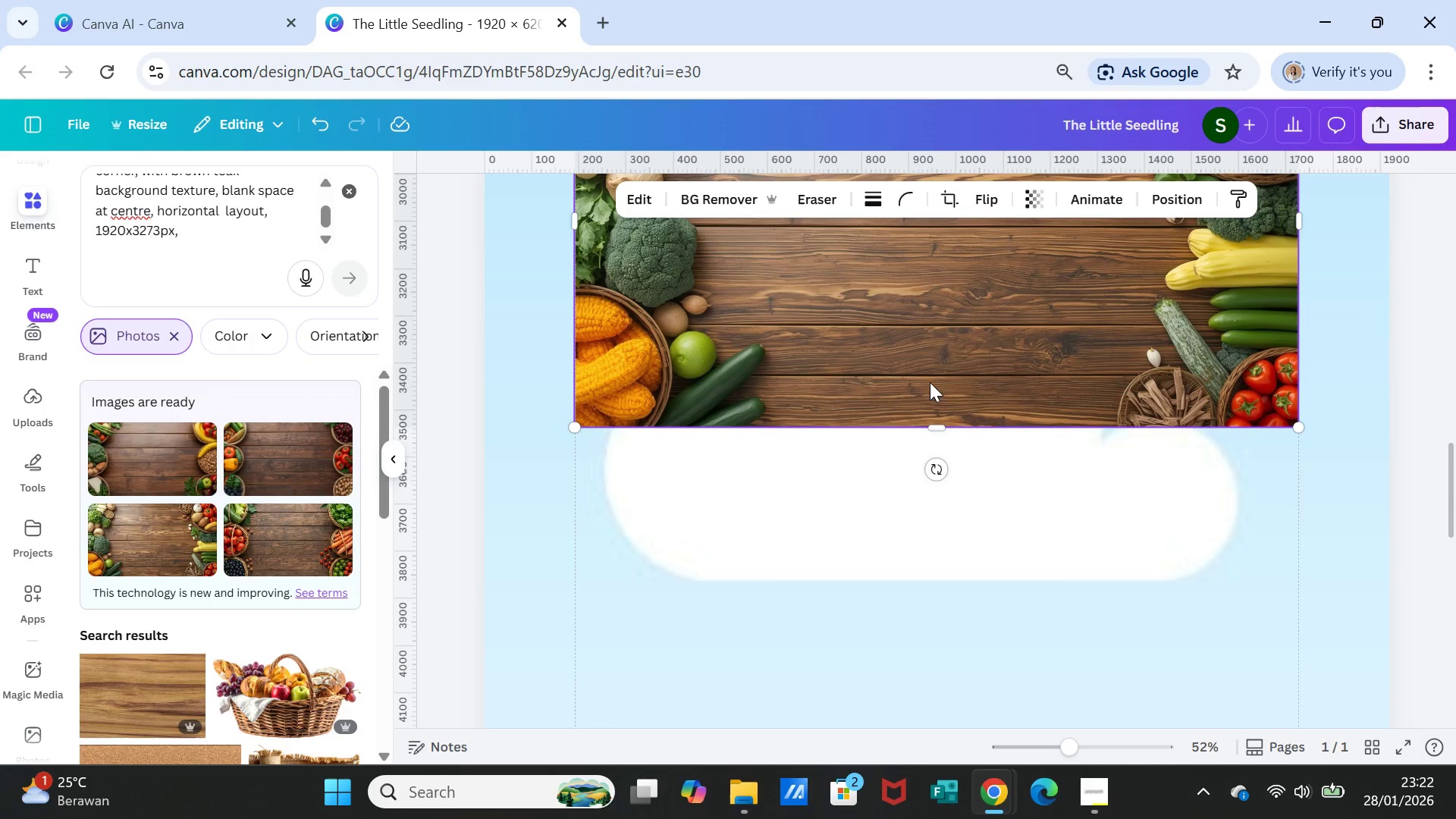 
left_click_drag(start_coordinate=[930, 382], to_coordinate=[930, 544])
 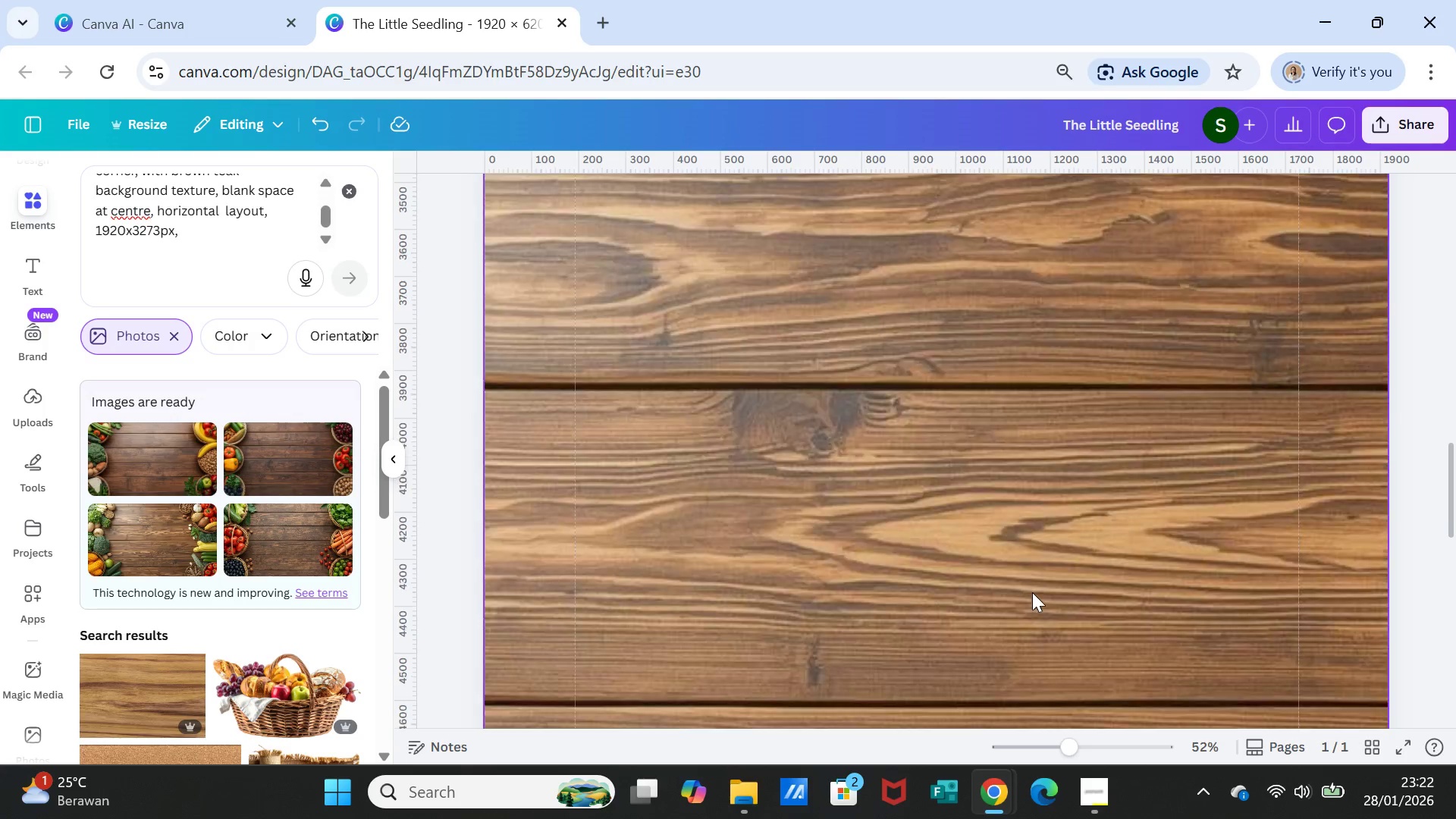 
scroll: coordinate [1032, 592], scroll_direction: down, amount: 4.0
 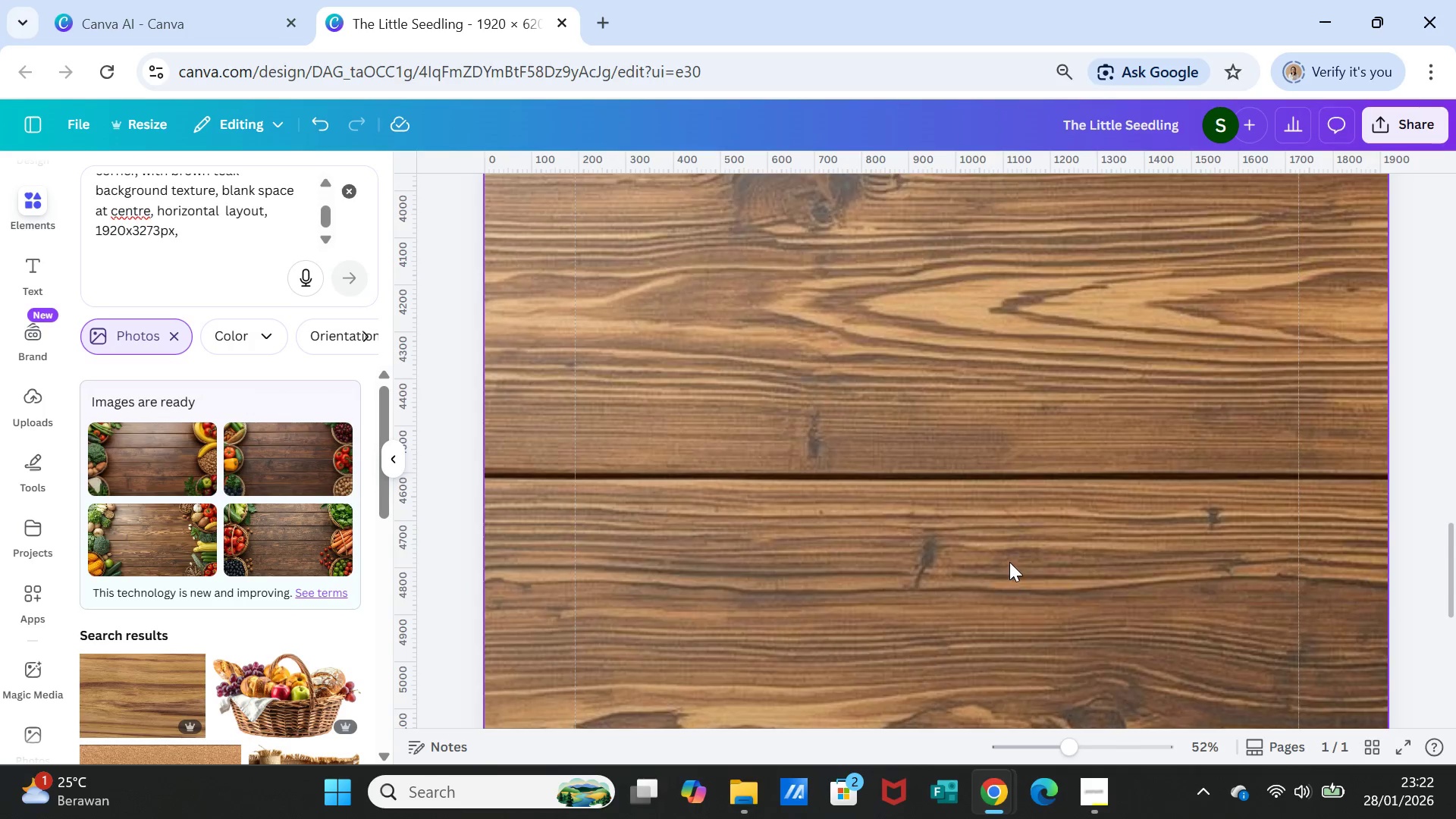 
left_click([1009, 562])
 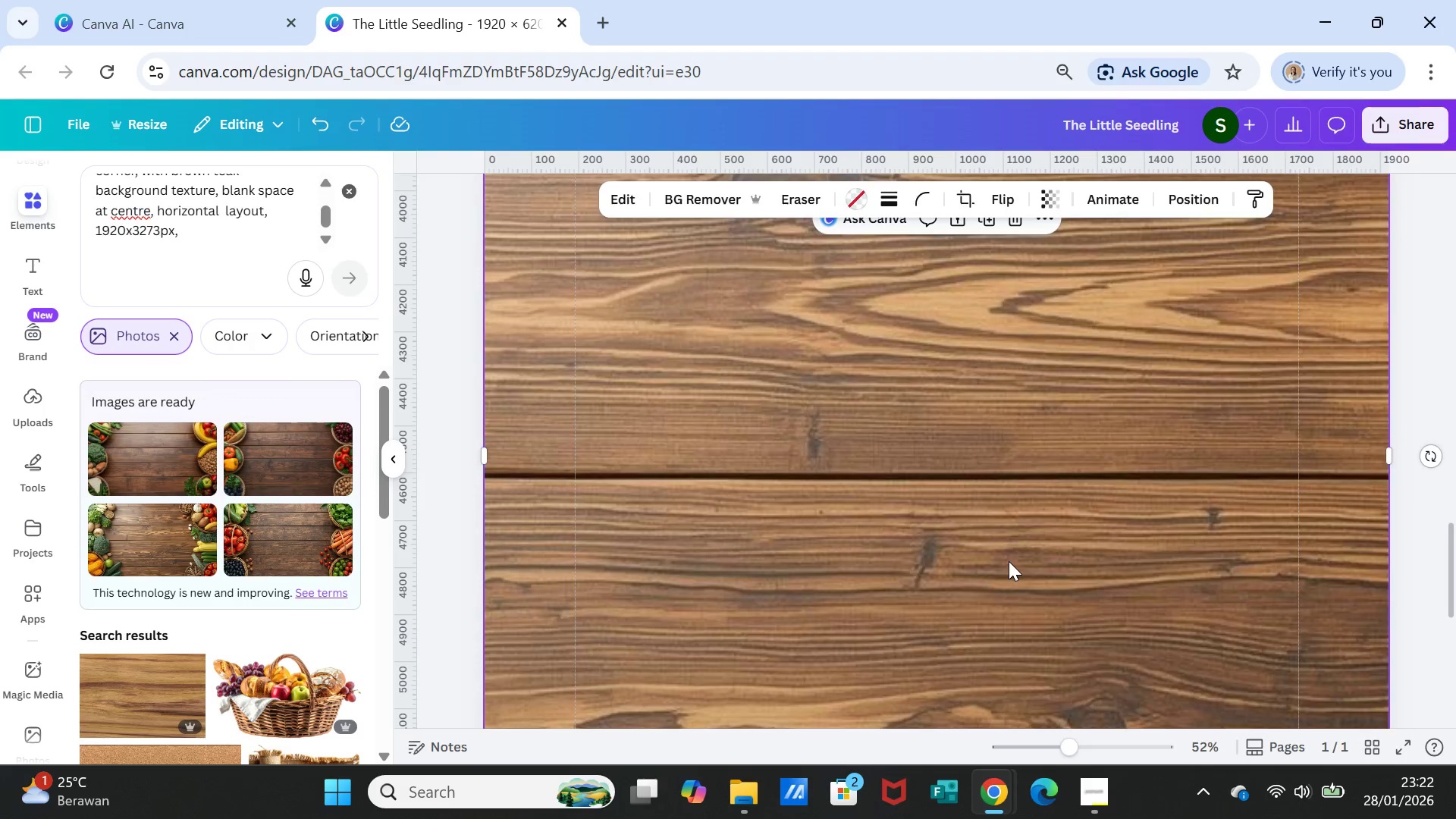 
key(Delete)
 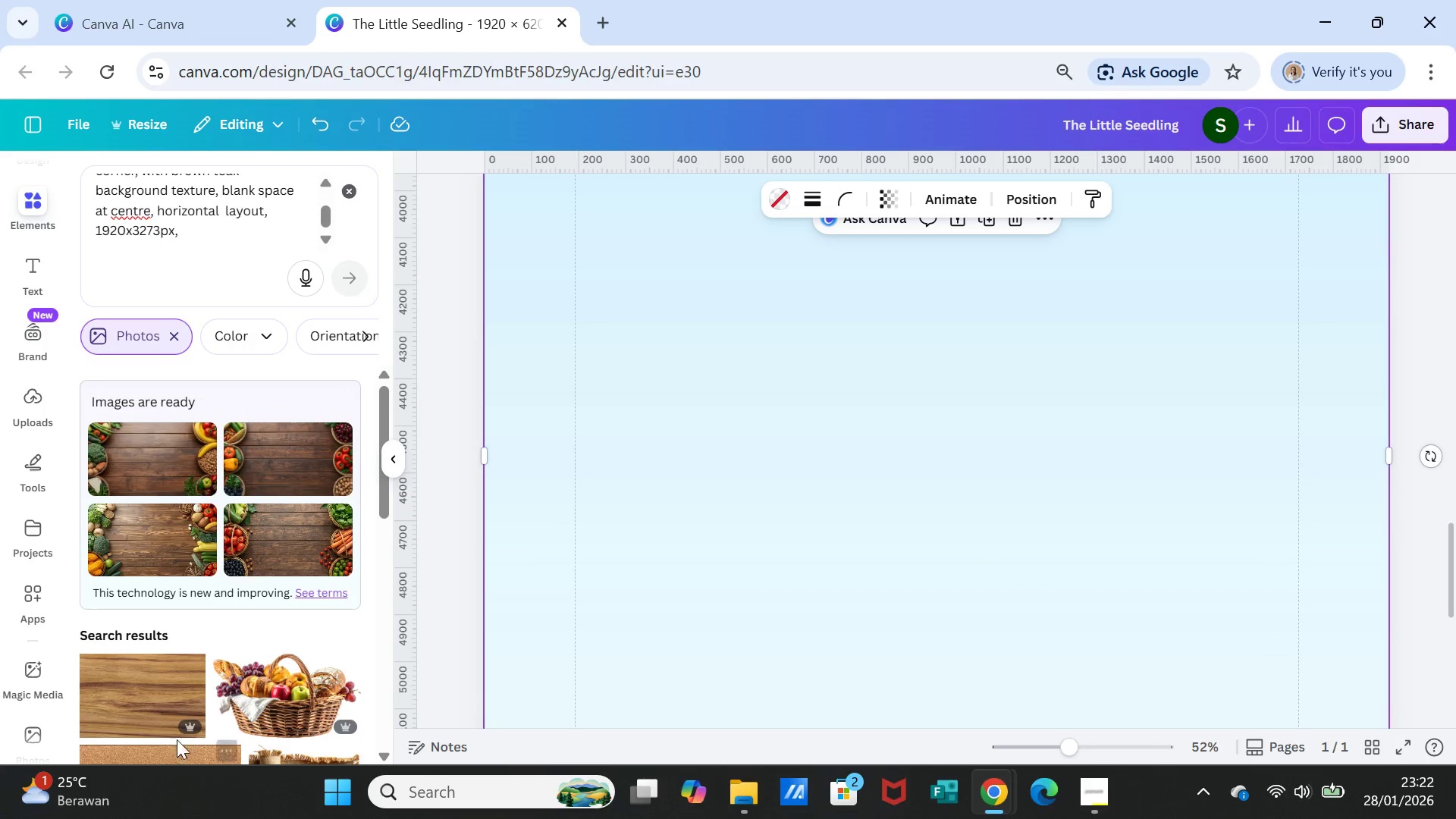 
left_click([154, 698])
 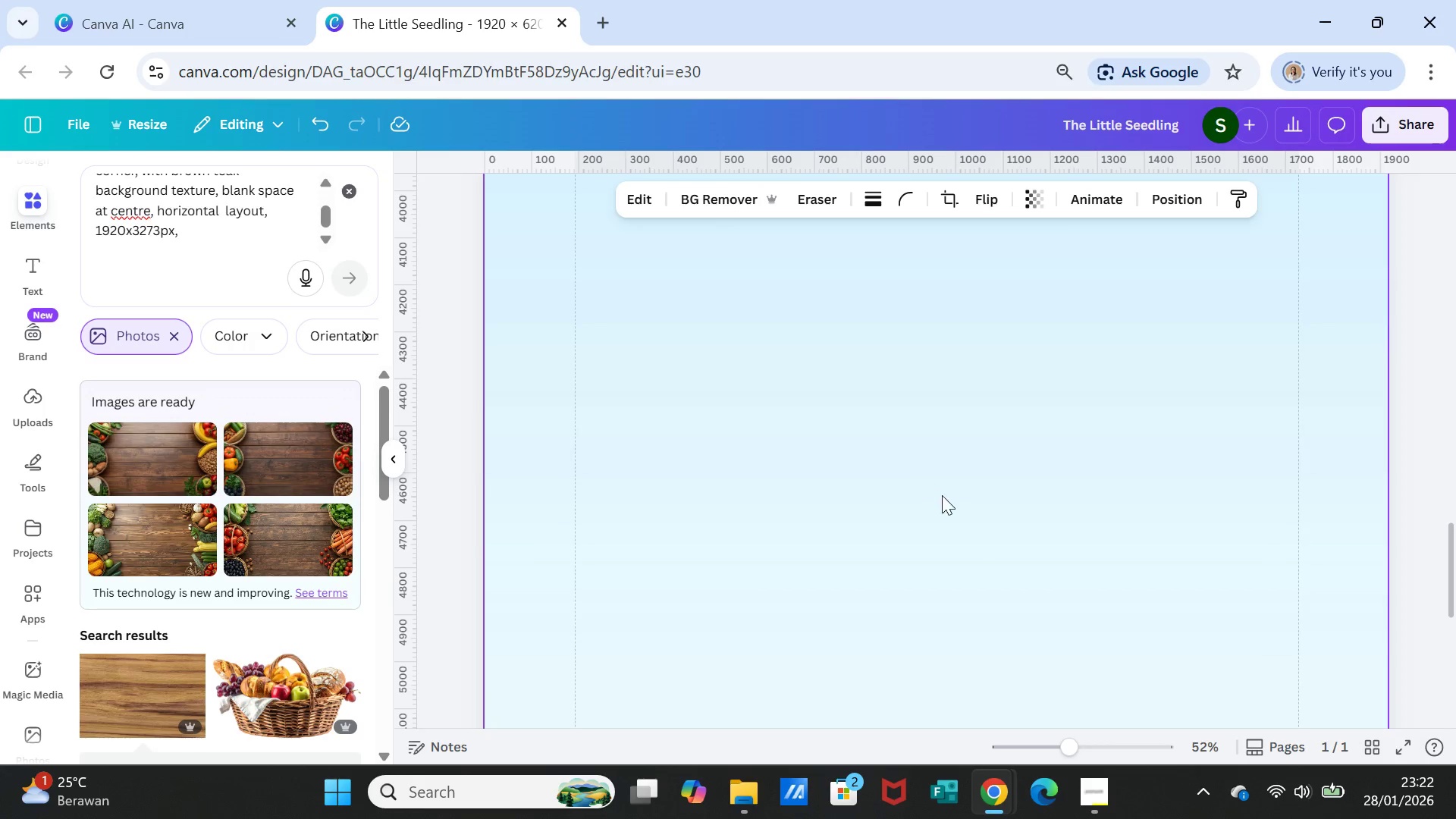 
scroll: coordinate [942, 495], scroll_direction: up, amount: 4.0
 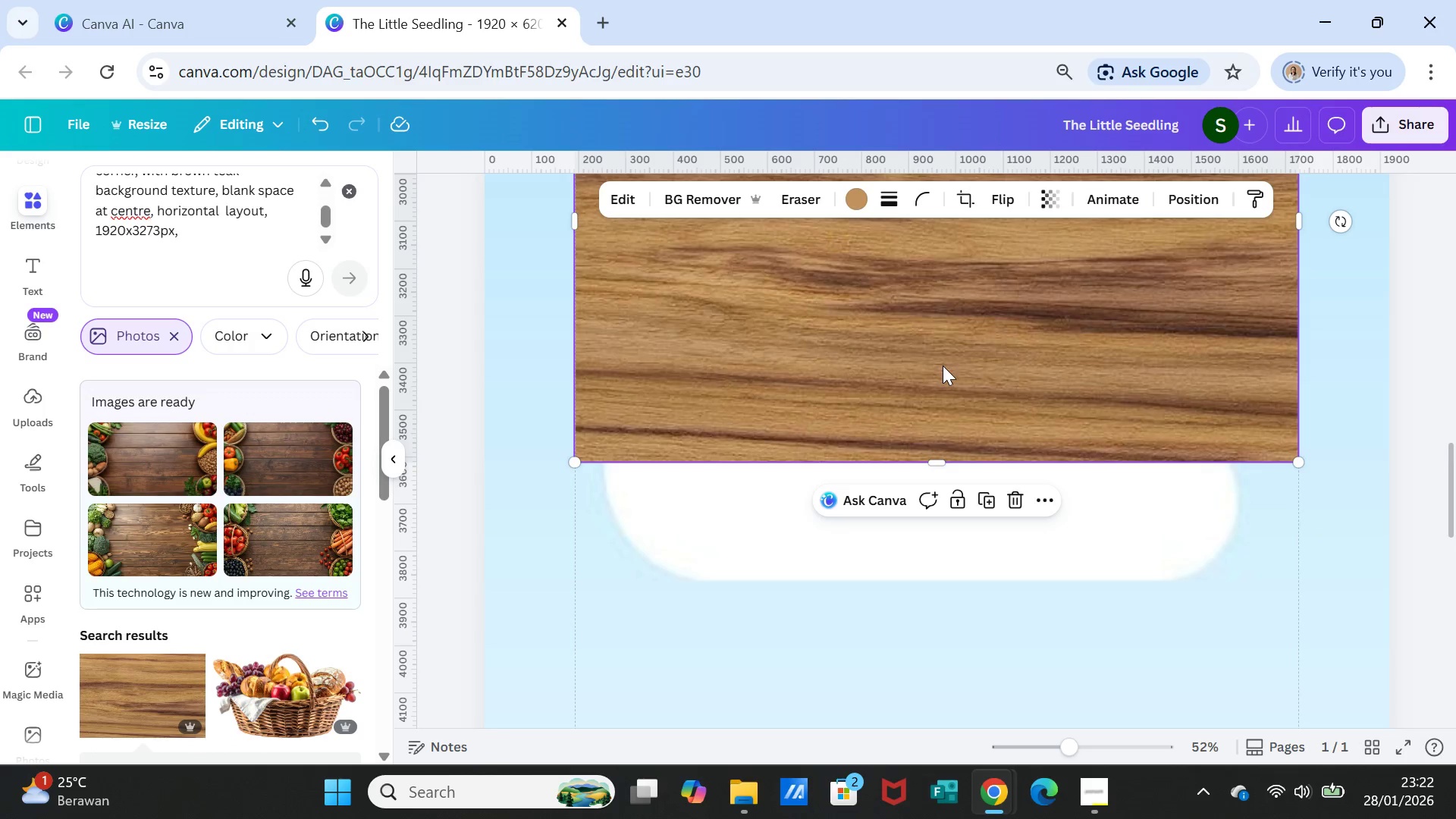 
left_click_drag(start_coordinate=[943, 366], to_coordinate=[955, 453])
 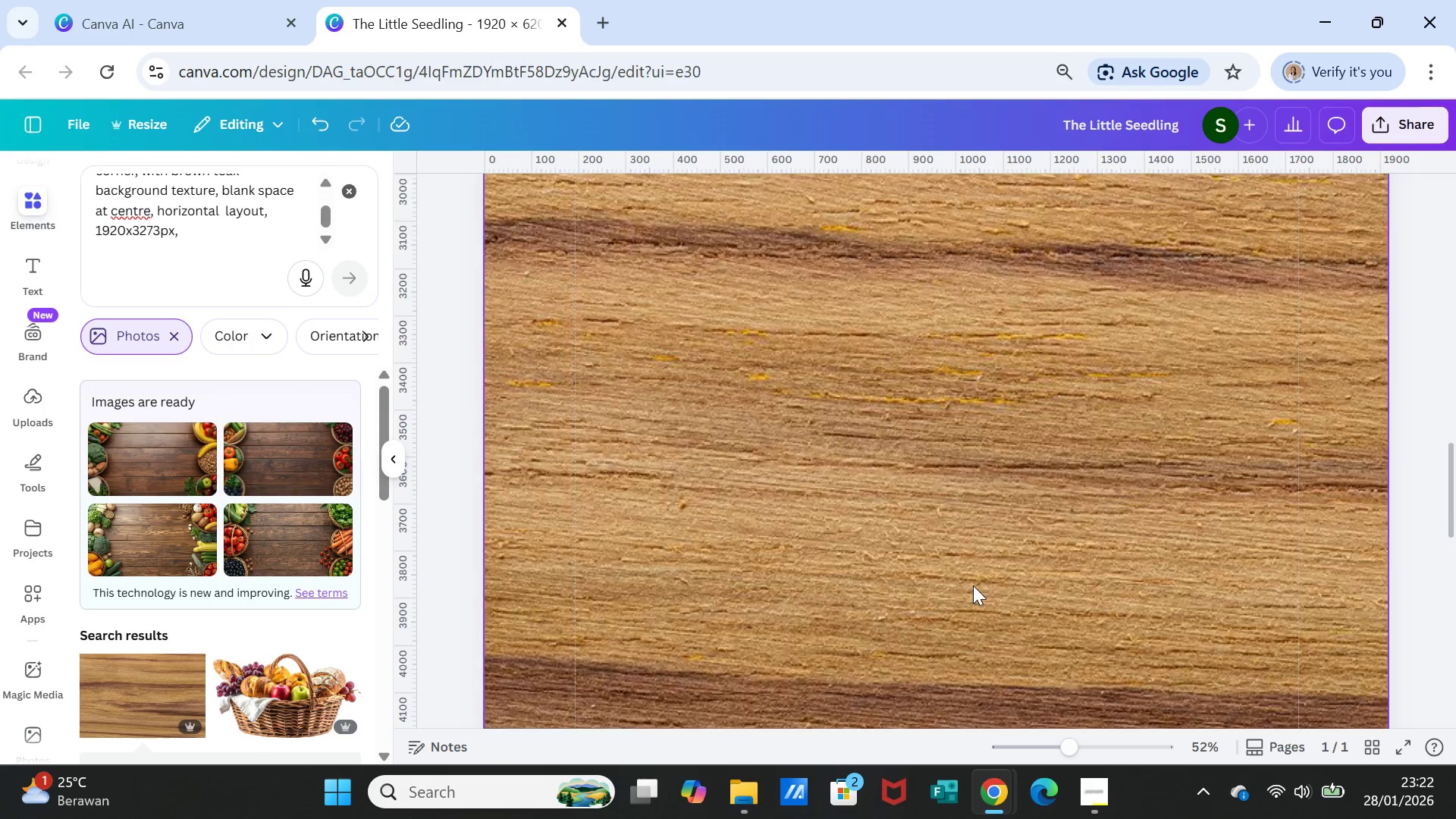 
scroll: coordinate [974, 588], scroll_direction: down, amount: 10.0
 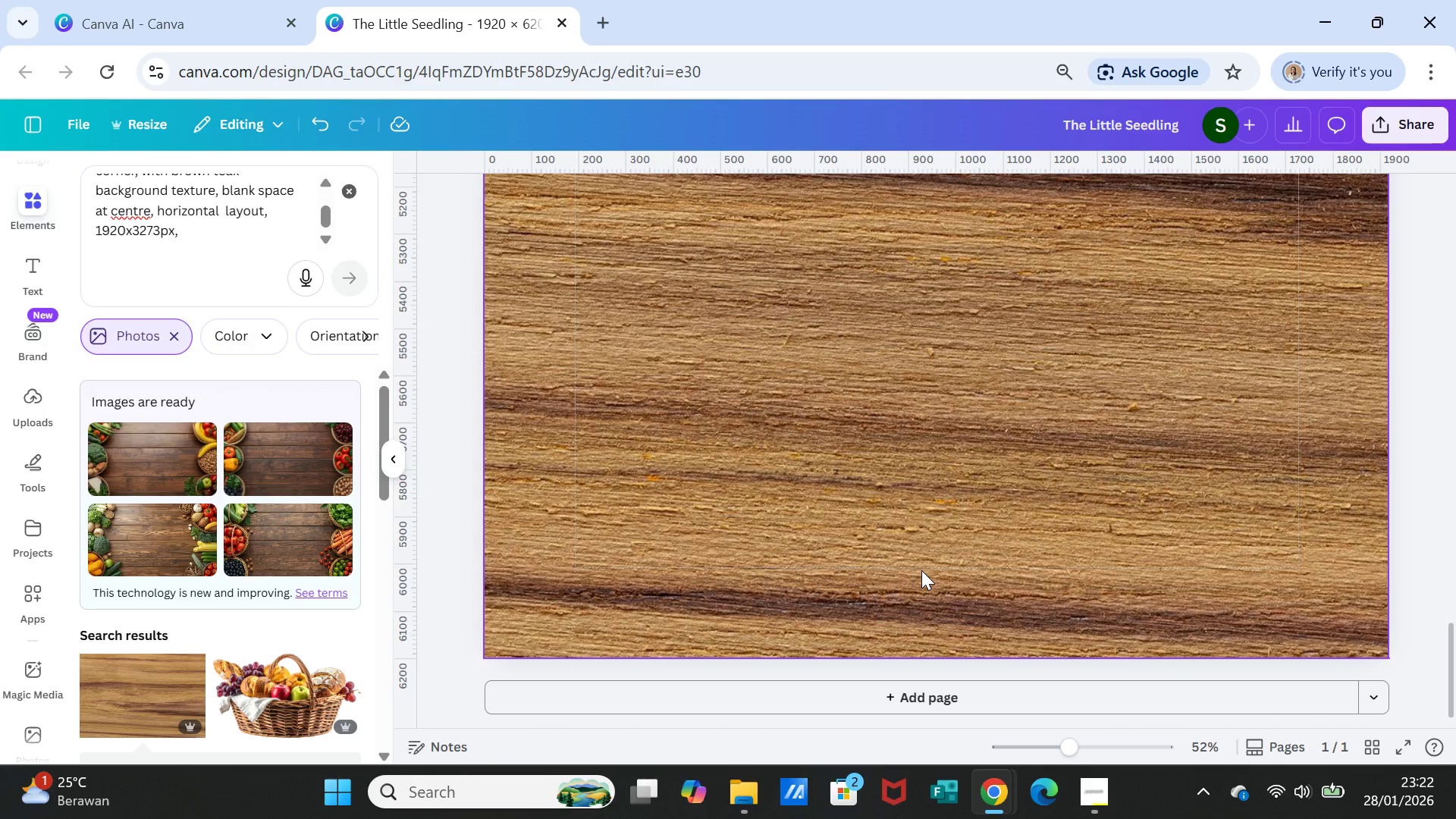 
scroll: coordinate [921, 570], scroll_direction: up, amount: 1.0
 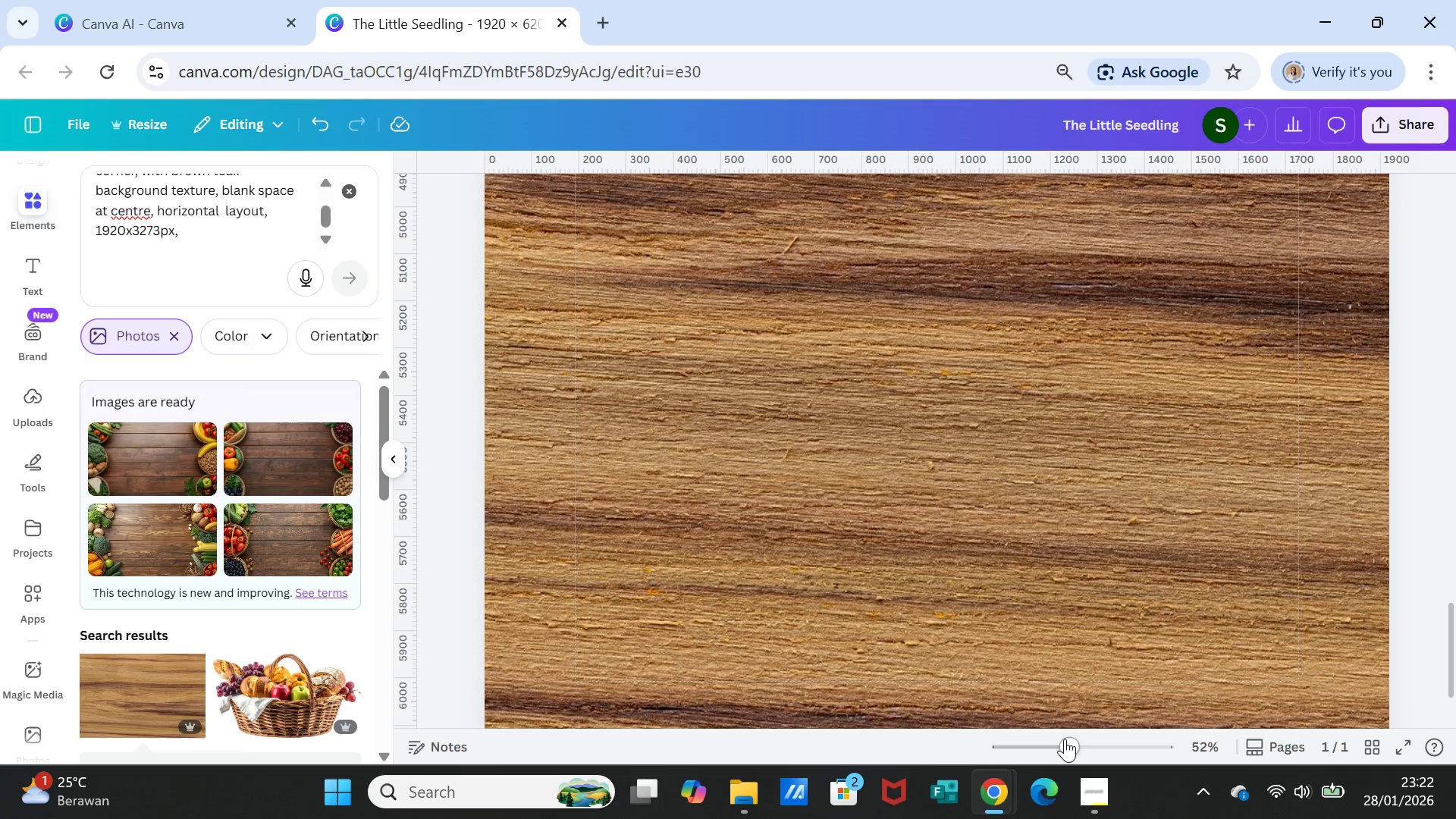 
left_click_drag(start_coordinate=[1065, 739], to_coordinate=[987, 740])
 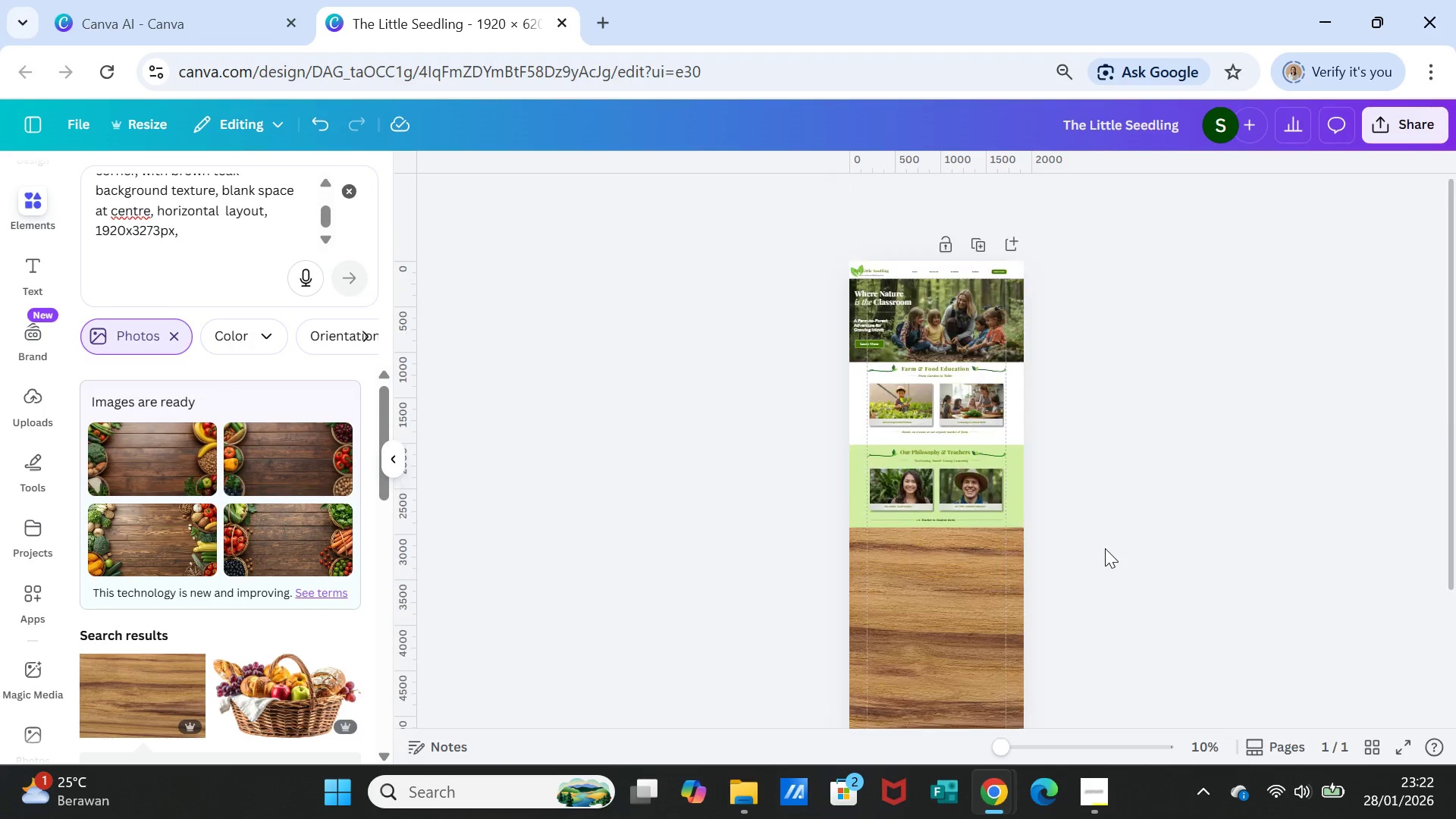 
scroll: coordinate [1105, 548], scroll_direction: up, amount: 3.0
 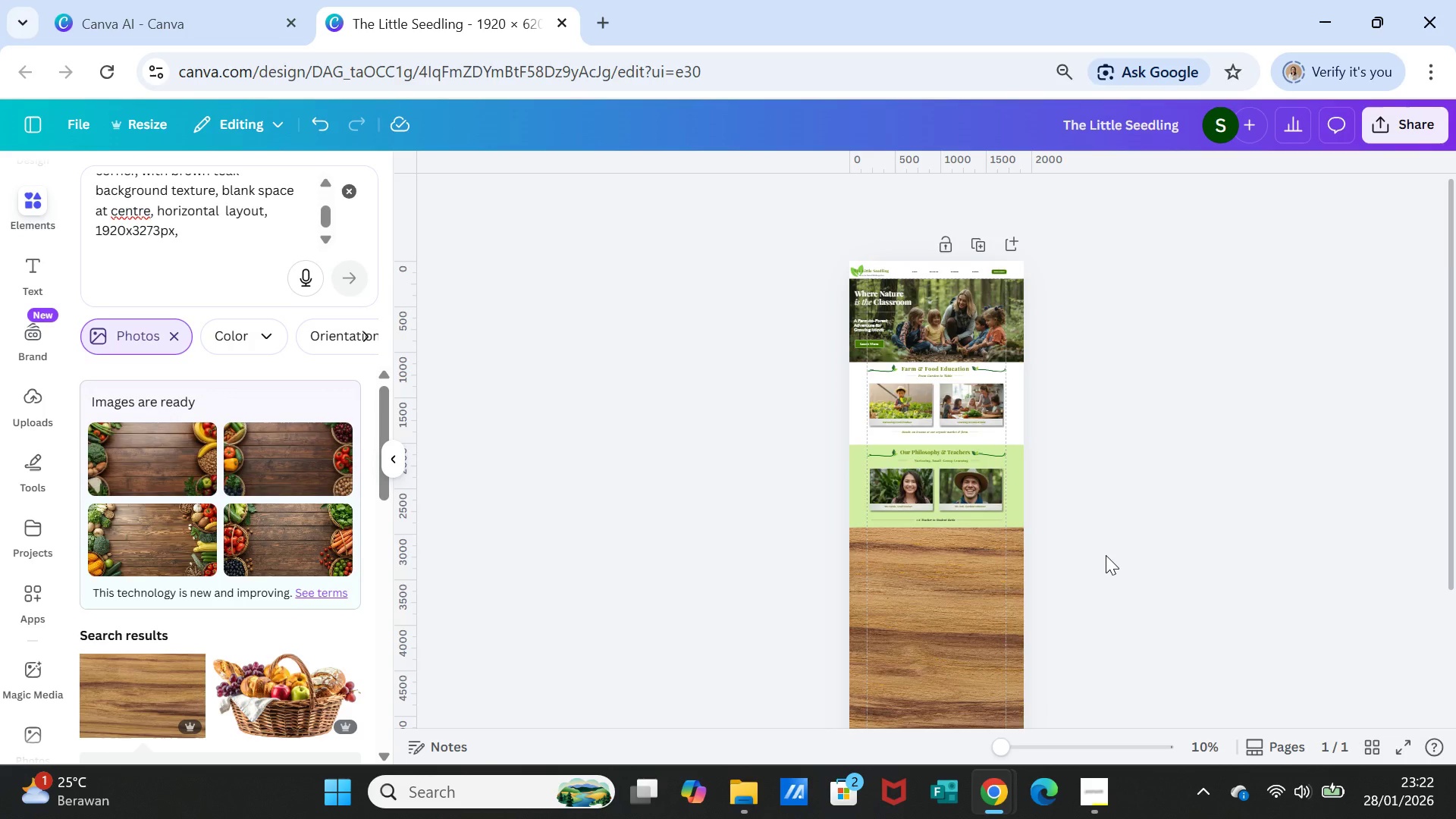 
scroll: coordinate [1106, 555], scroll_direction: down, amount: 1.0
 